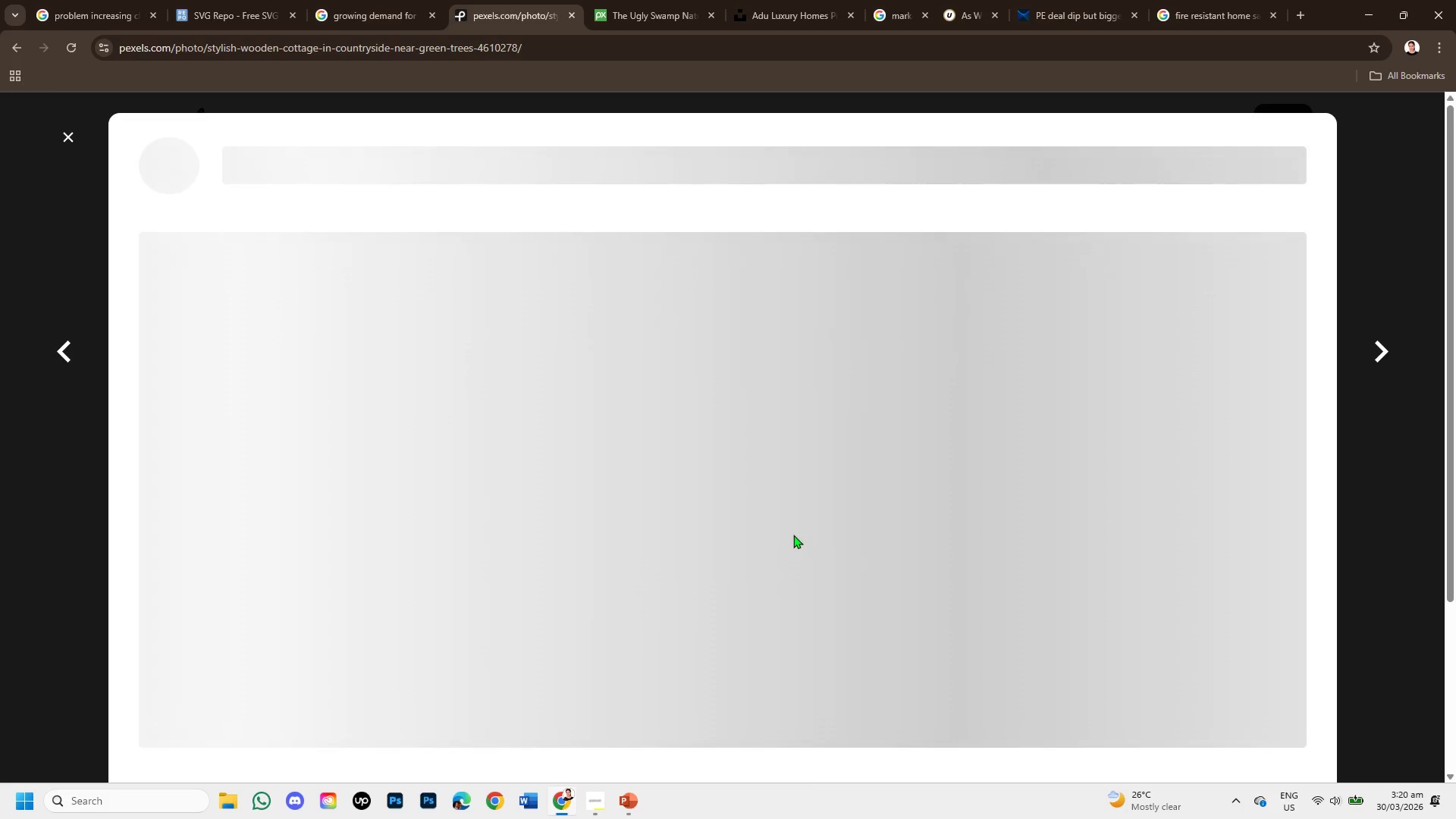 
scroll: coordinate [591, 554], scroll_direction: down, amount: 9.0
 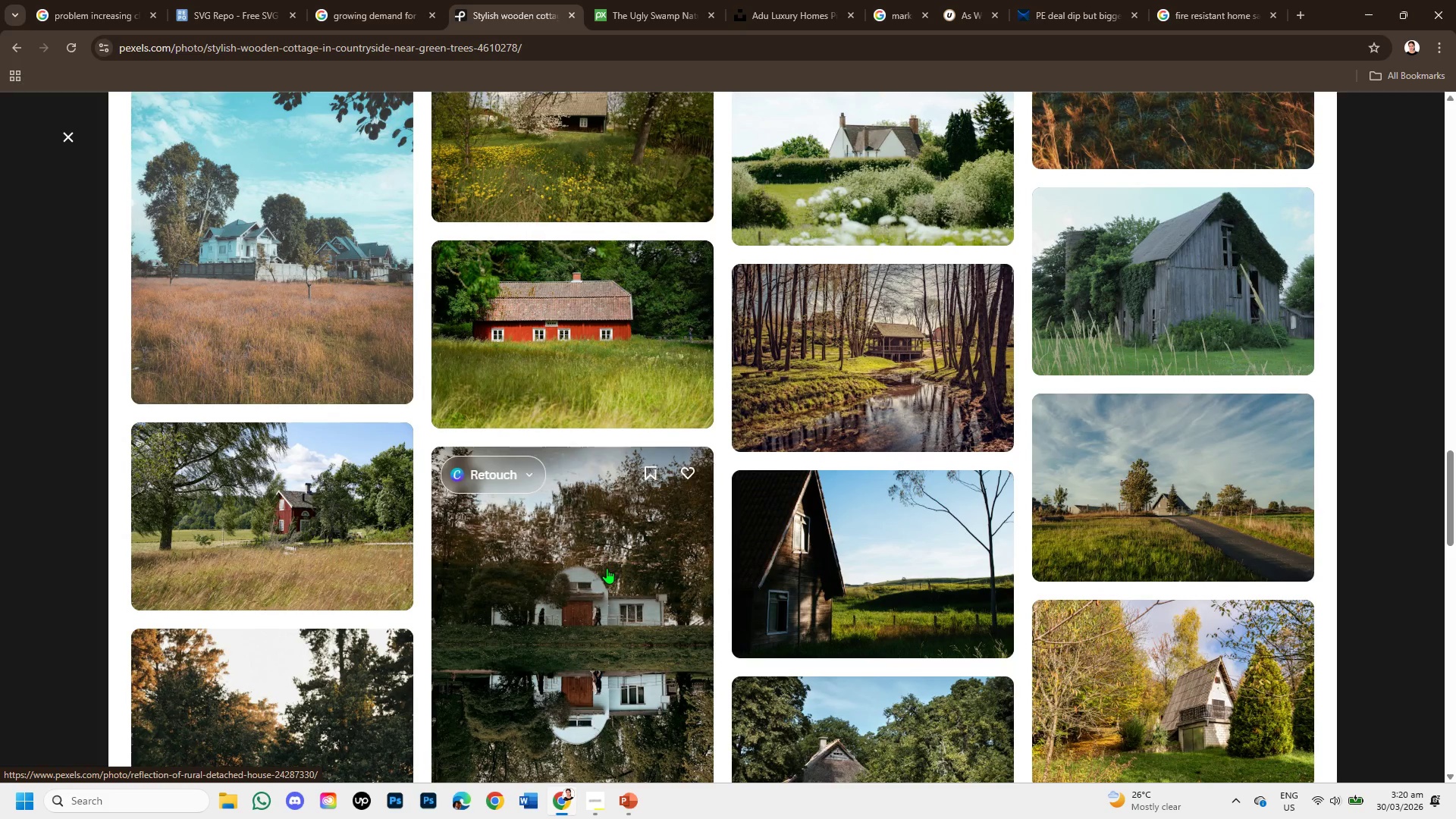 
scroll: coordinate [424, 570], scroll_direction: down, amount: 4.0
 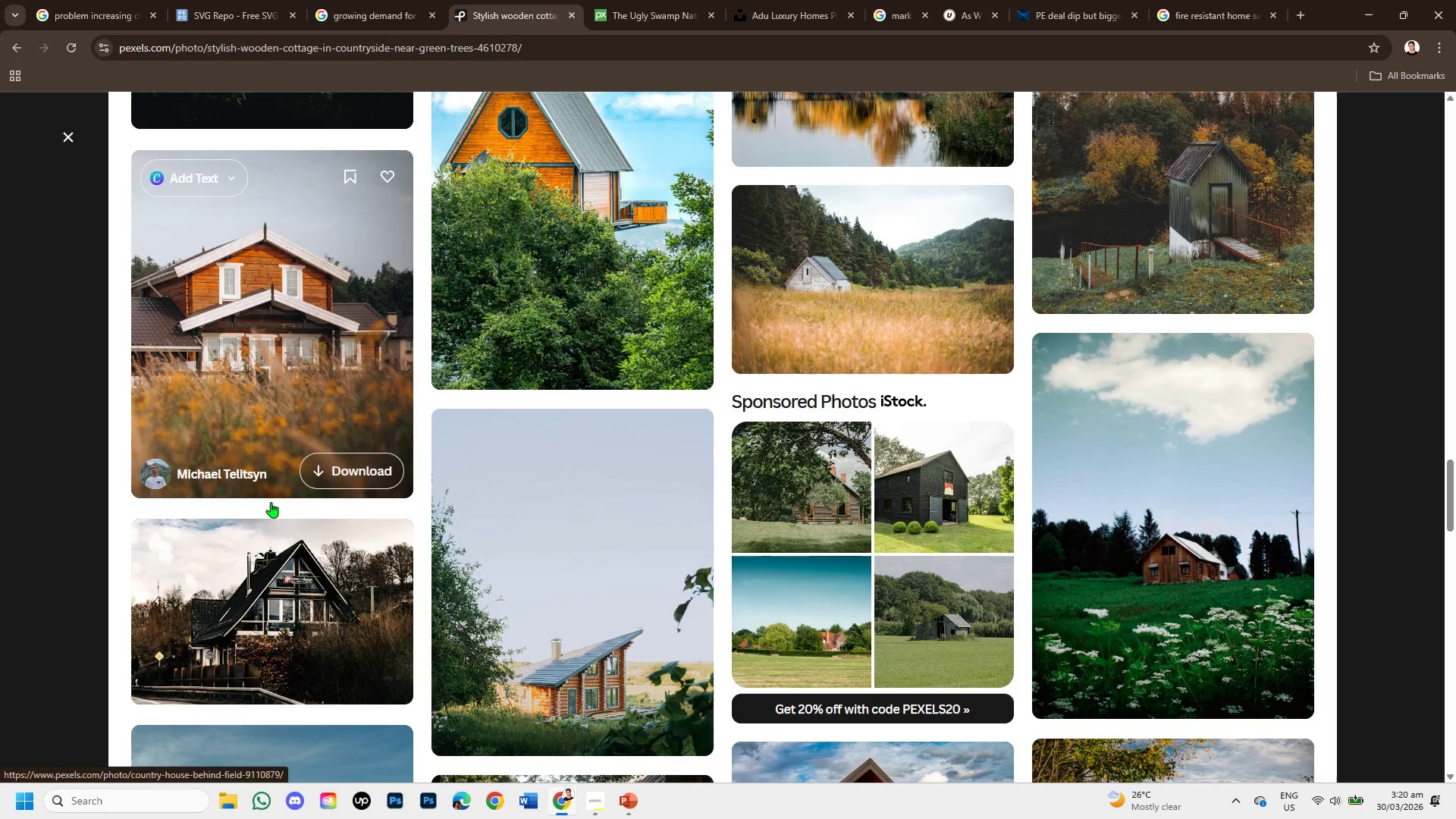 
left_click([256, 571])
 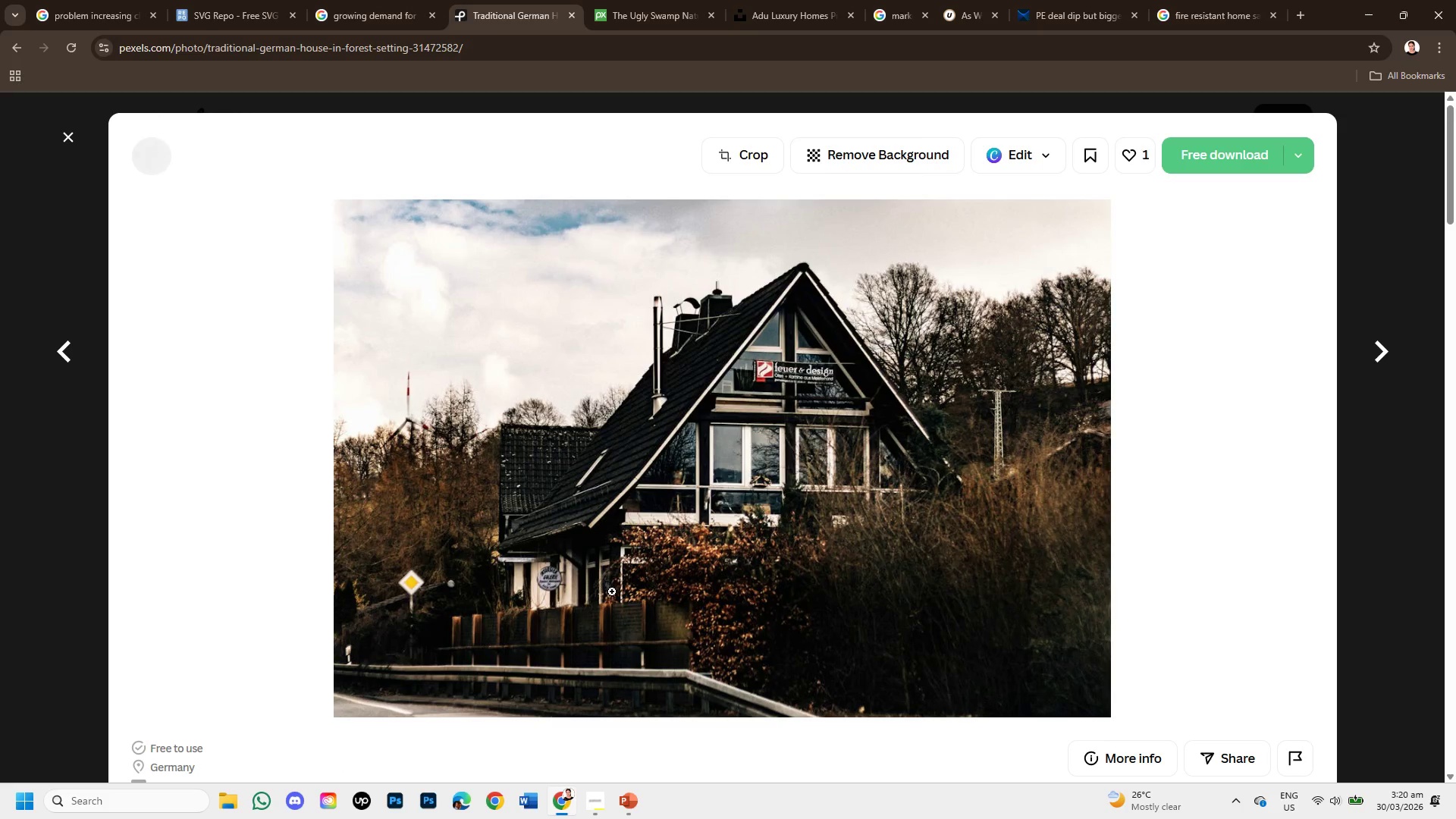 
scroll: coordinate [613, 607], scroll_direction: down, amount: 5.0
 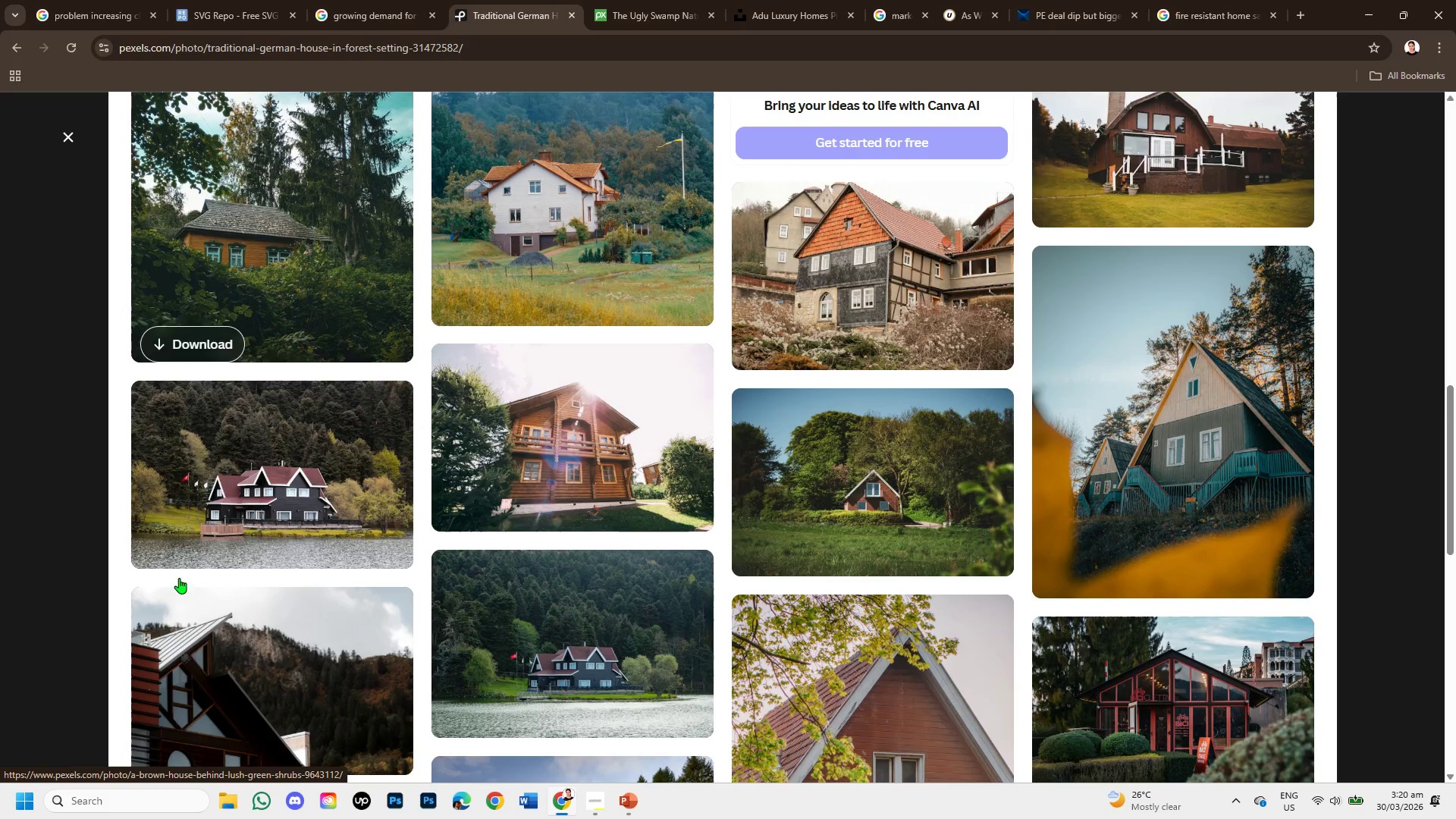 
mouse_move([617, 583])
 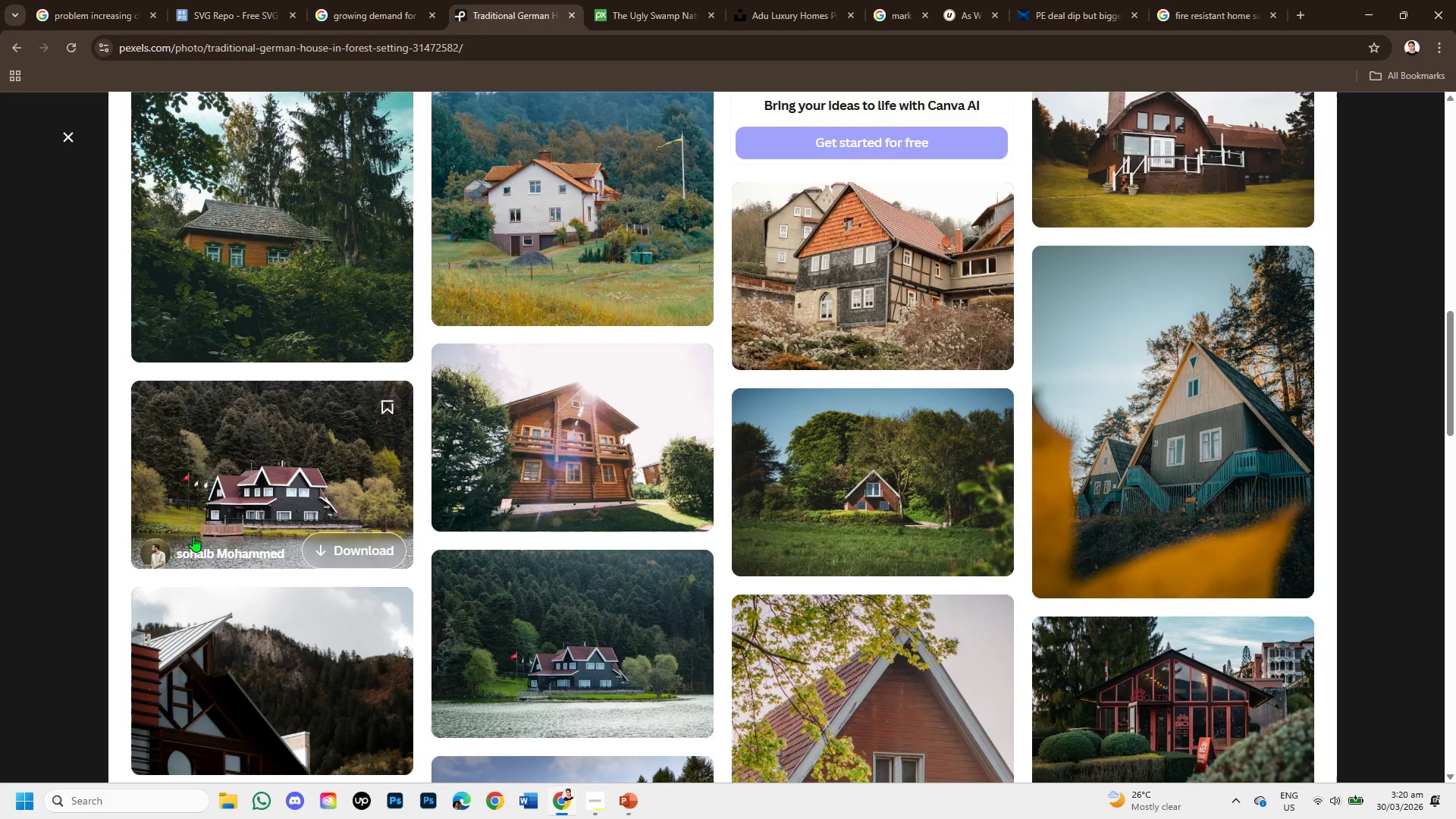 
scroll: coordinate [914, 557], scroll_direction: down, amount: 3.0
 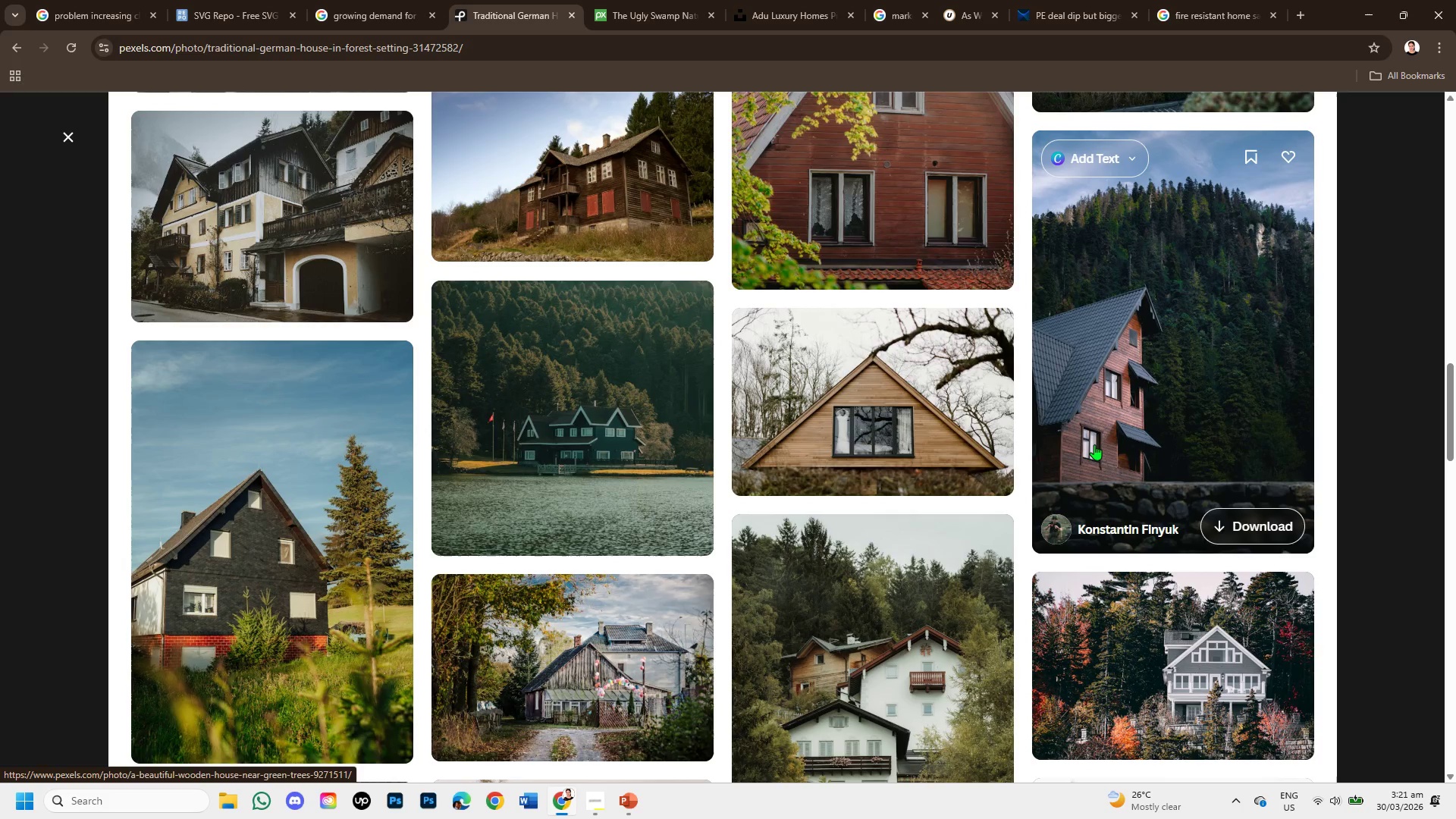 
left_click([1094, 444])
 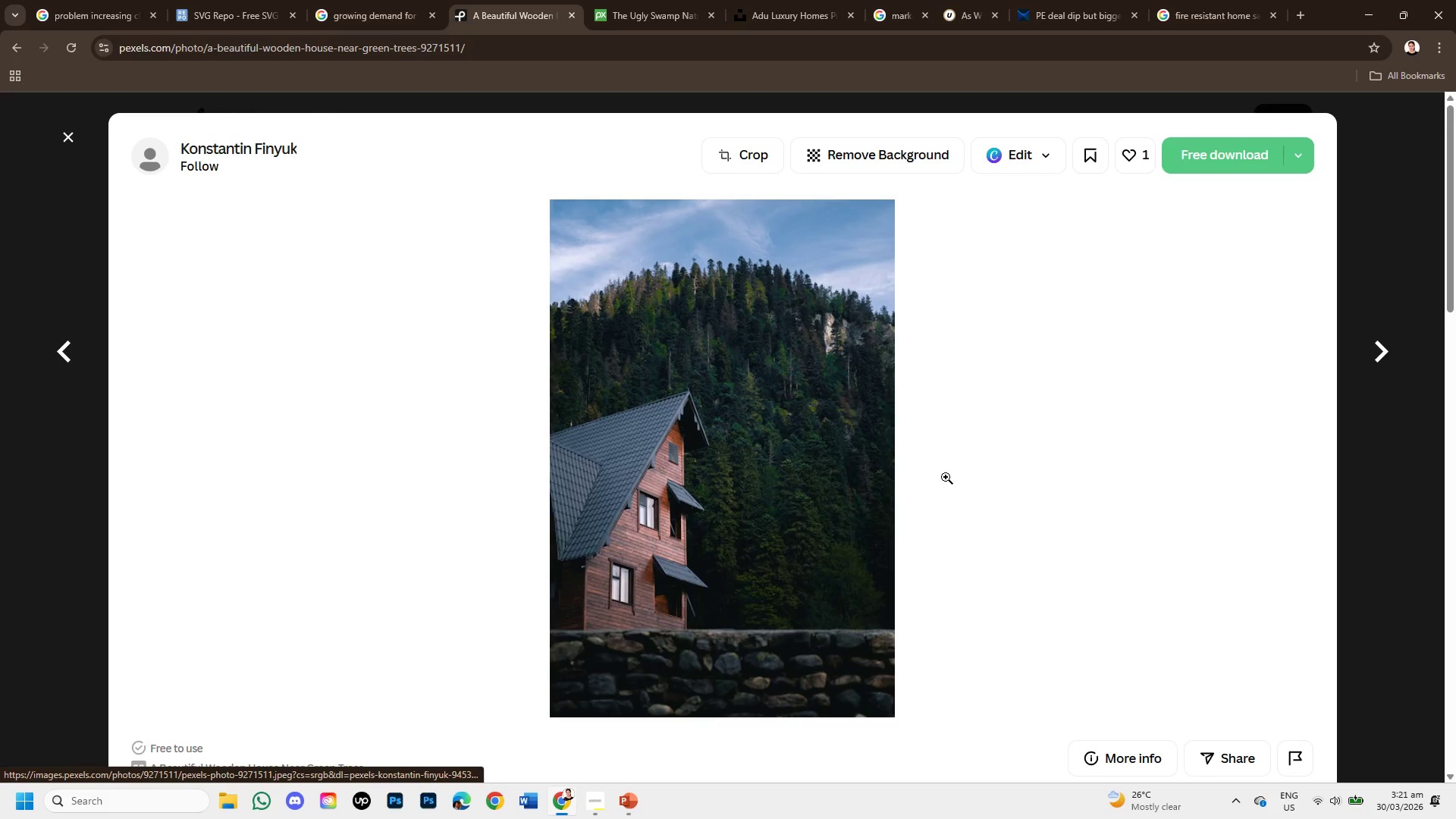 
scroll: coordinate [946, 477], scroll_direction: down, amount: 1.0
 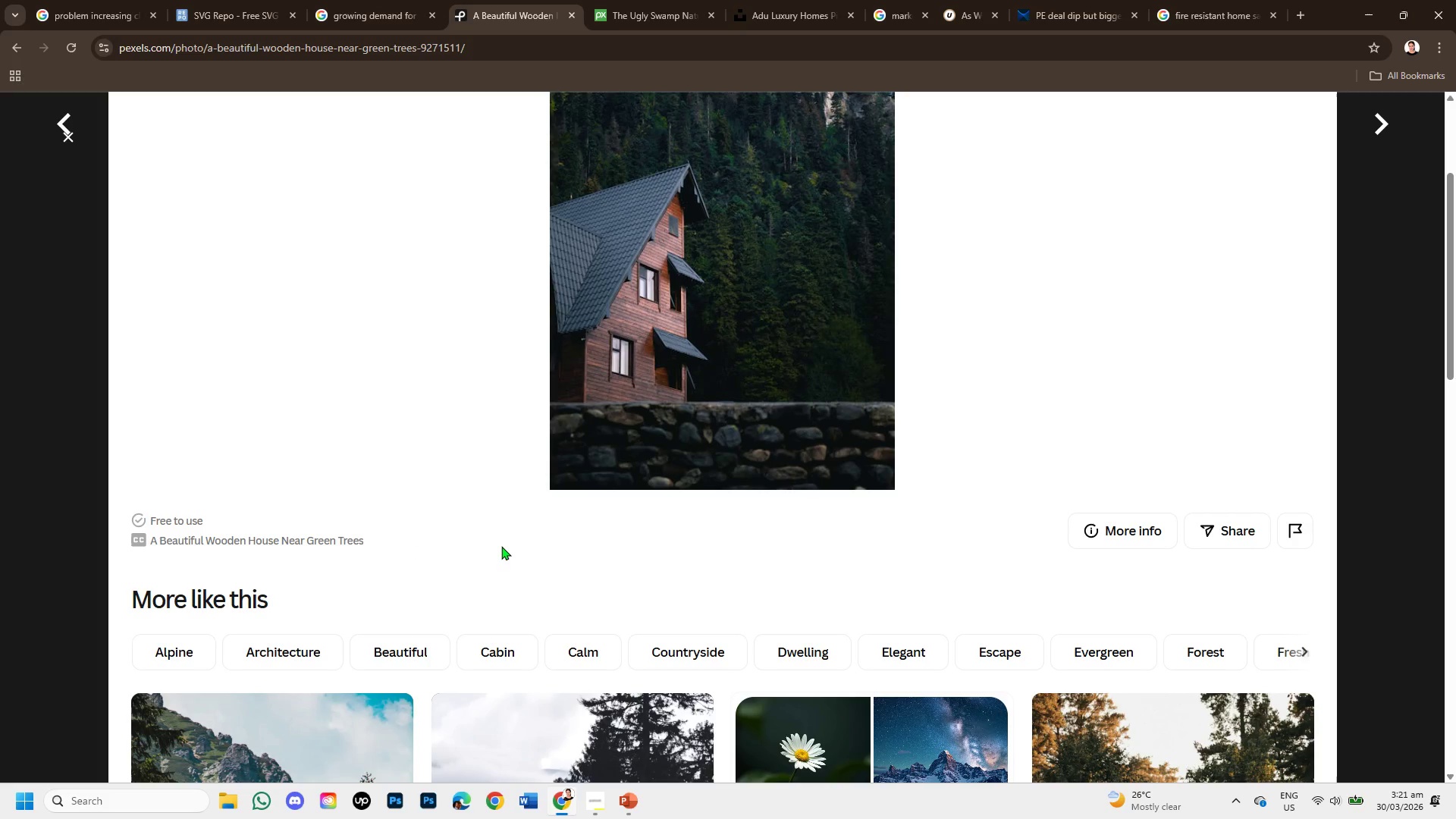 
wait(5.43)
 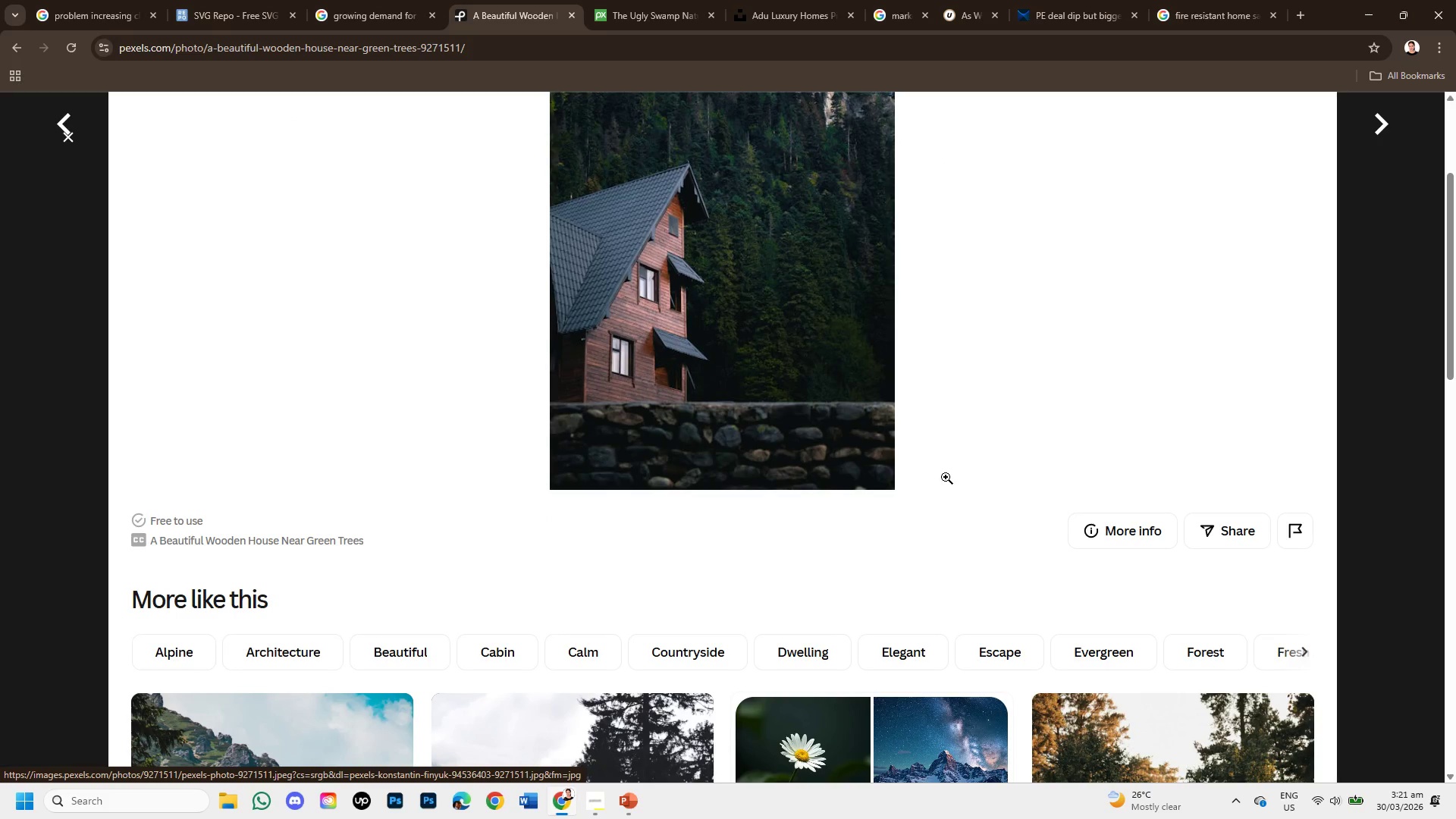 
scroll: coordinate [582, 601], scroll_direction: down, amount: 8.0
 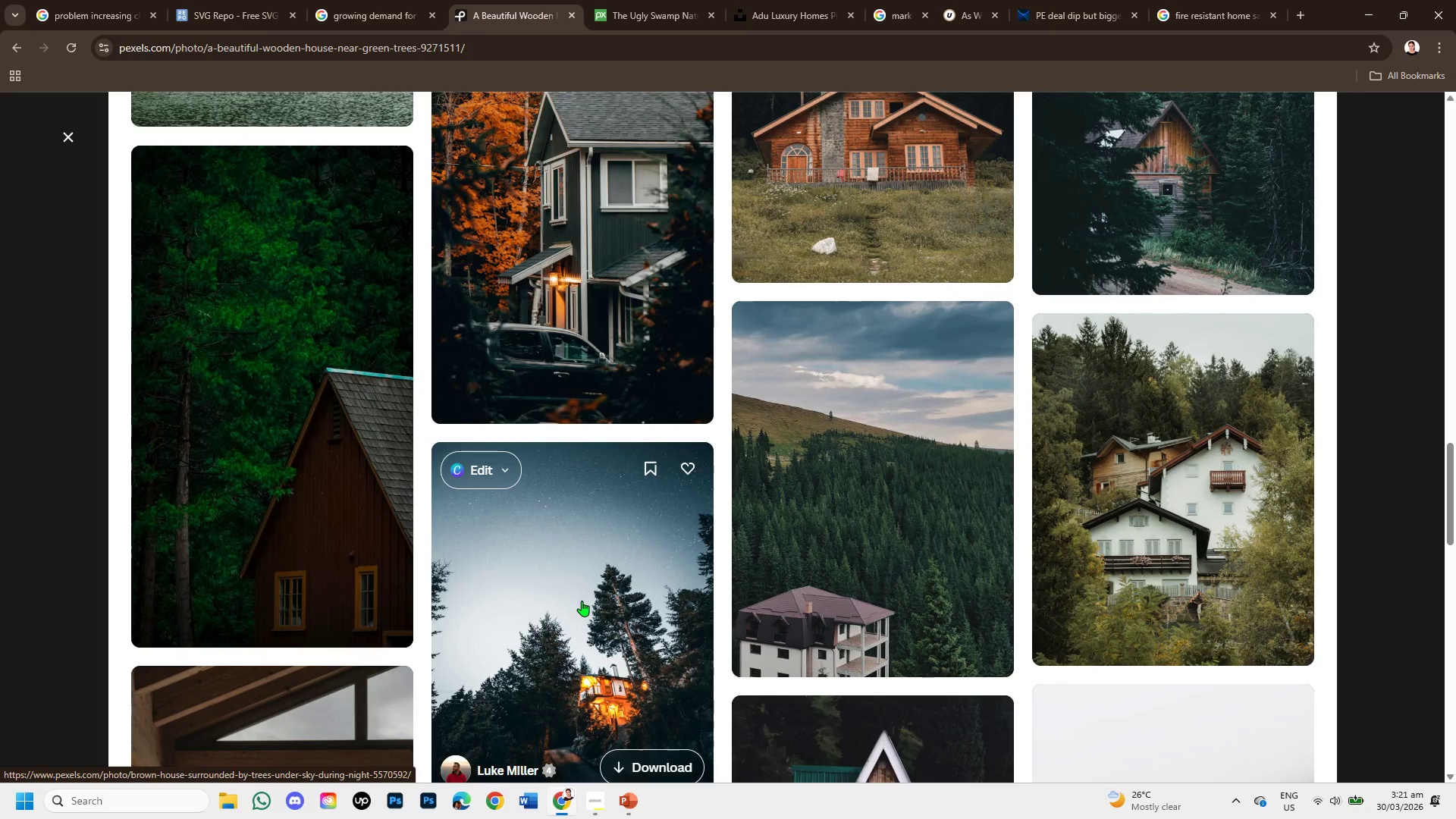 
scroll: coordinate [583, 601], scroll_direction: up, amount: 1.0
 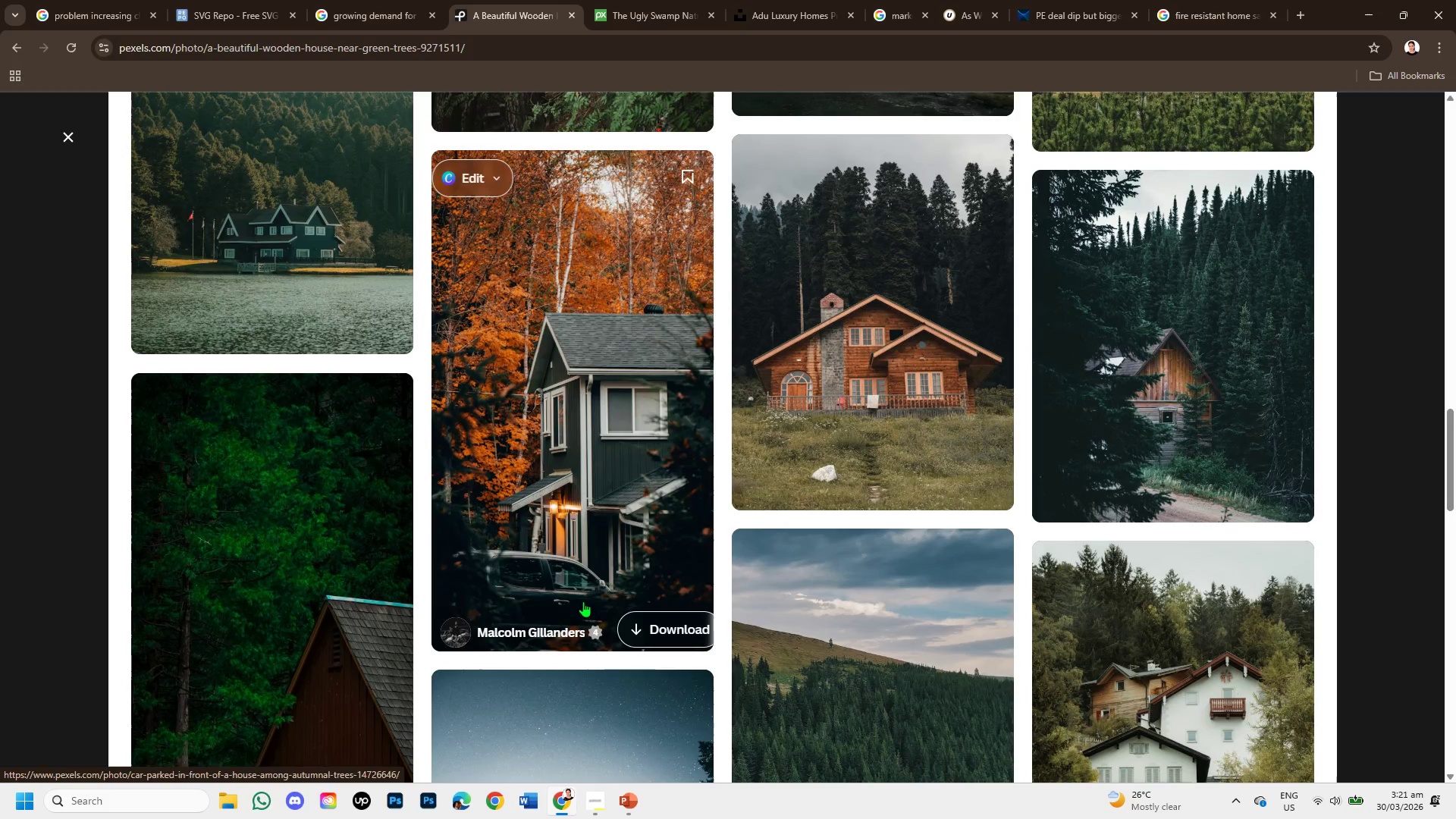 
scroll: coordinate [585, 602], scroll_direction: down, amount: 2.0
 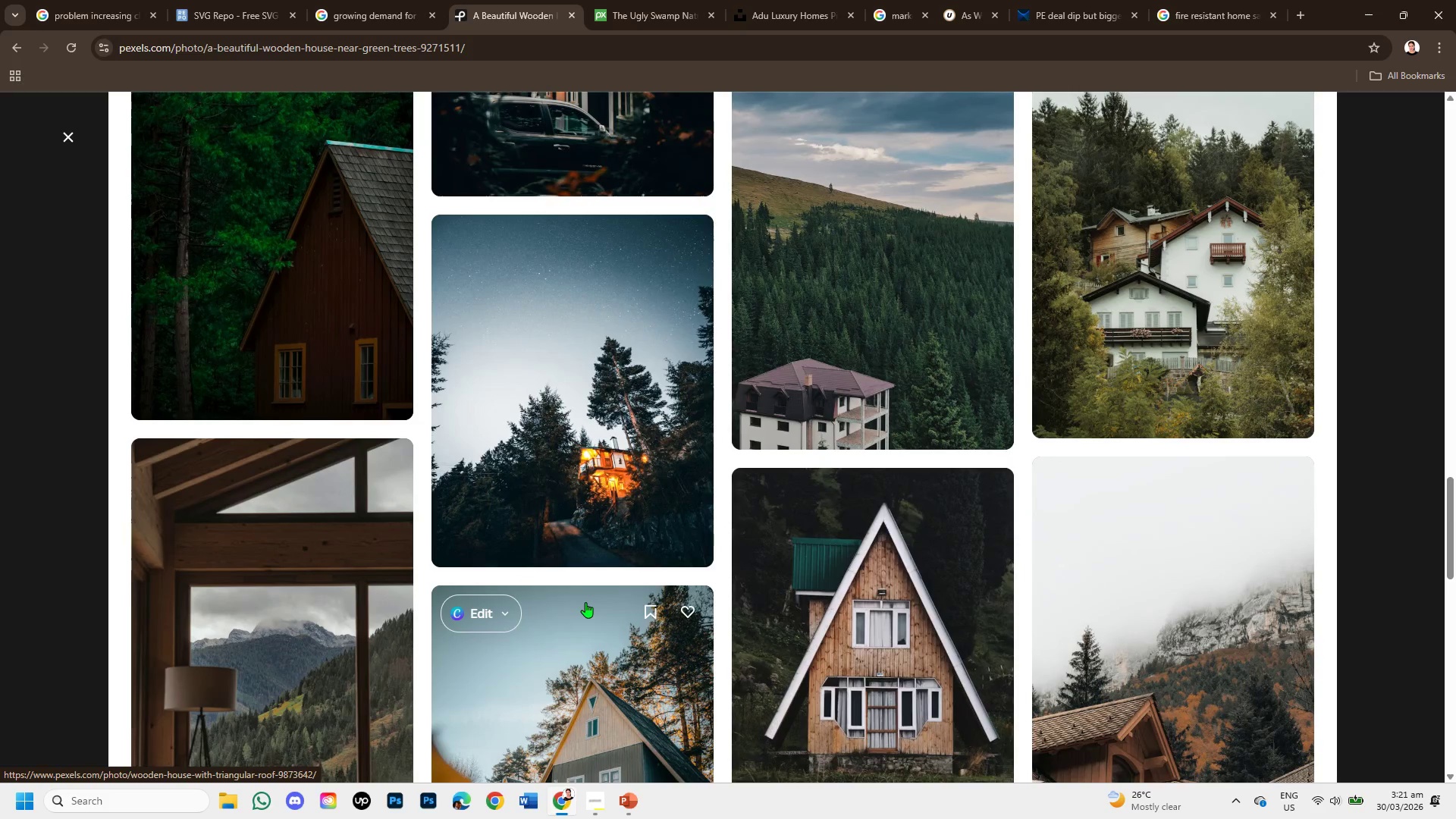 
scroll: coordinate [585, 602], scroll_direction: up, amount: 1.0
 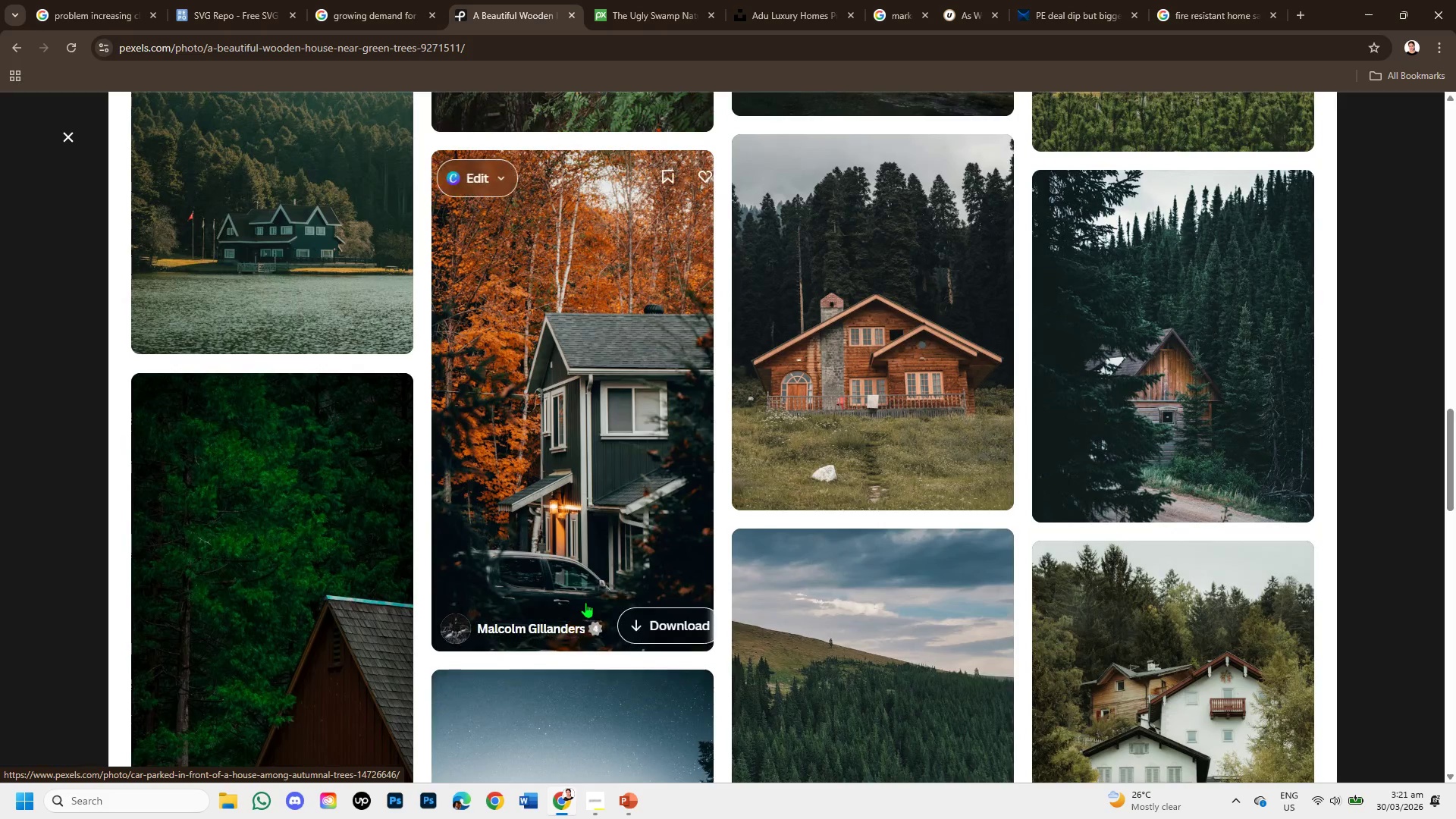 
scroll: coordinate [671, 542], scroll_direction: down, amount: 7.0
 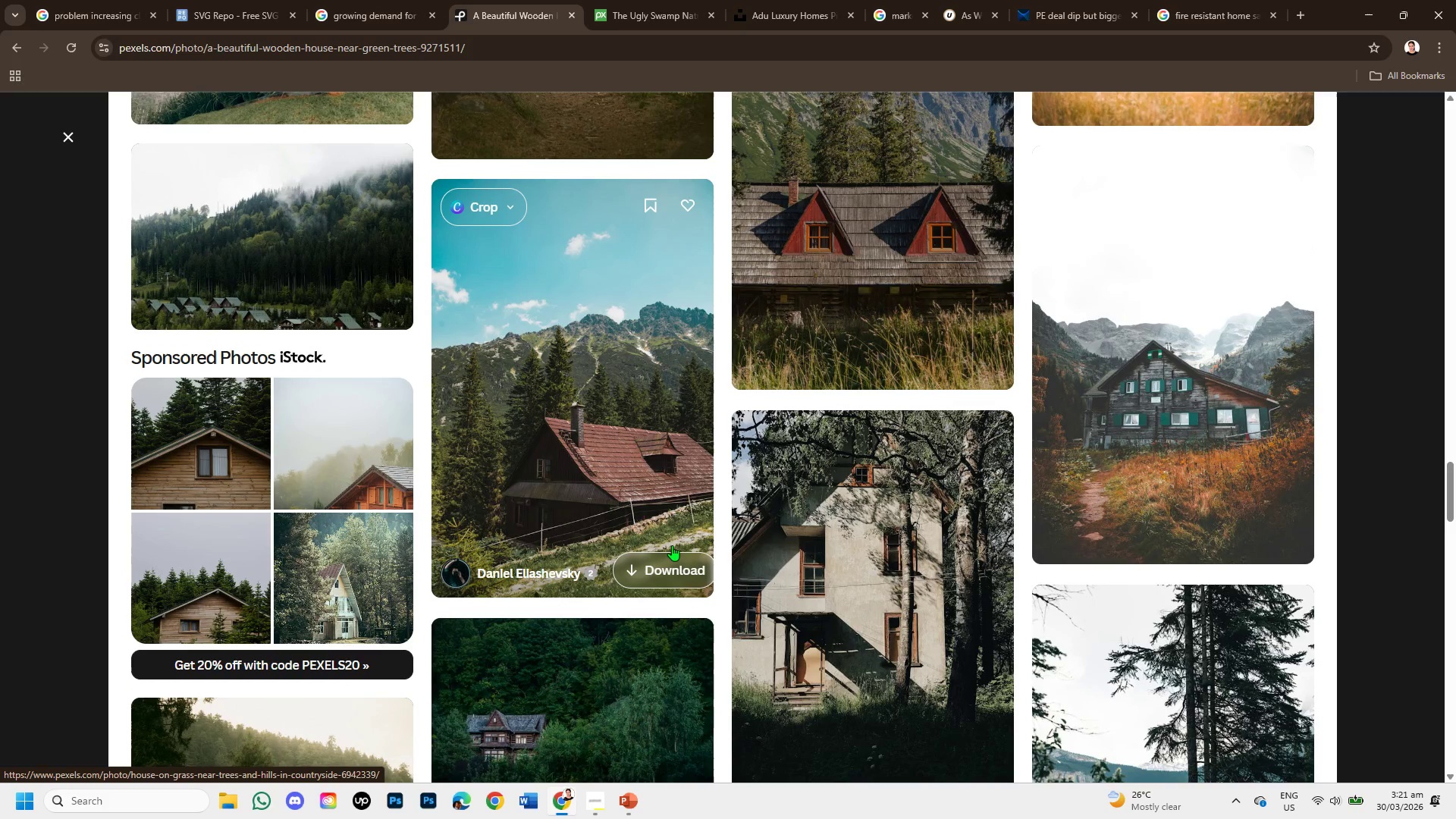 
scroll: coordinate [673, 546], scroll_direction: up, amount: 10.0
 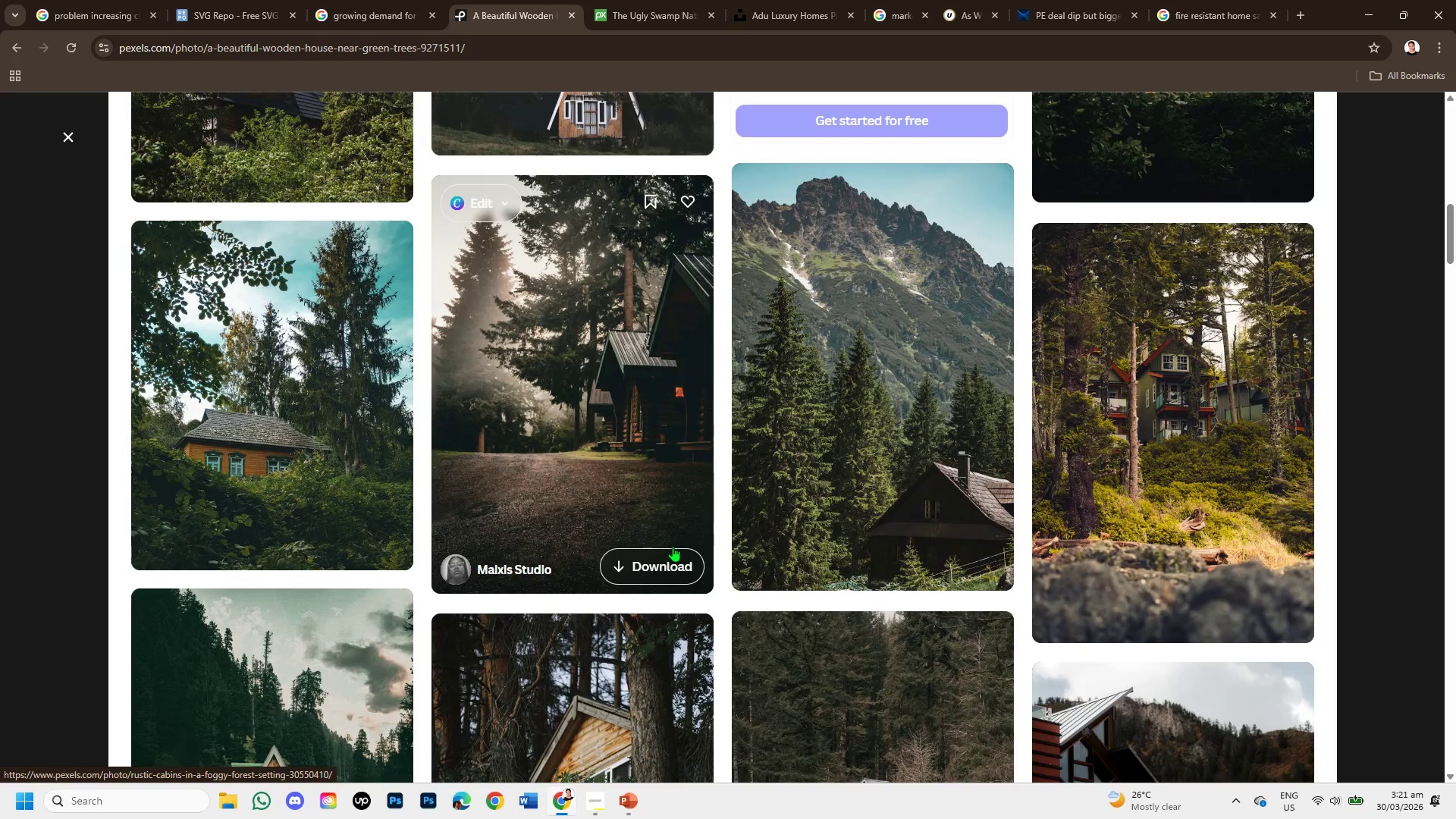 
left_click([638, 468])
 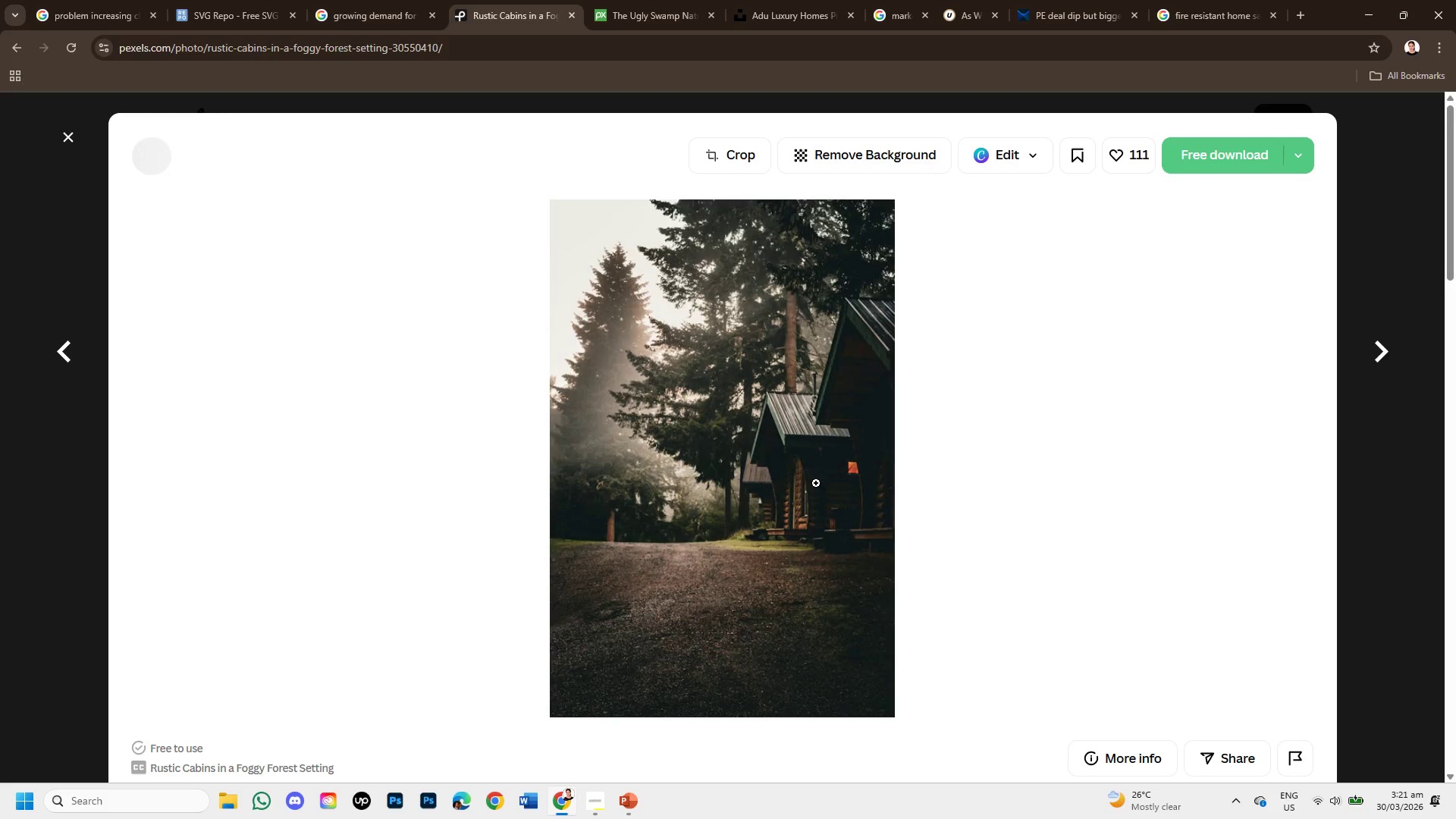 
scroll: coordinate [480, 503], scroll_direction: down, amount: 6.0
 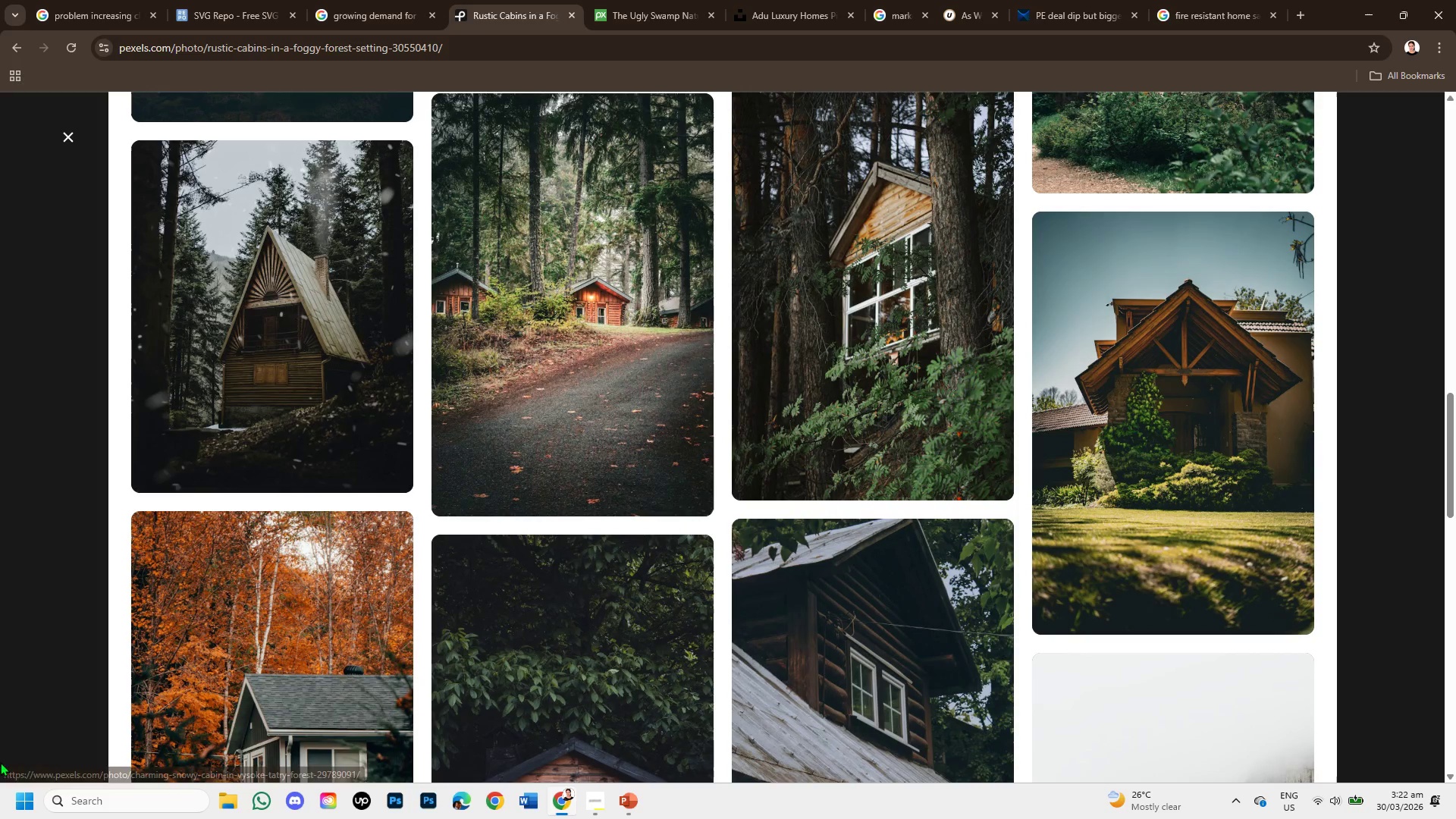 
wait(5.11)
 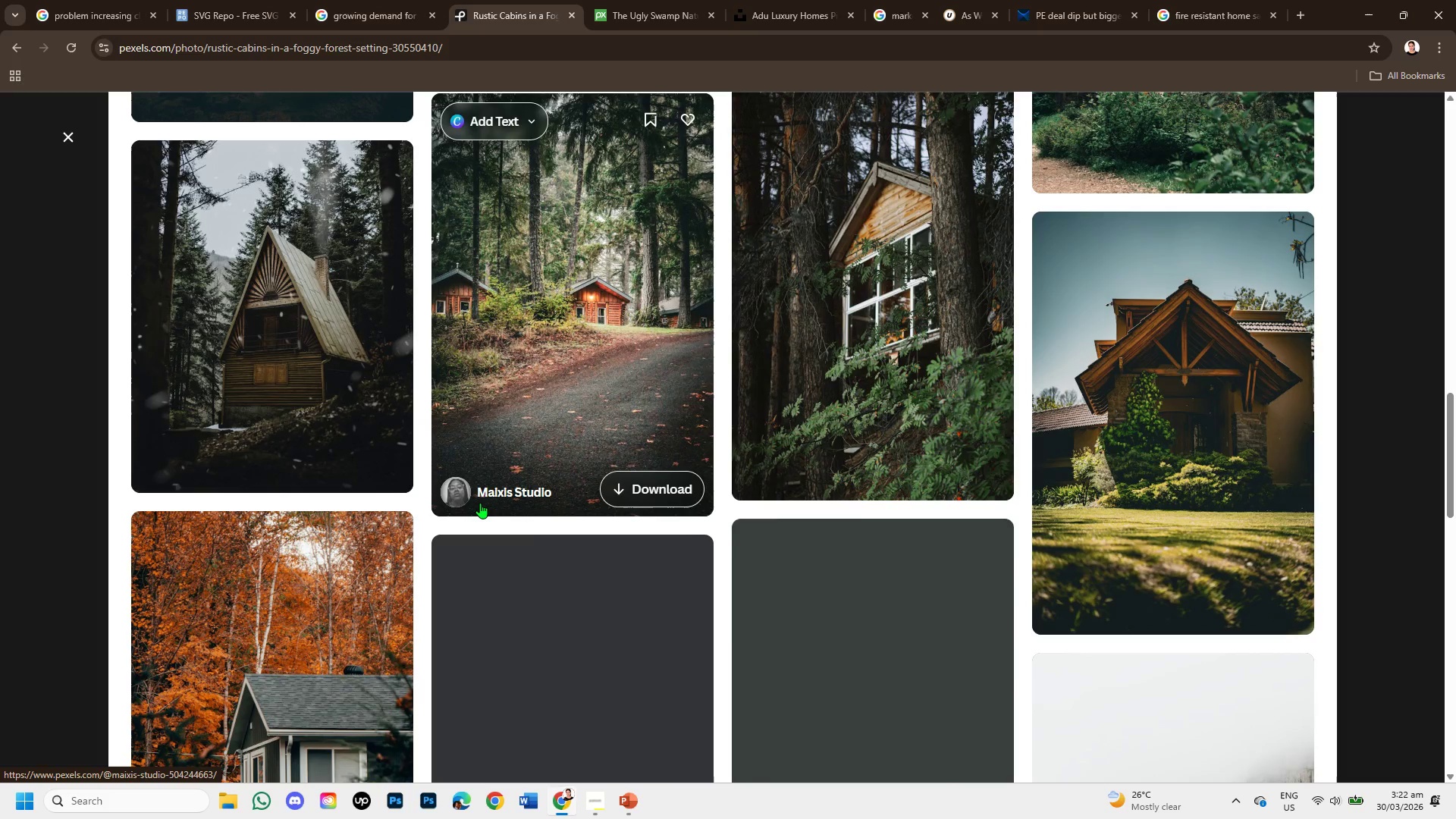 
scroll: coordinate [785, 638], scroll_direction: down, amount: 6.0
 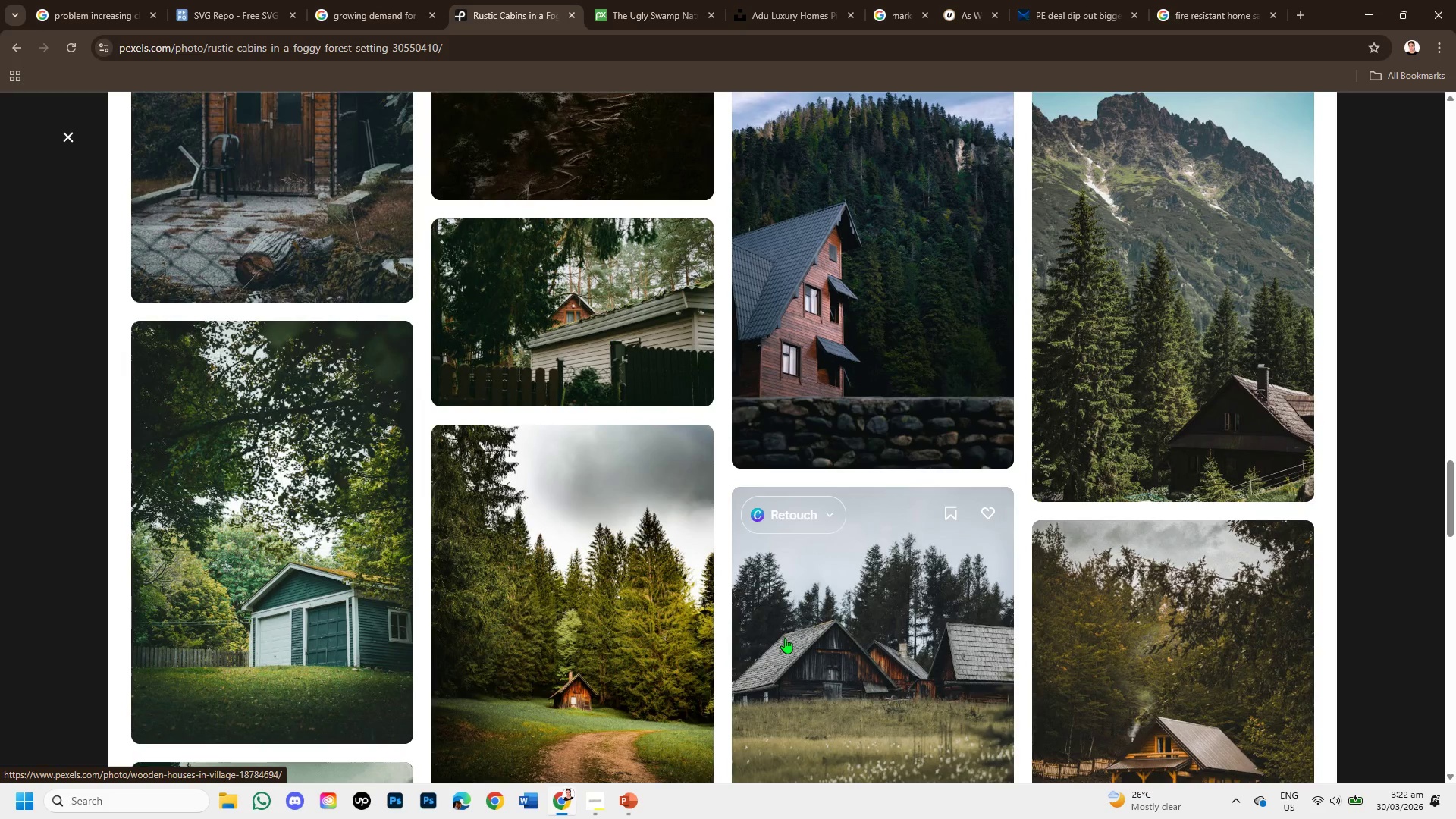 
scroll: coordinate [785, 638], scroll_direction: down, amount: 1.0
 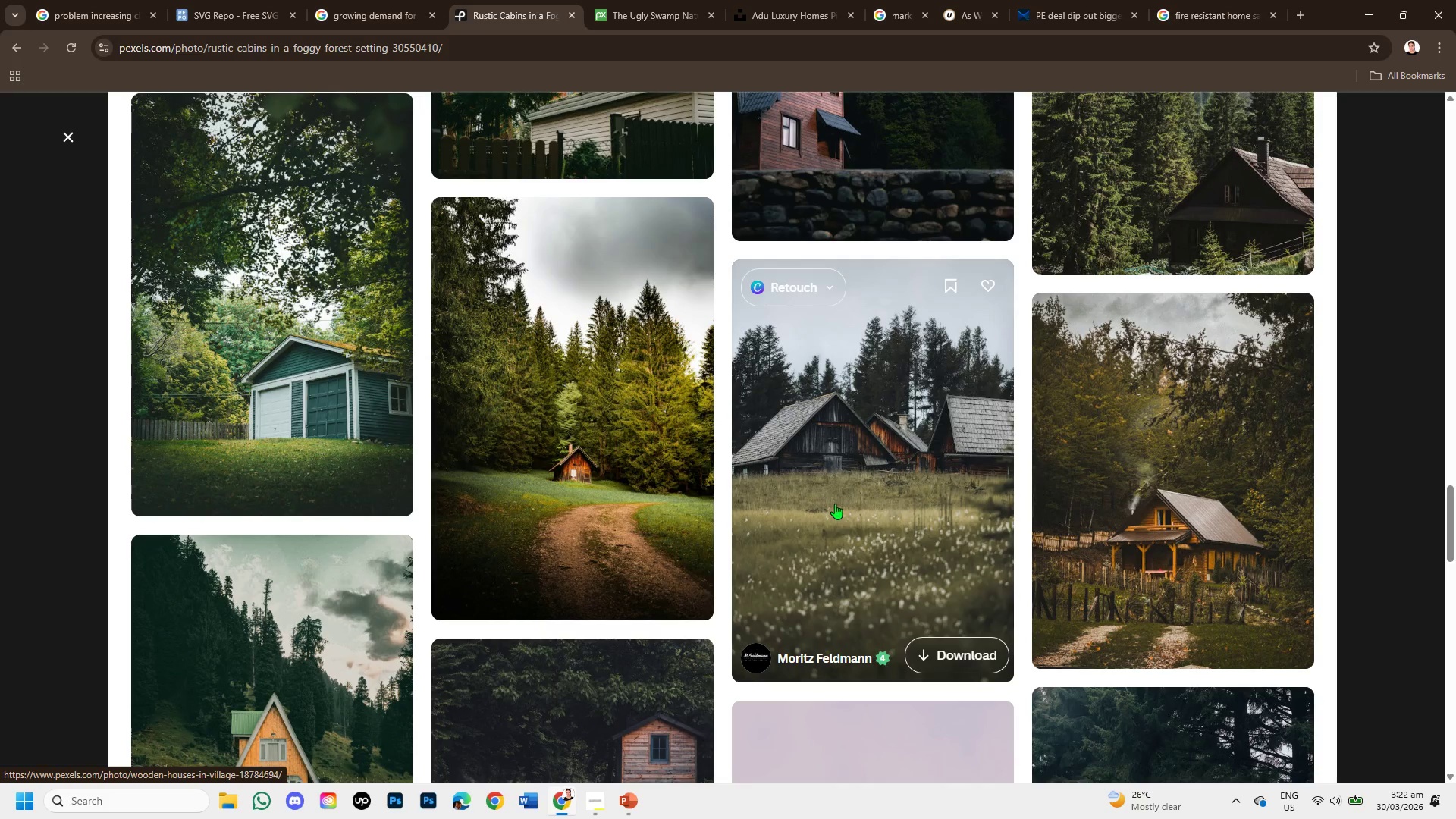 
left_click([835, 504])
 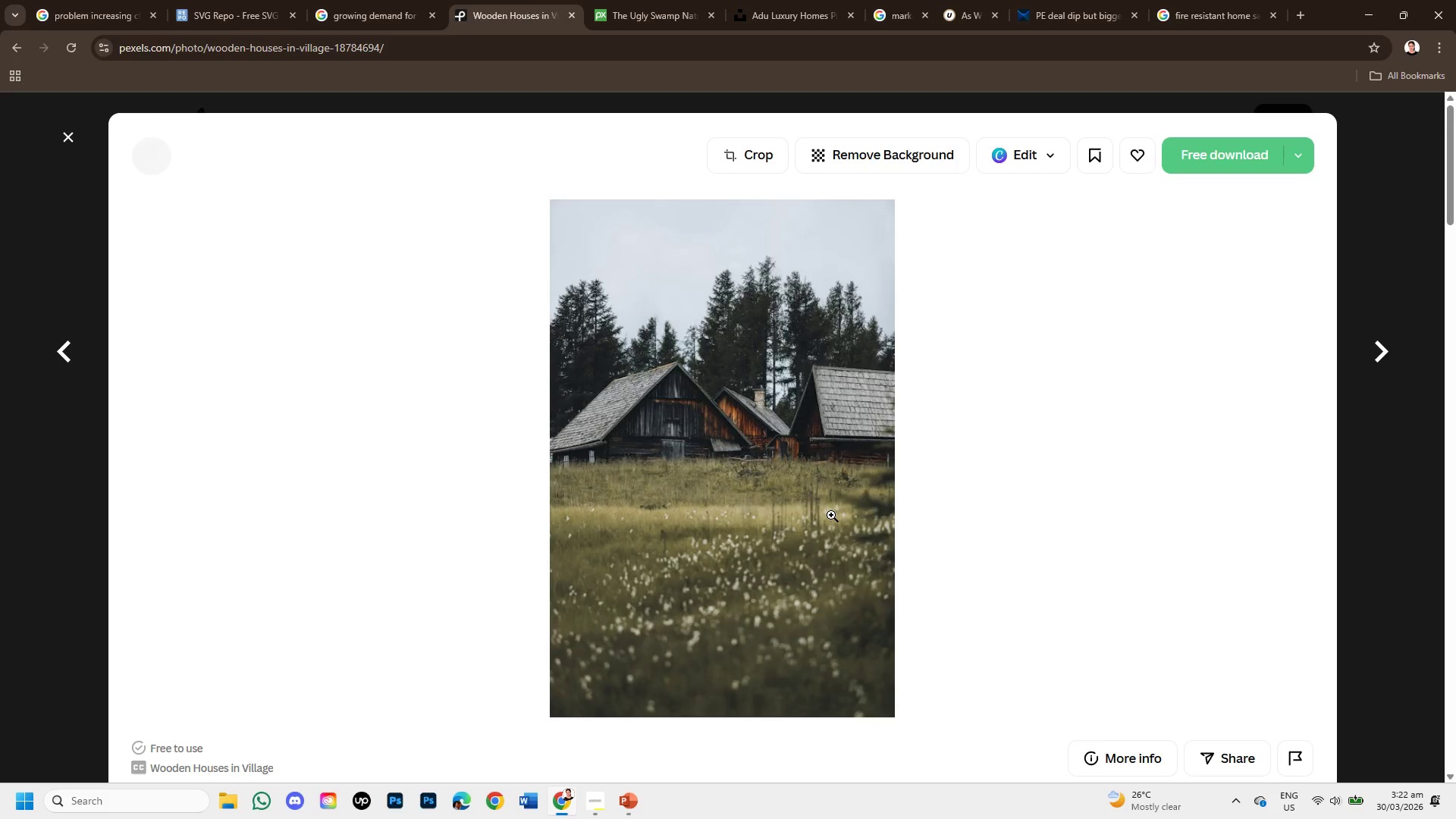 
scroll: coordinate [832, 517], scroll_direction: down, amount: 5.0
 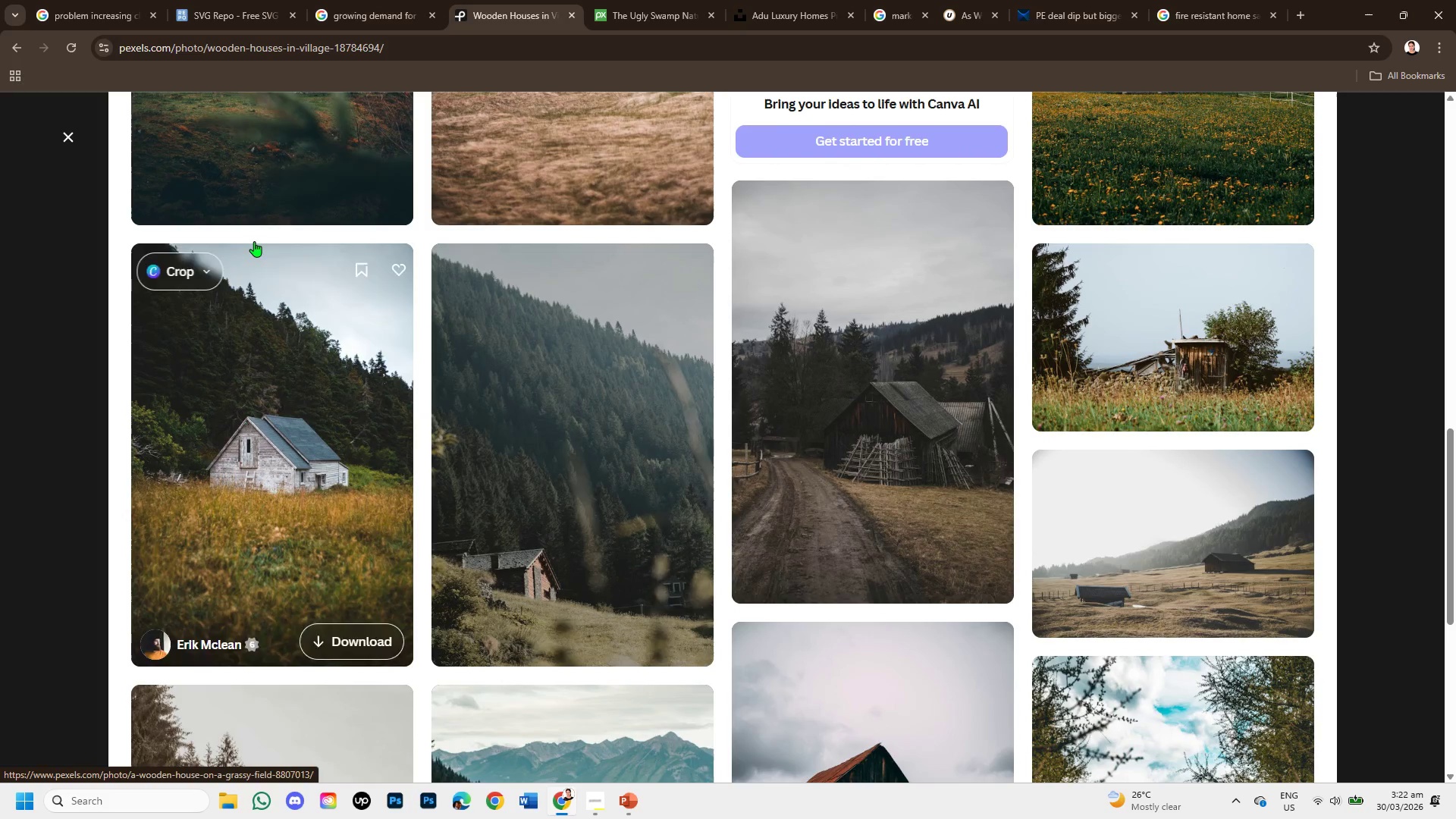 
scroll: coordinate [377, 149], scroll_direction: up, amount: 4.0
 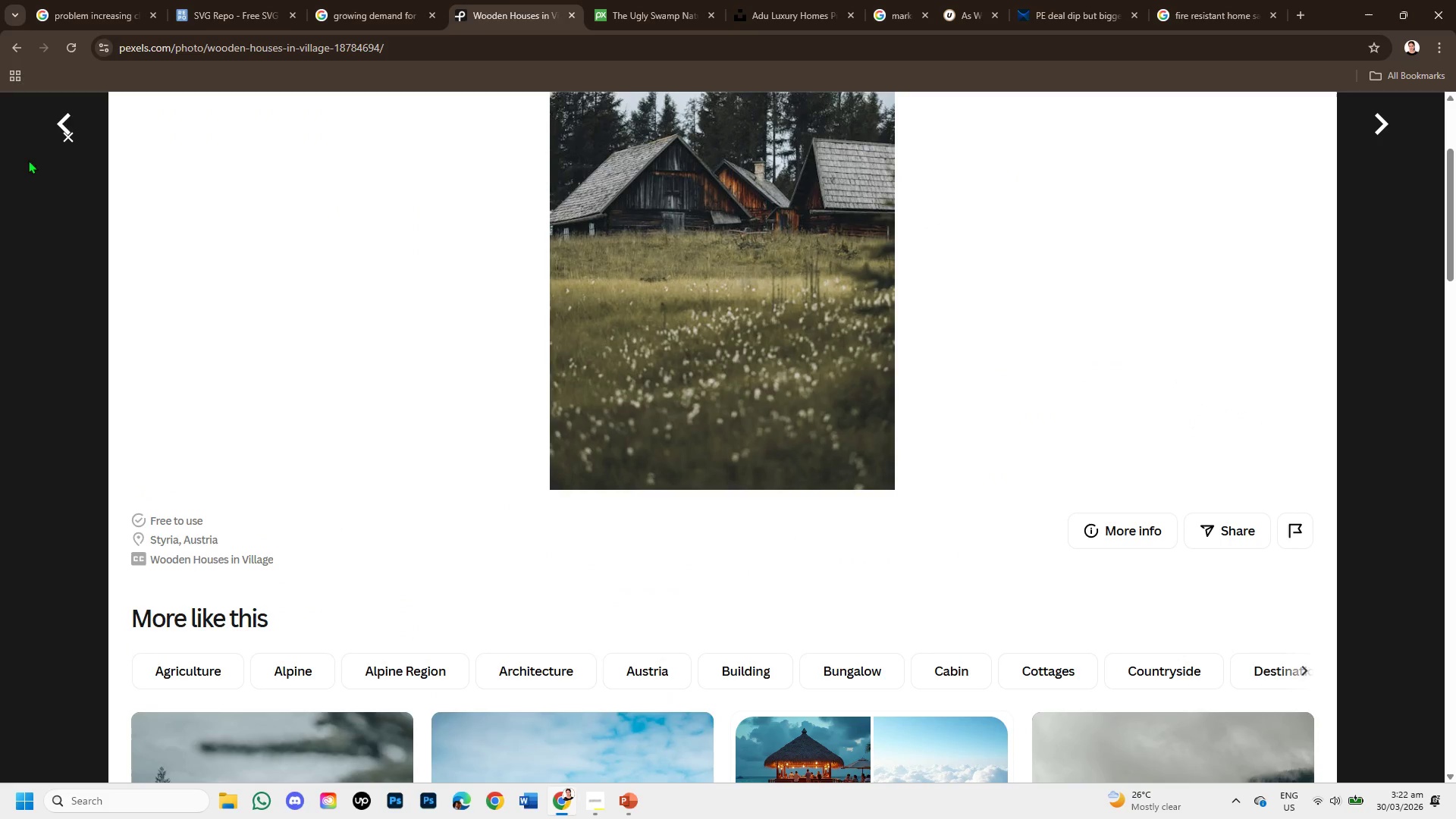 
left_click([61, 139])
 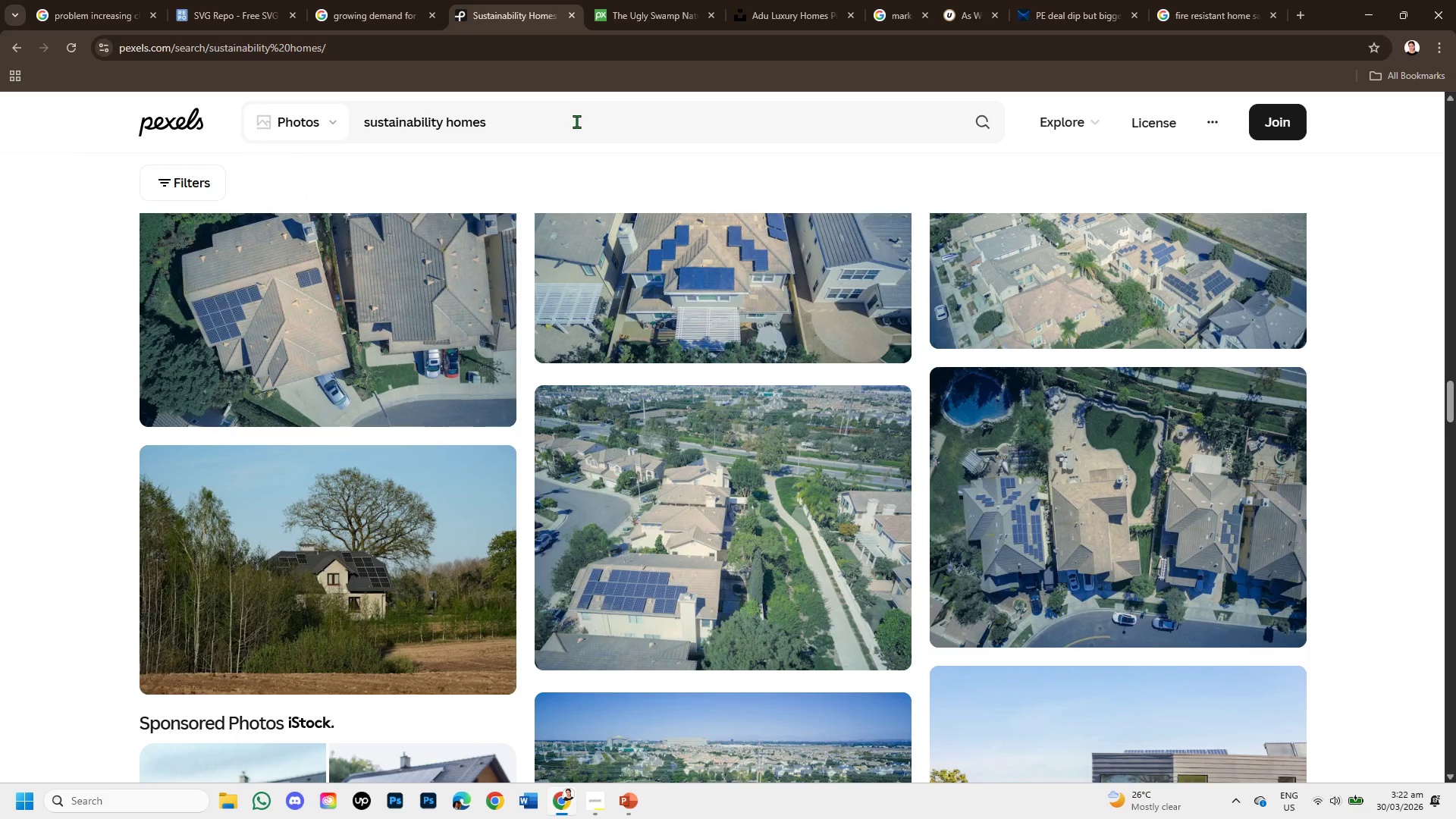 
left_click_drag(start_coordinate=[496, 132], to_coordinate=[359, 127])
 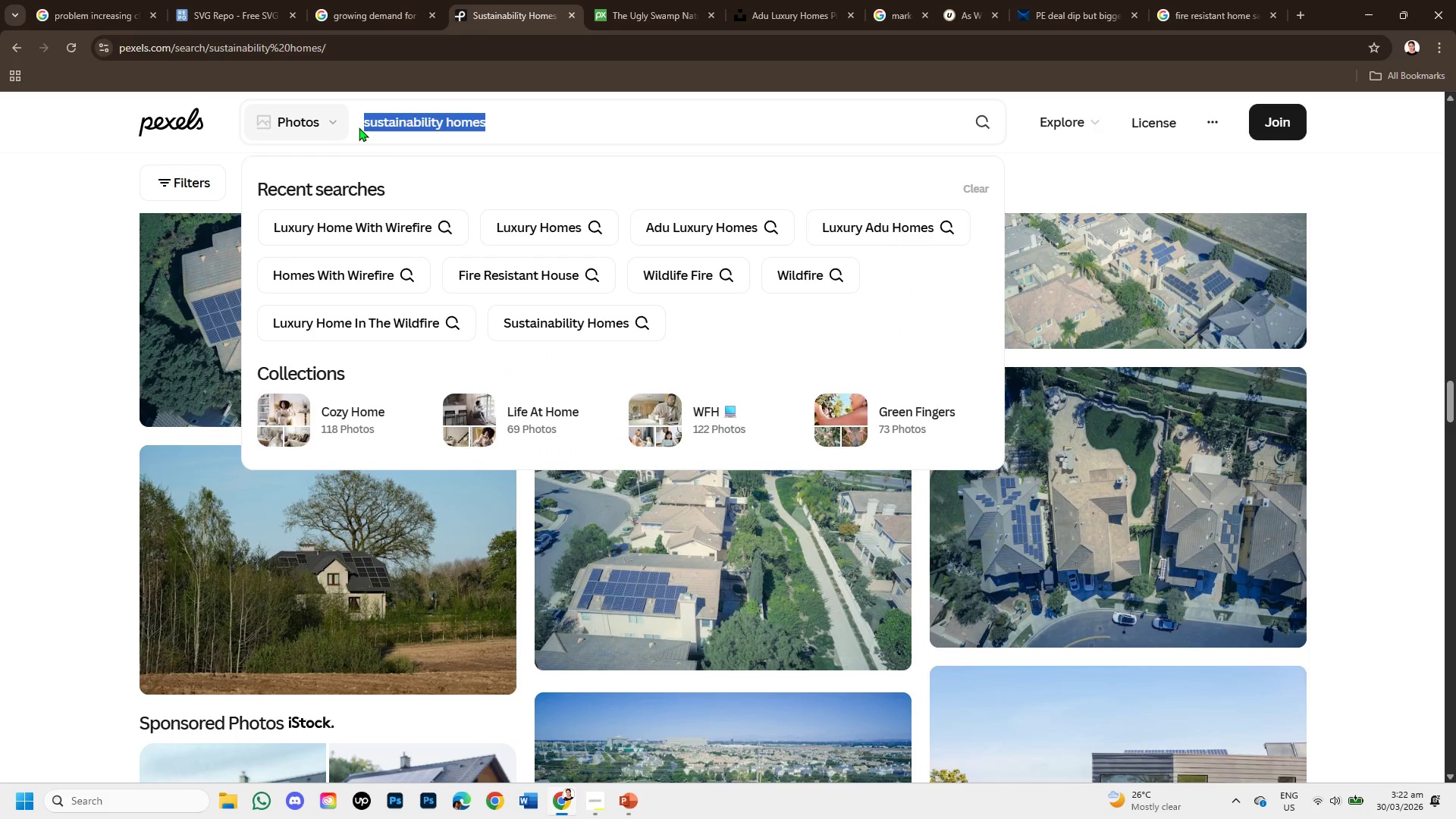 
key(Backspace)
 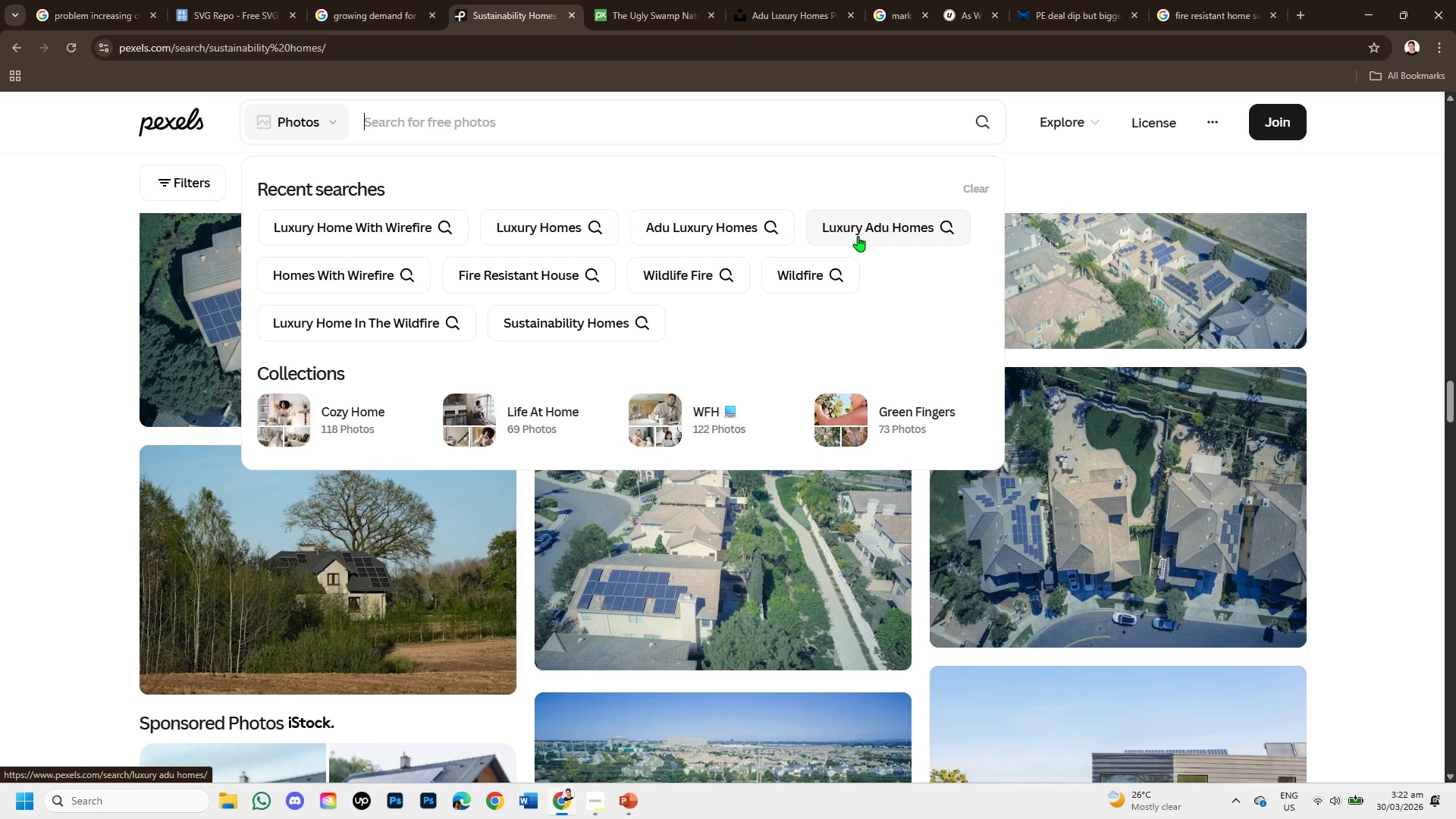 
left_click([858, 236])
 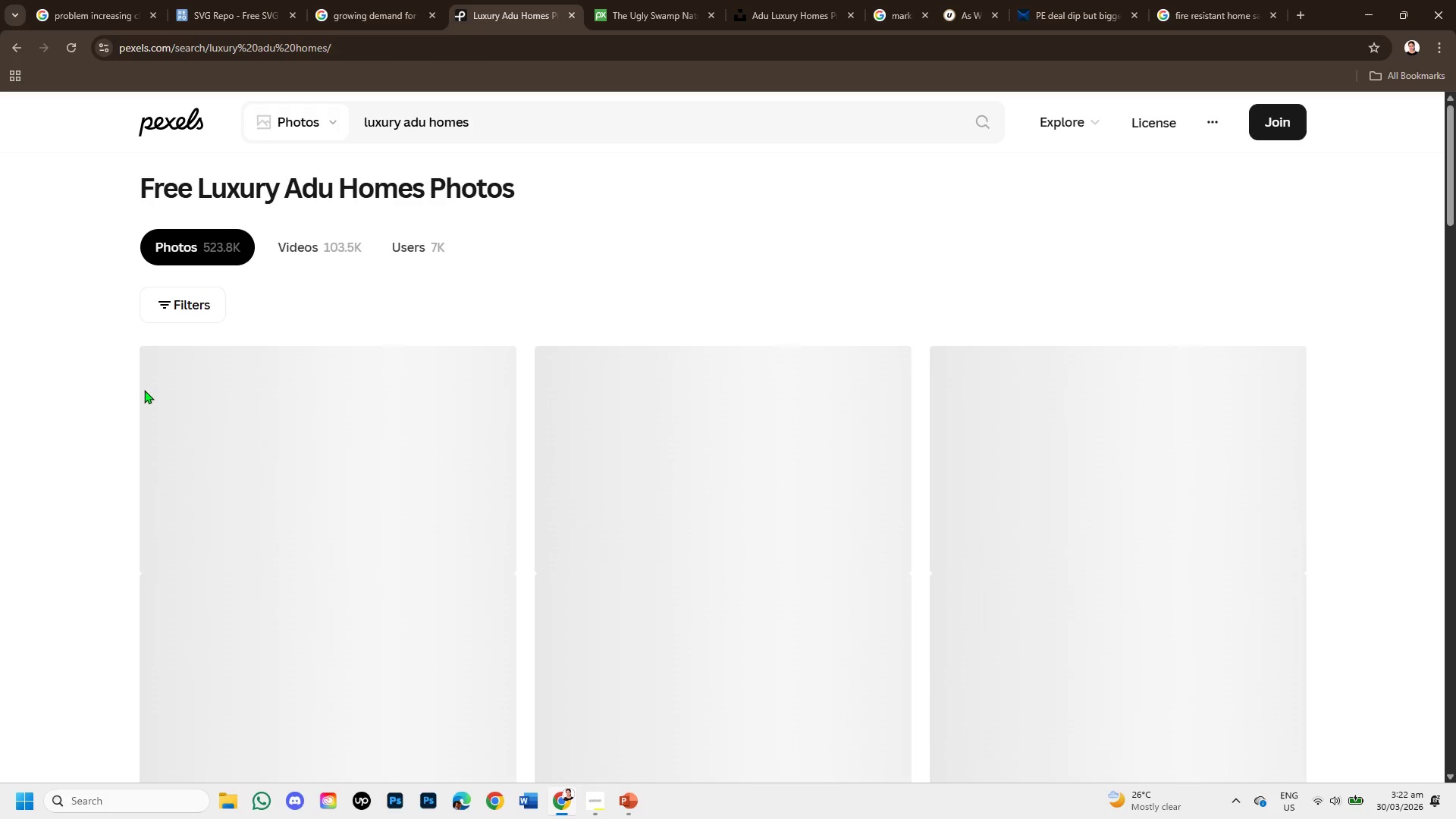 
scroll: coordinate [674, 521], scroll_direction: down, amount: 5.0
 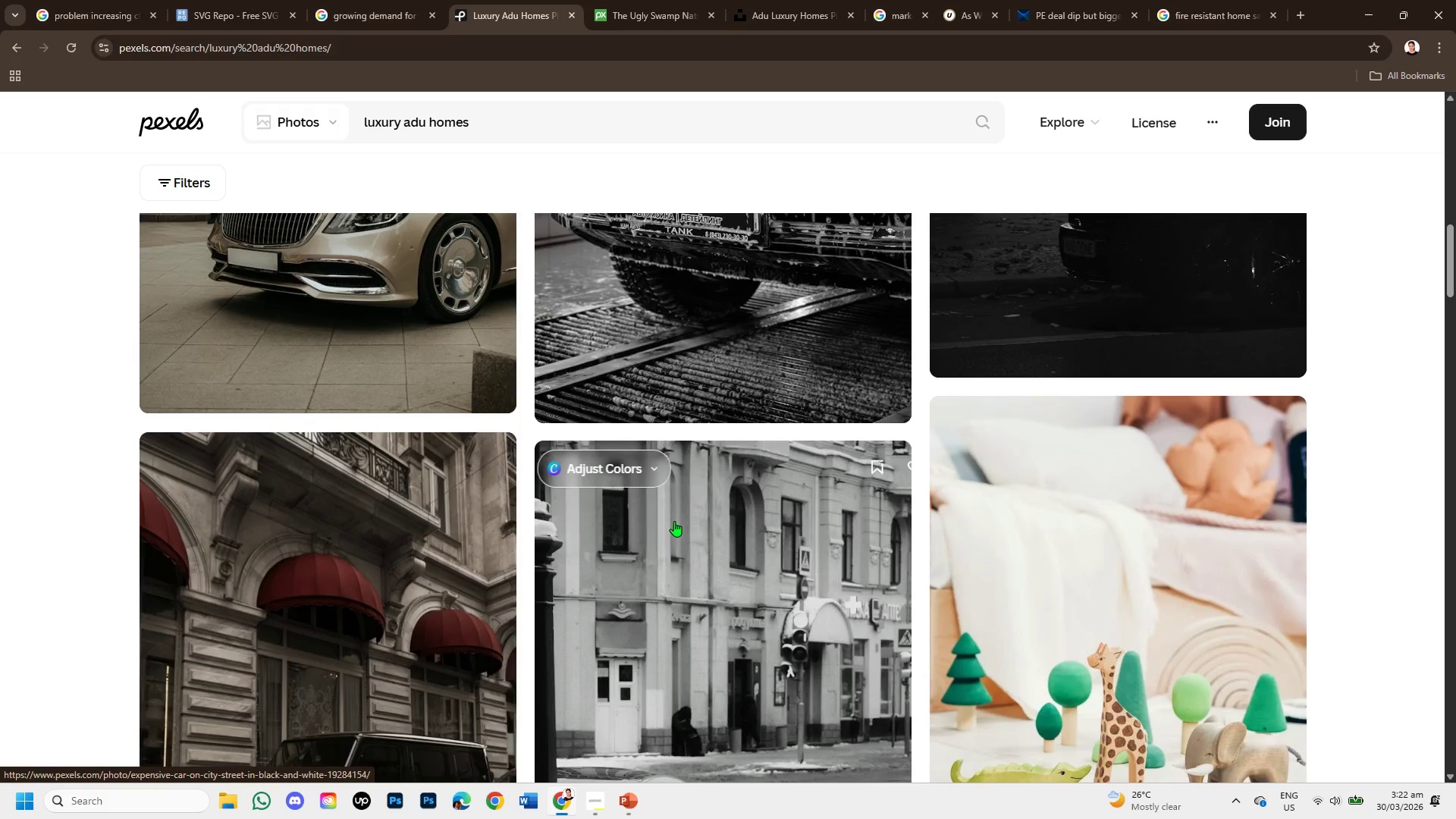 
scroll: coordinate [645, 402], scroll_direction: up, amount: 10.0
 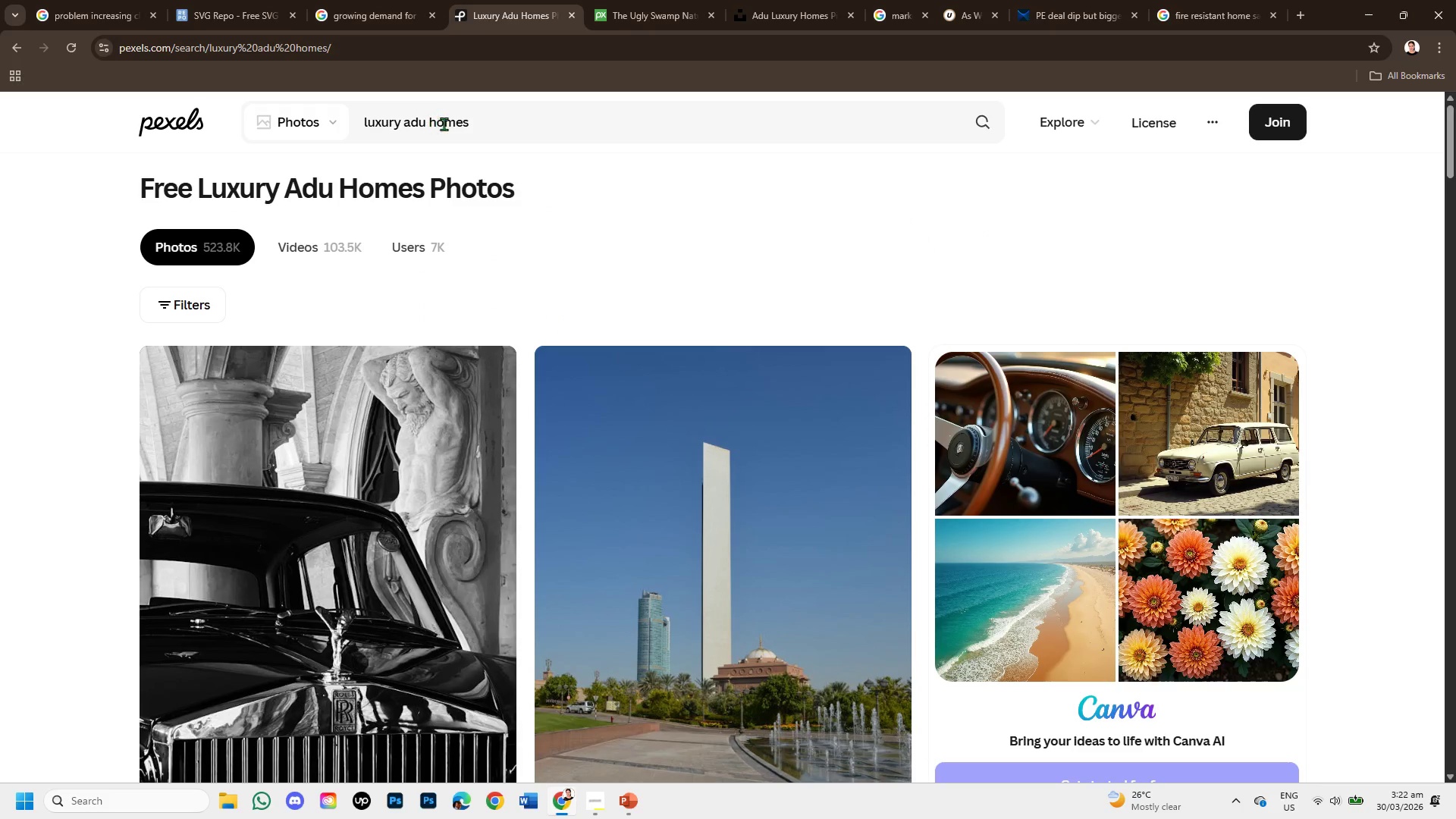 
left_click_drag(start_coordinate=[466, 121], to_coordinate=[403, 112])
 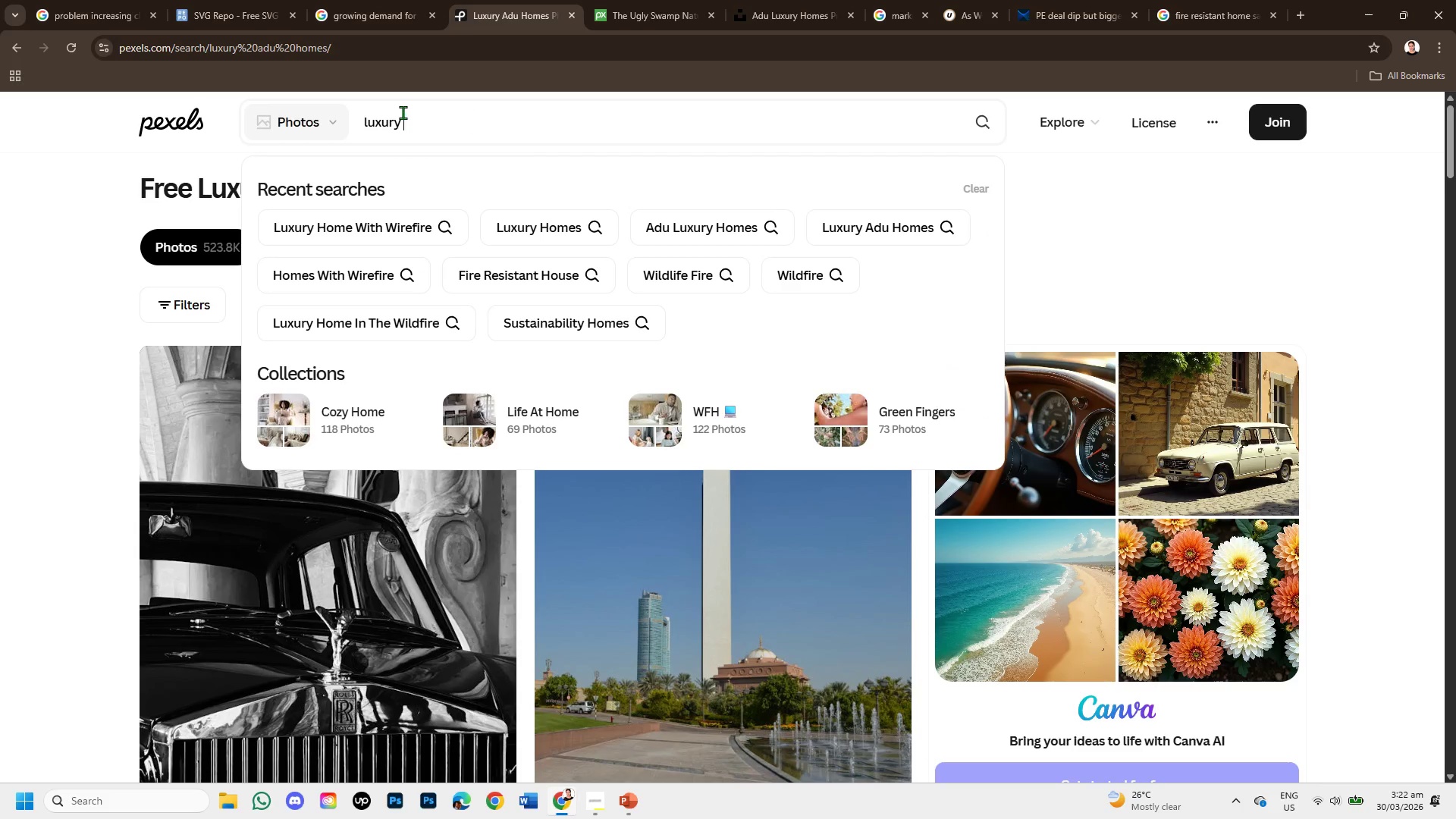 
key(Backspace)
 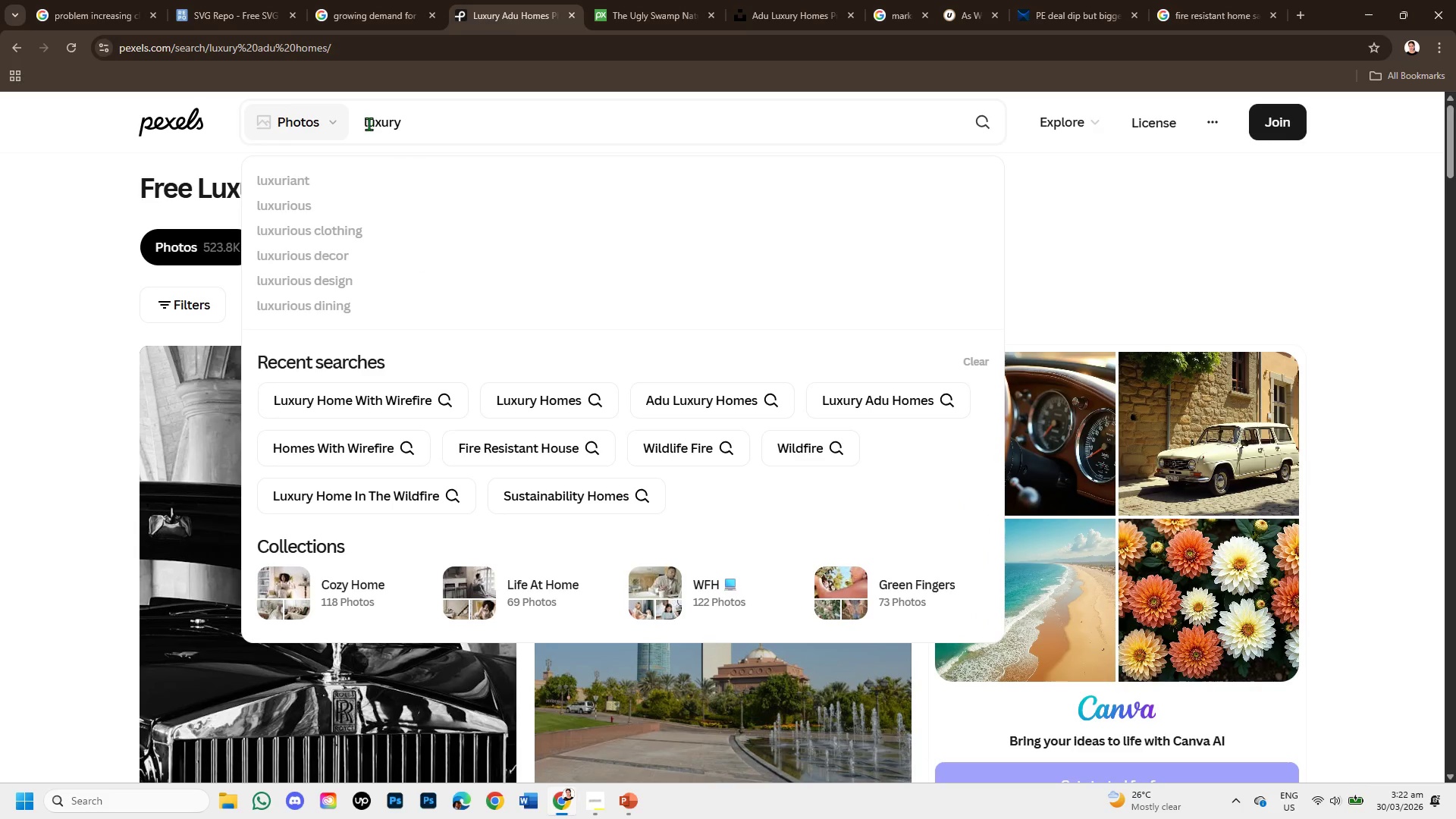 
left_click([365, 122])
 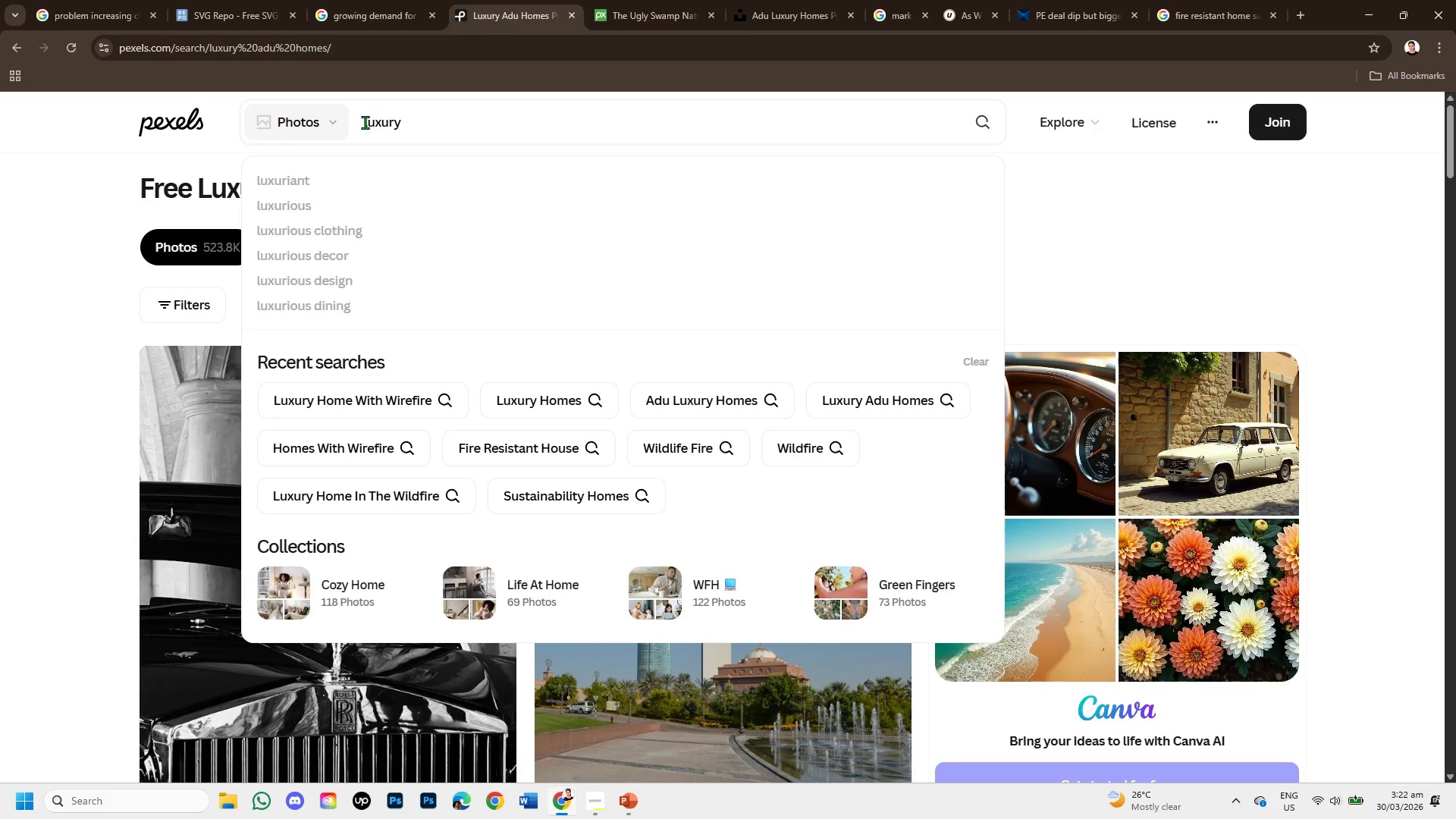 
type(ADU Homews )
key(Backspace)
key(Backspace)
type( )
 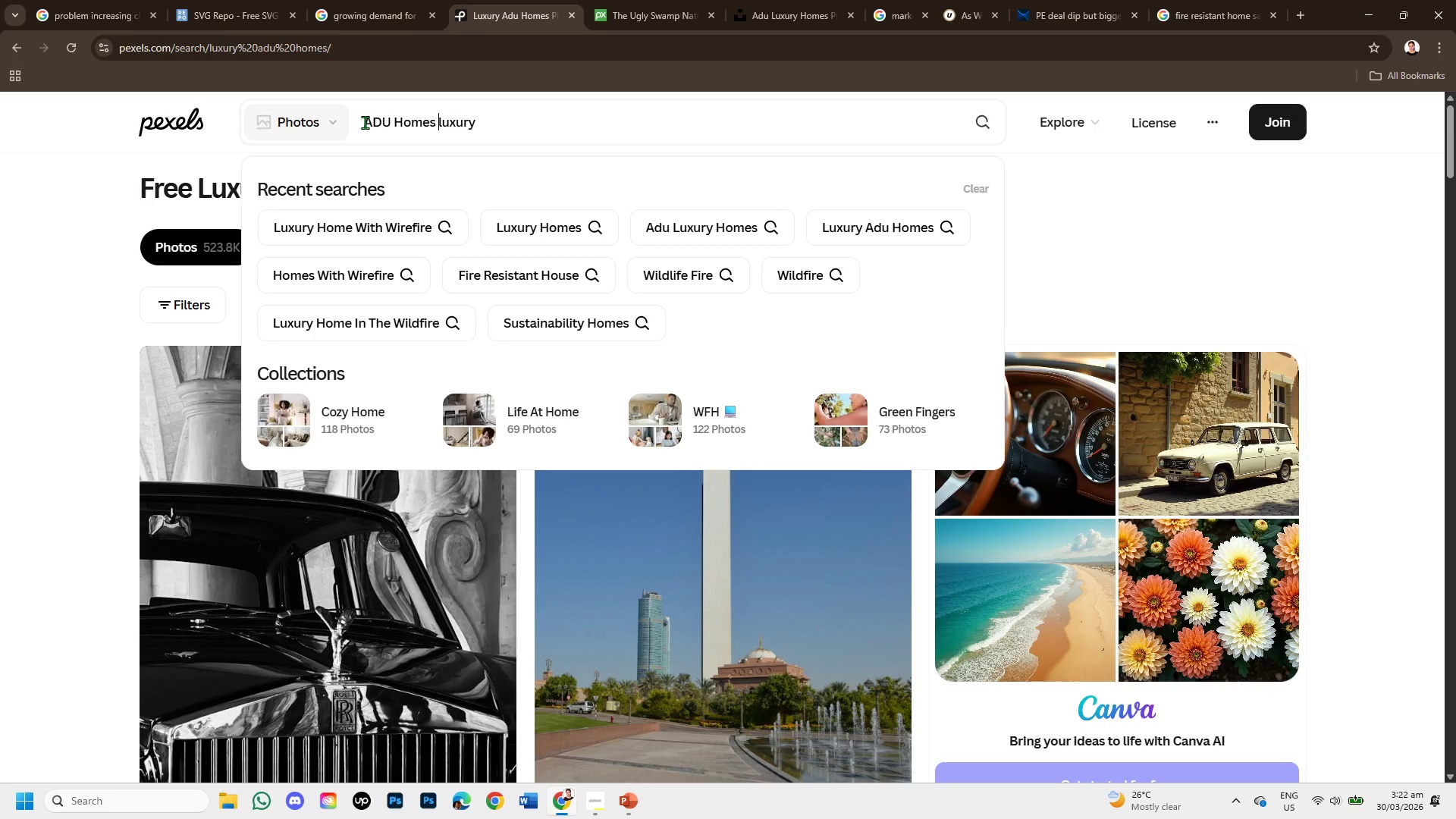 
key(Enter)
 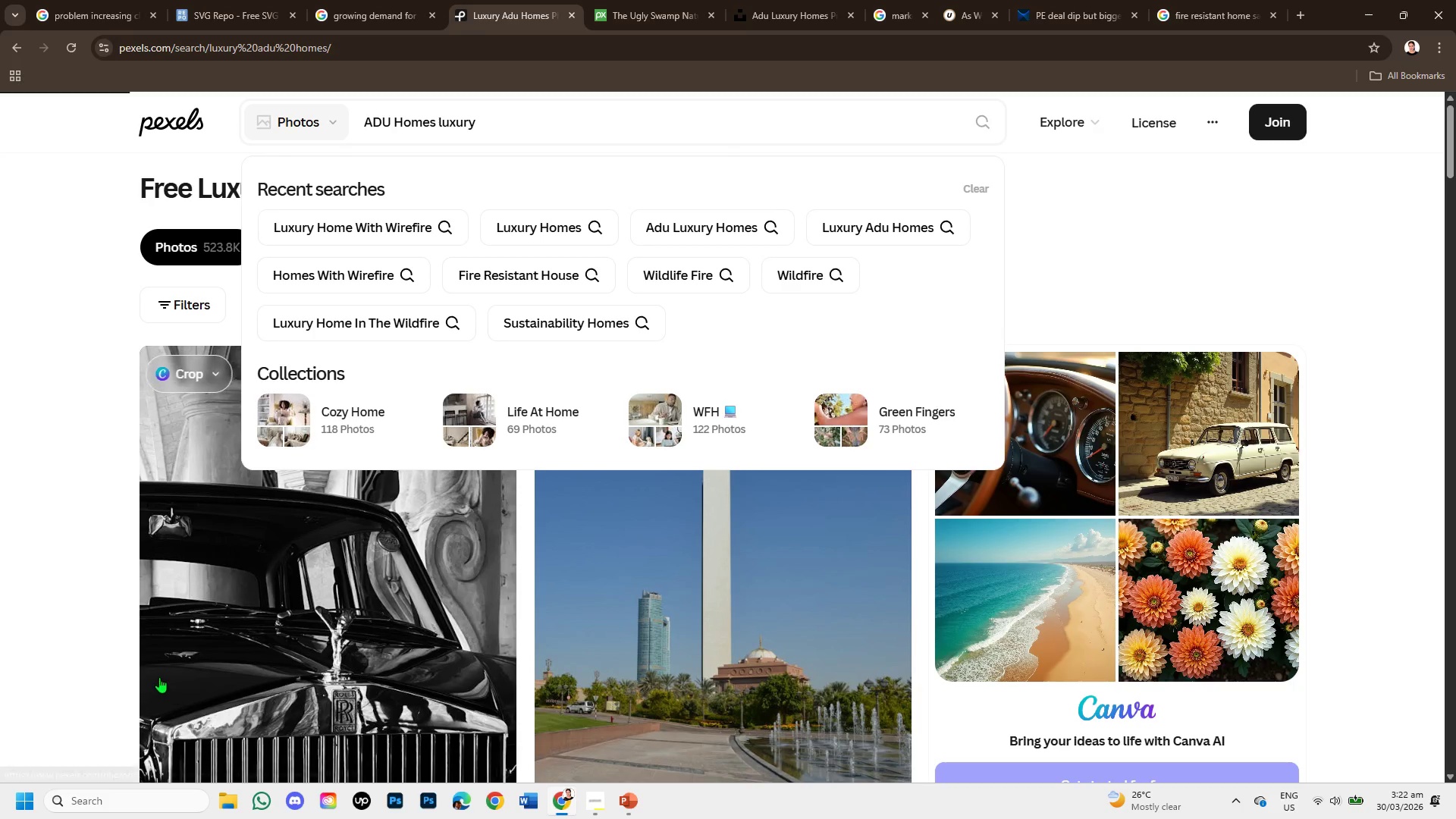 
mouse_move([536, 366])
 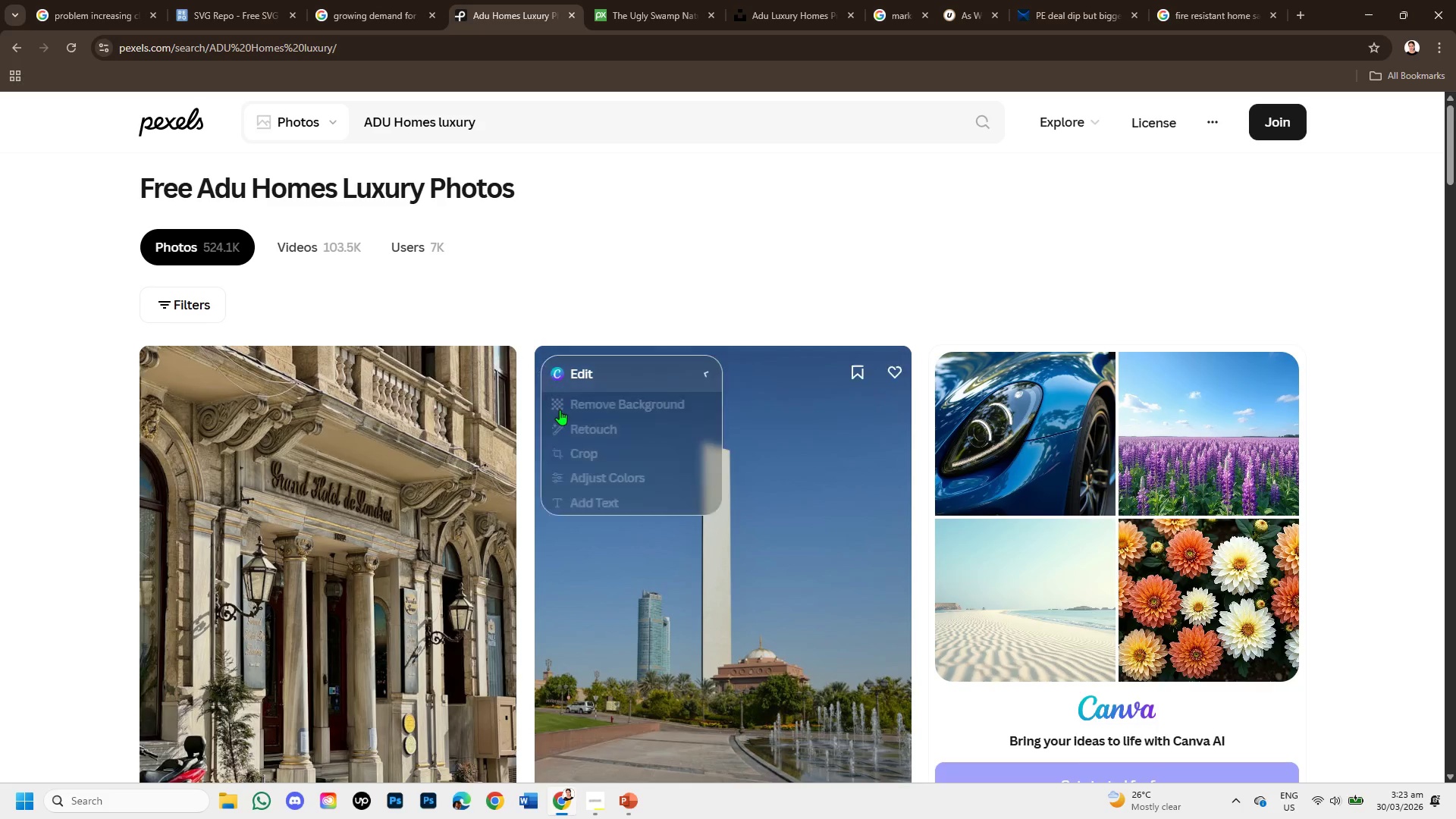 
scroll: coordinate [383, 444], scroll_direction: down, amount: 12.0
 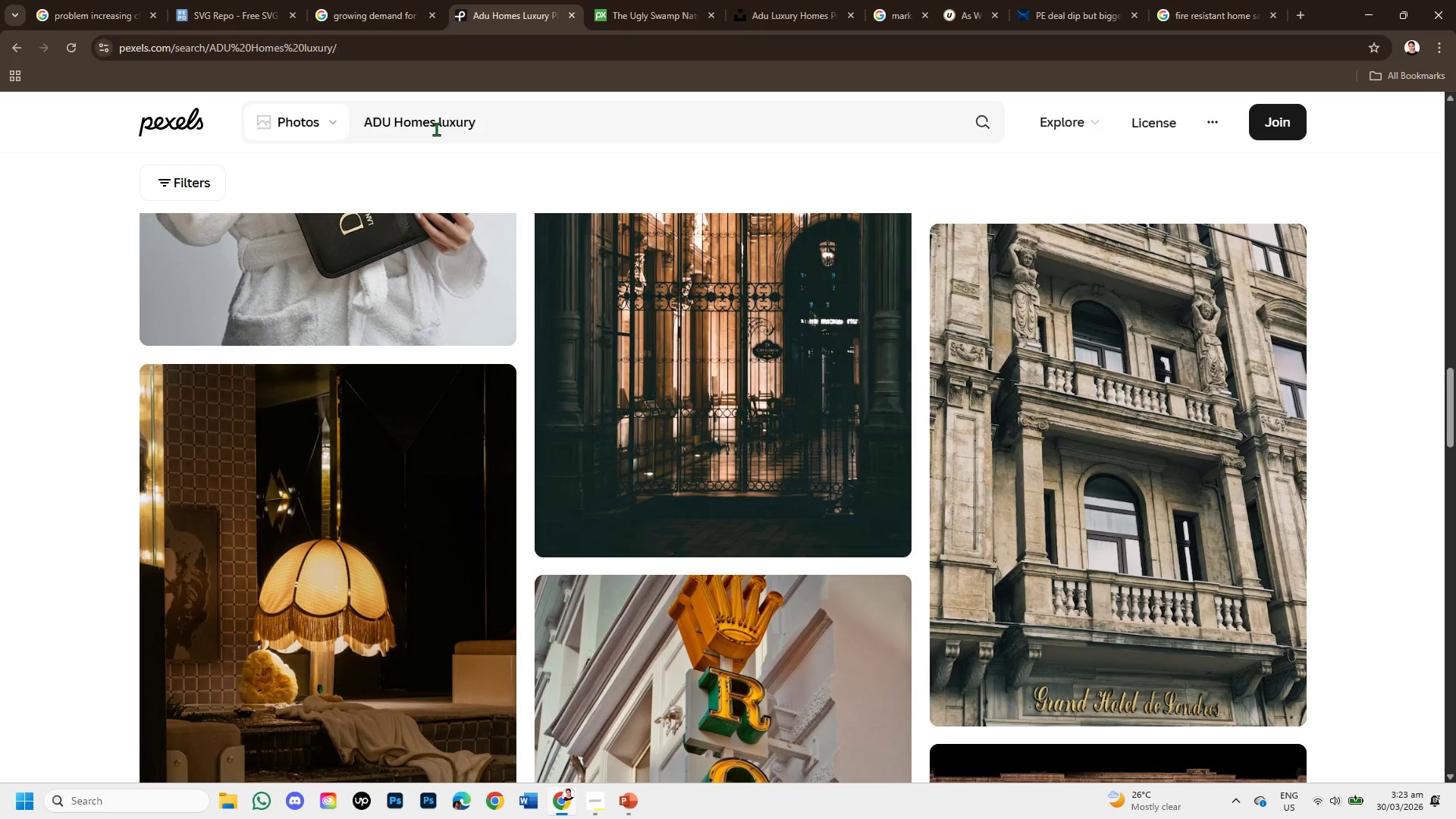 
left_click_drag(start_coordinate=[438, 124], to_coordinate=[353, 135])
 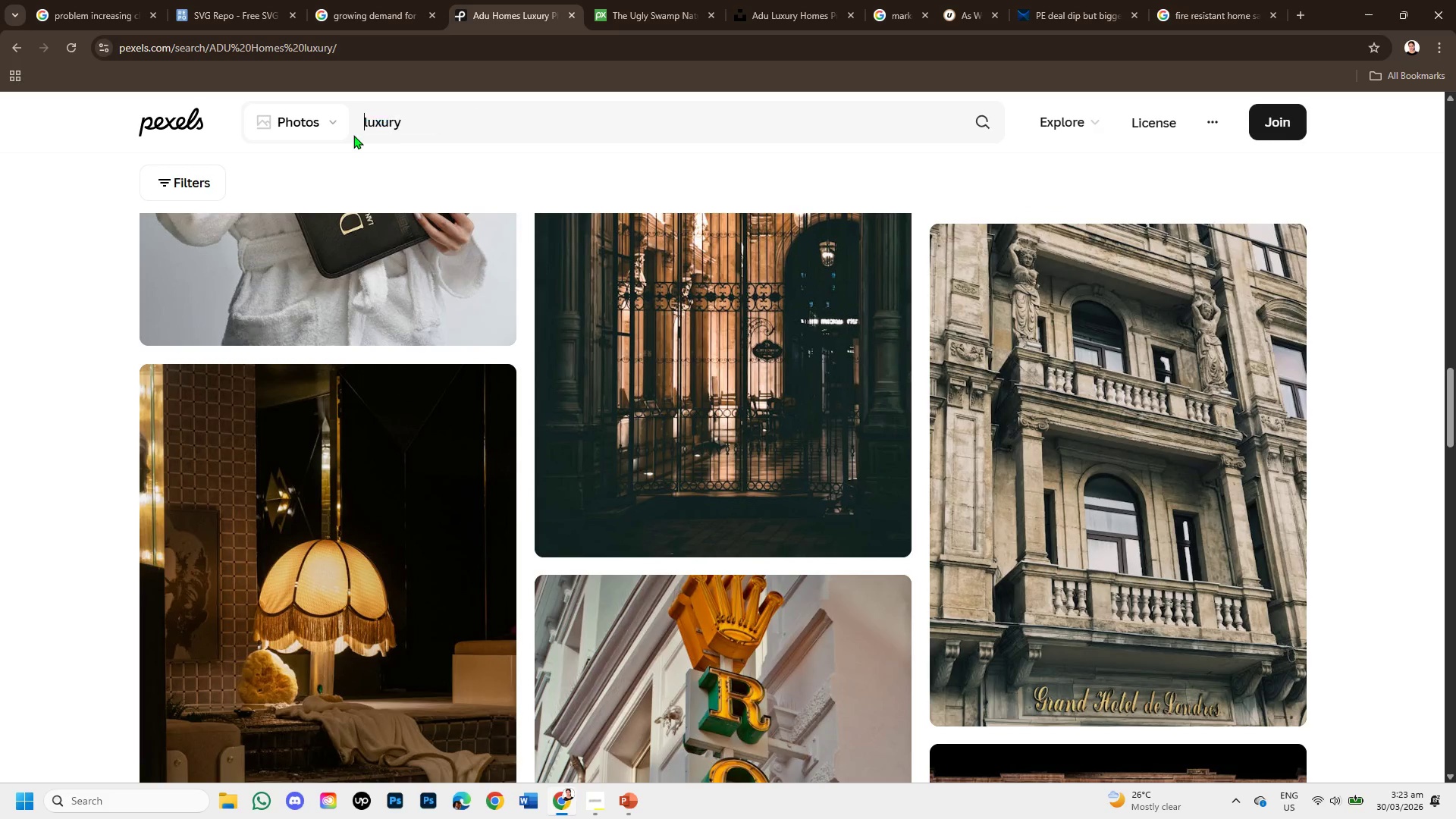 
key(Backspace)
 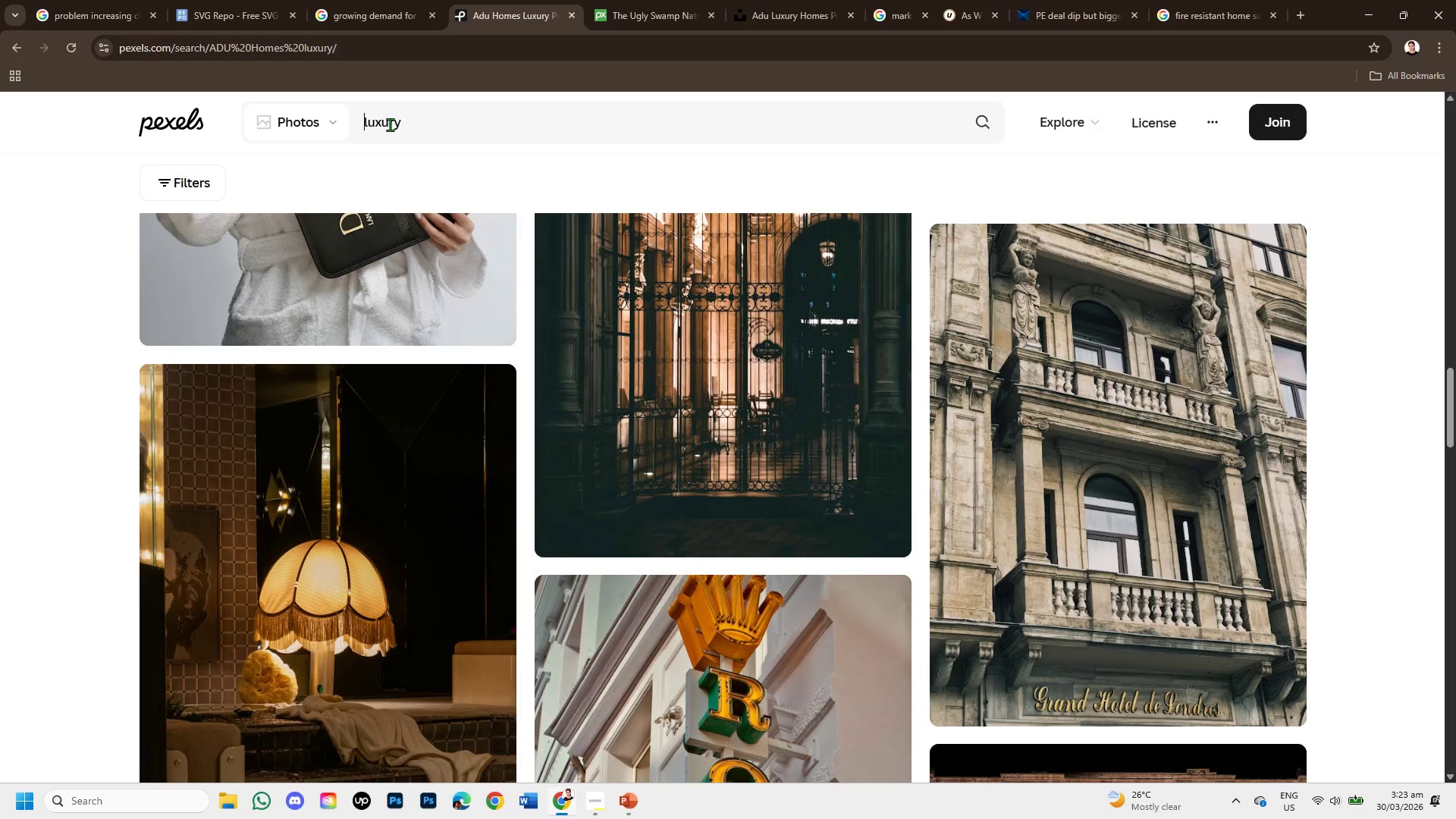 
left_click([398, 125])
 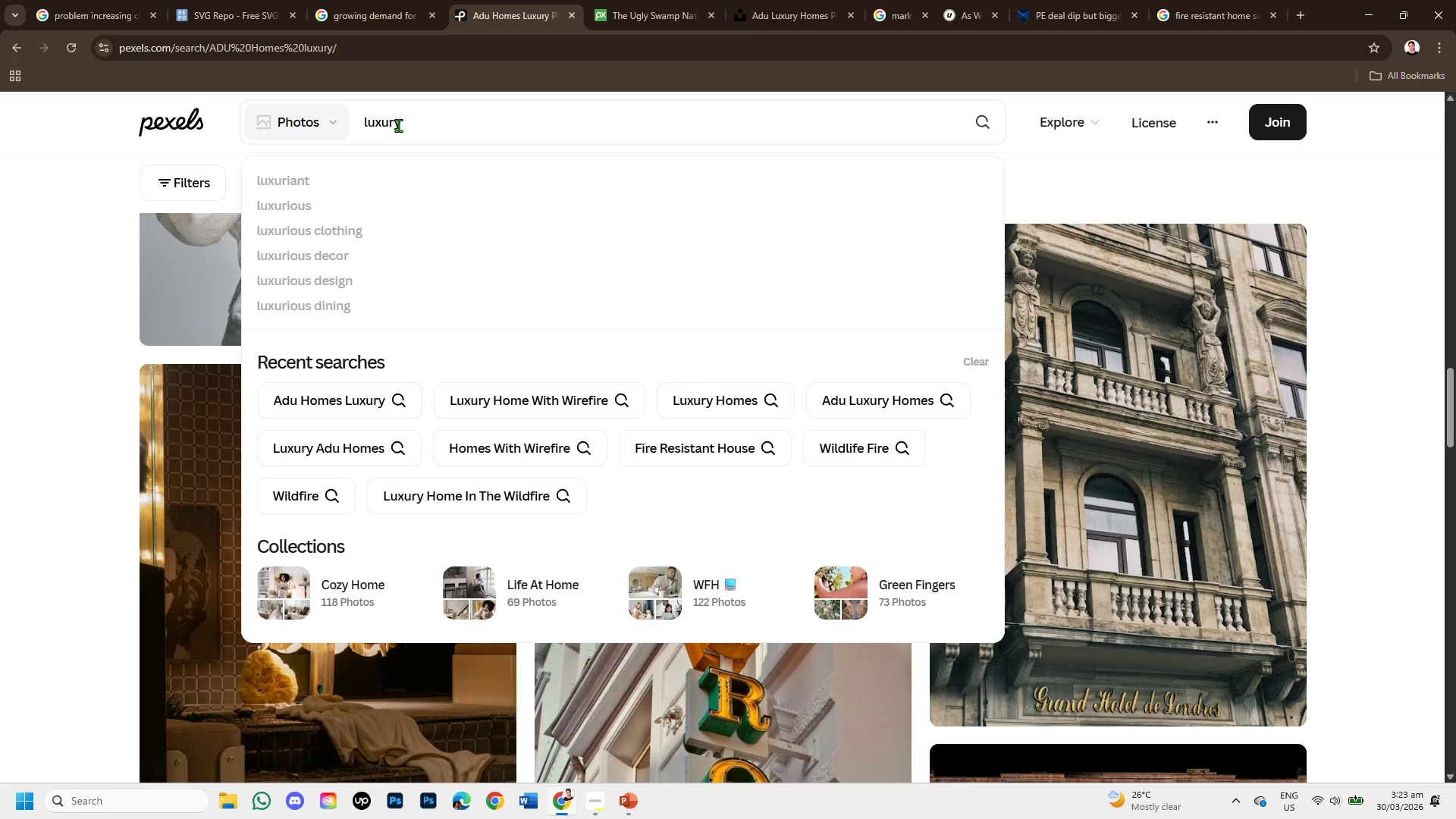 
type( home in the forest )
 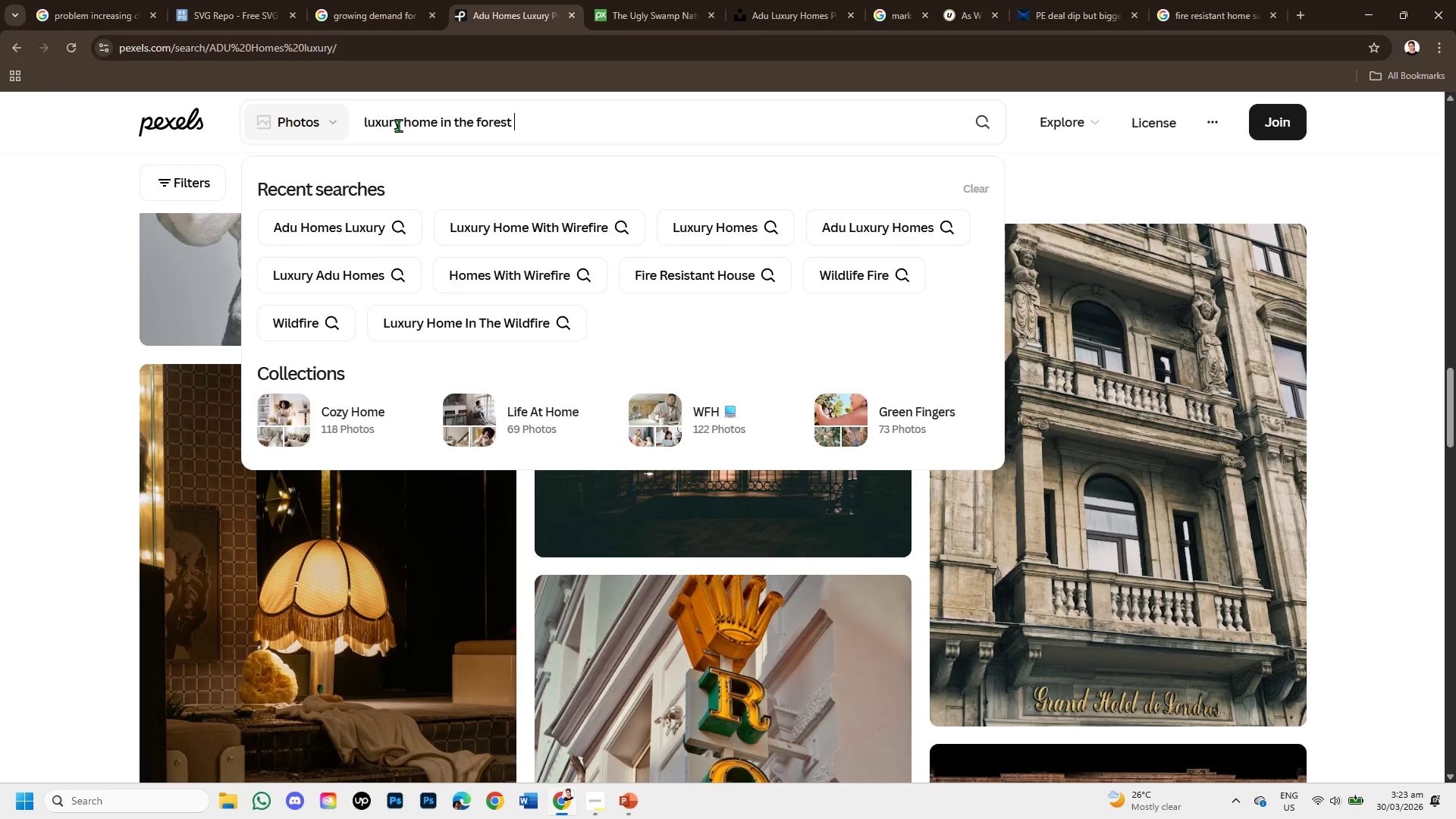 
key(Enter)
 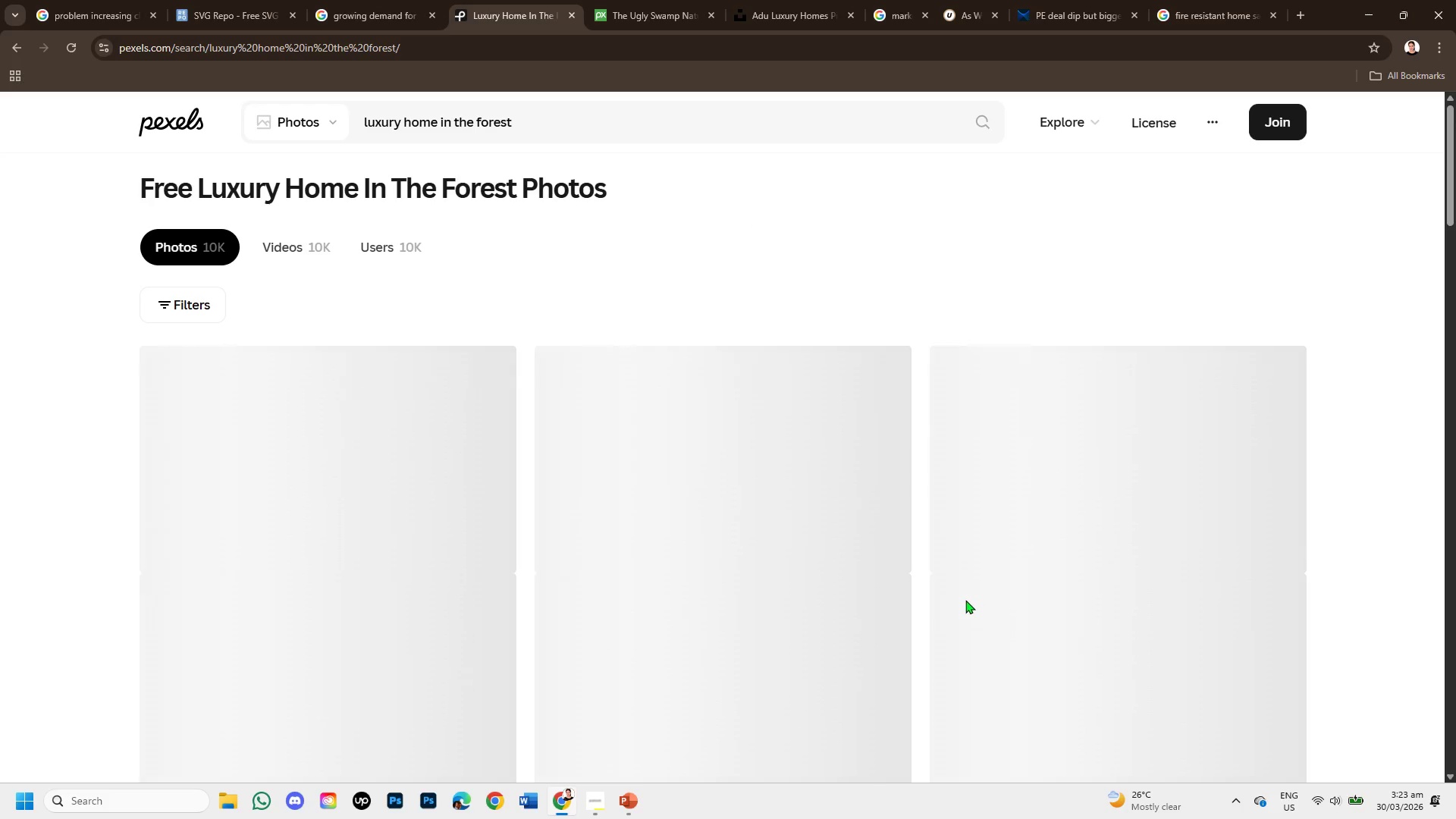 
scroll: coordinate [979, 582], scroll_direction: down, amount: 1.0
 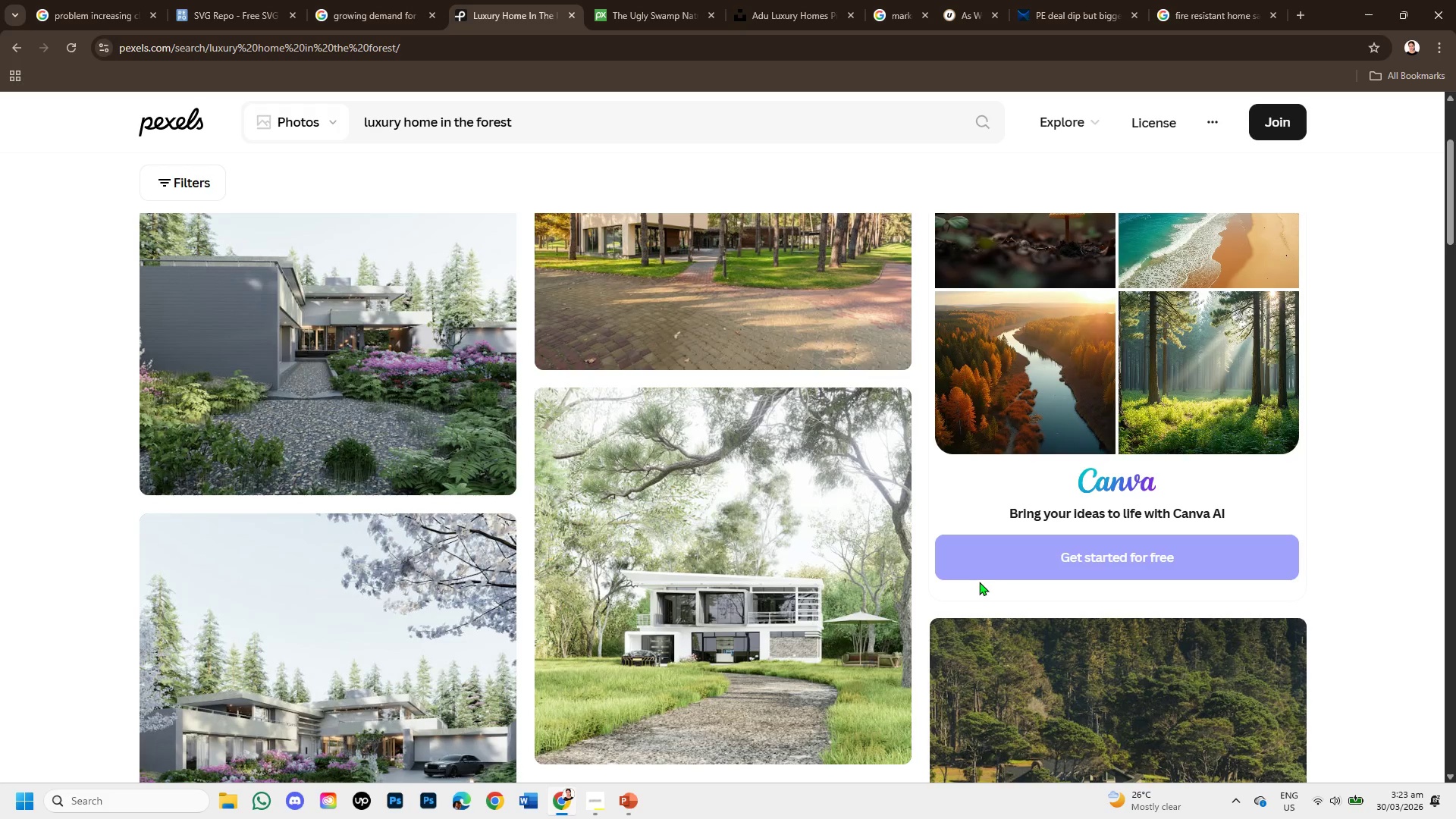 
scroll: coordinate [979, 582], scroll_direction: up, amount: 1.0
 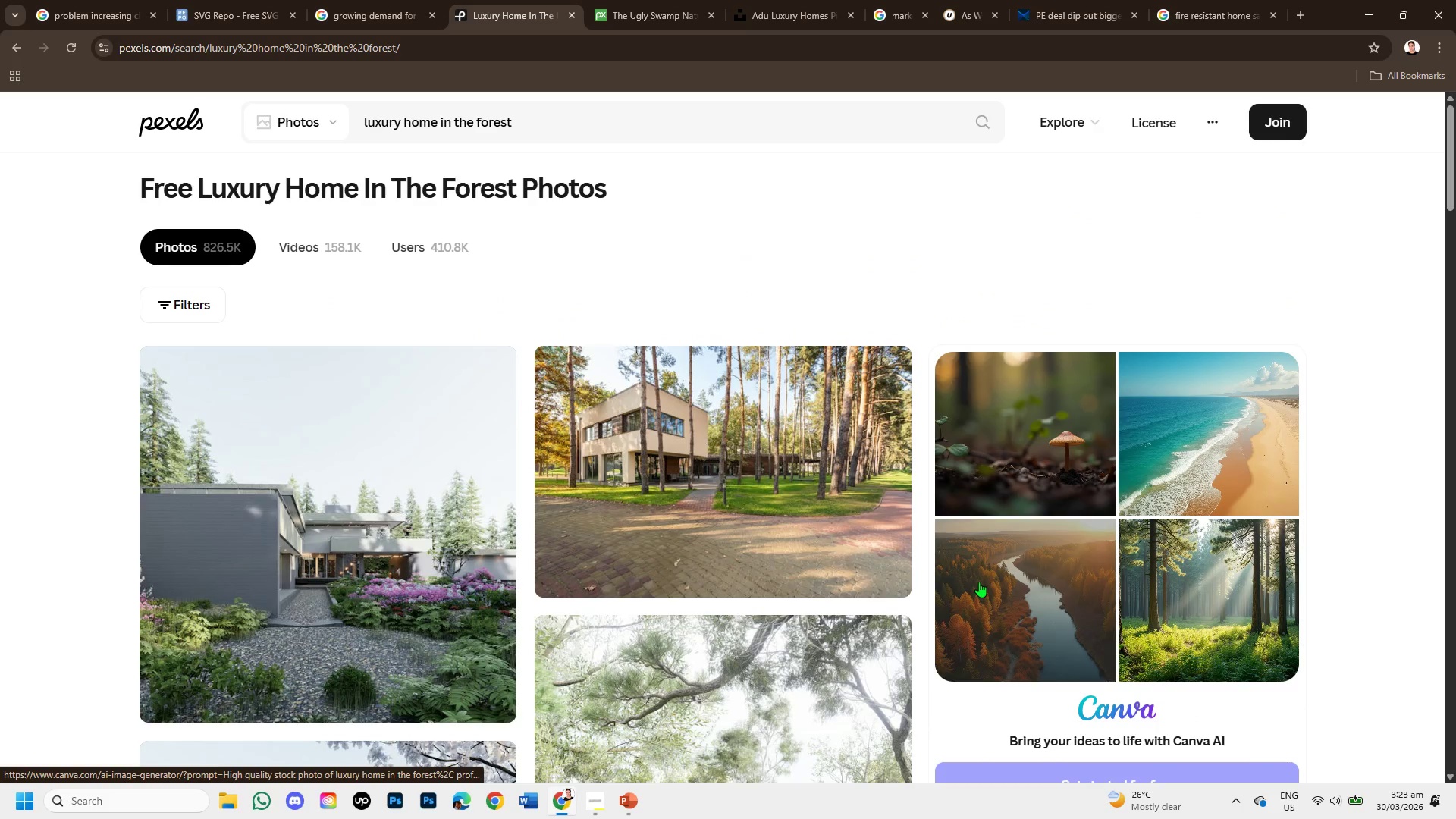 
scroll: coordinate [654, 572], scroll_direction: down, amount: 5.0
 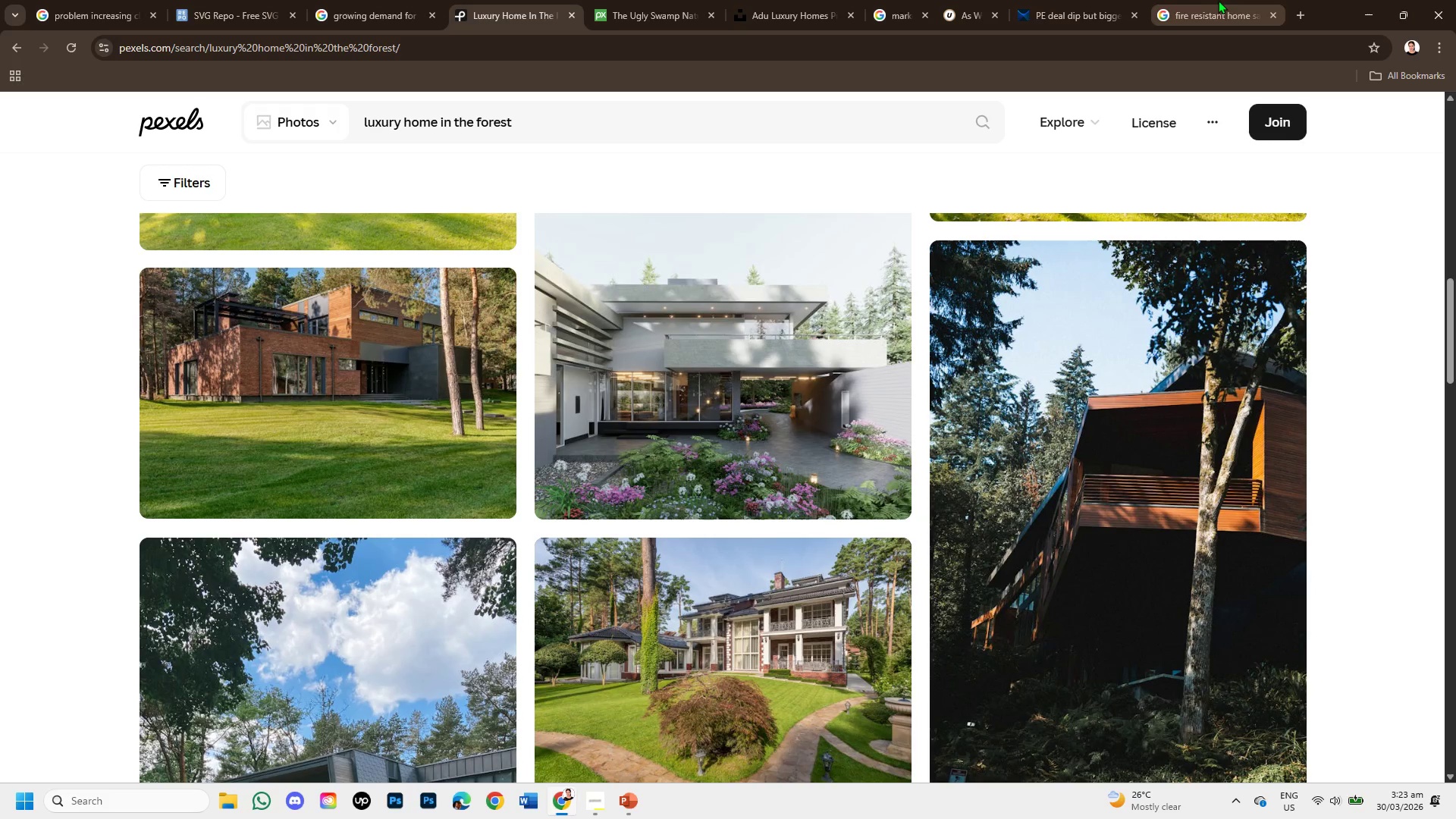 
left_click([1204, 0])
 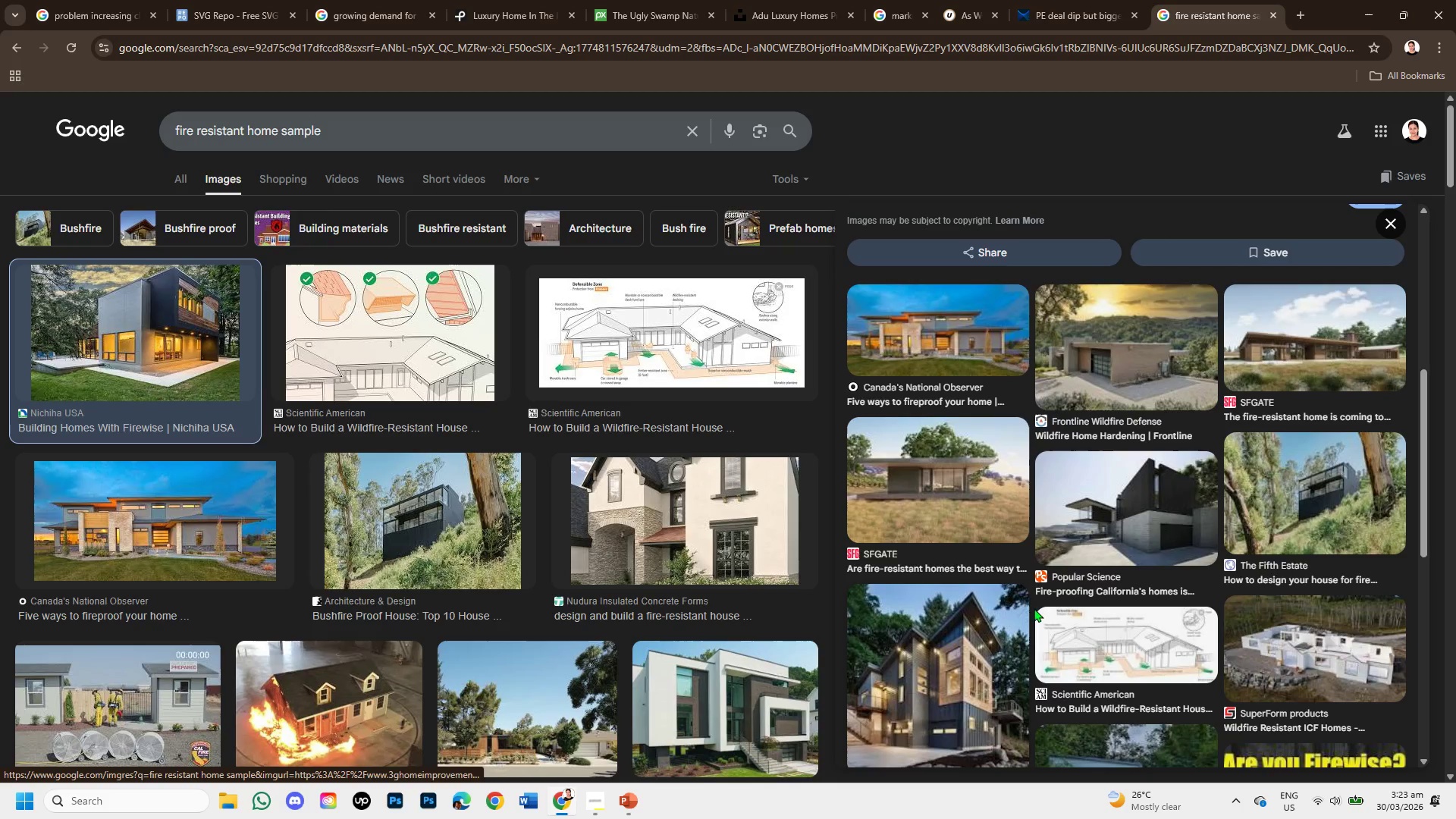 
scroll: coordinate [1049, 601], scroll_direction: up, amount: 4.0
 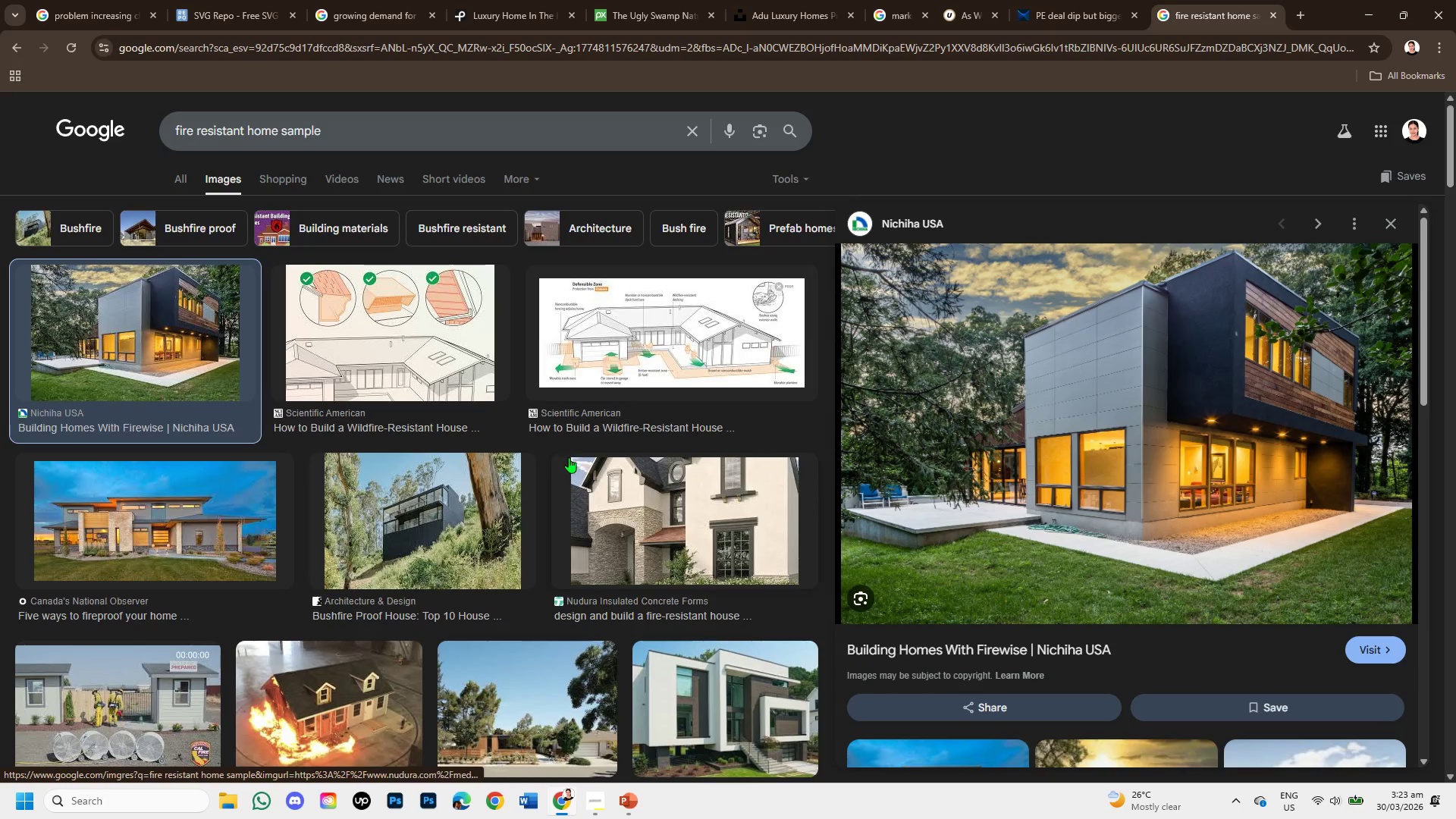 
scroll: coordinate [561, 513], scroll_direction: down, amount: 1.0
 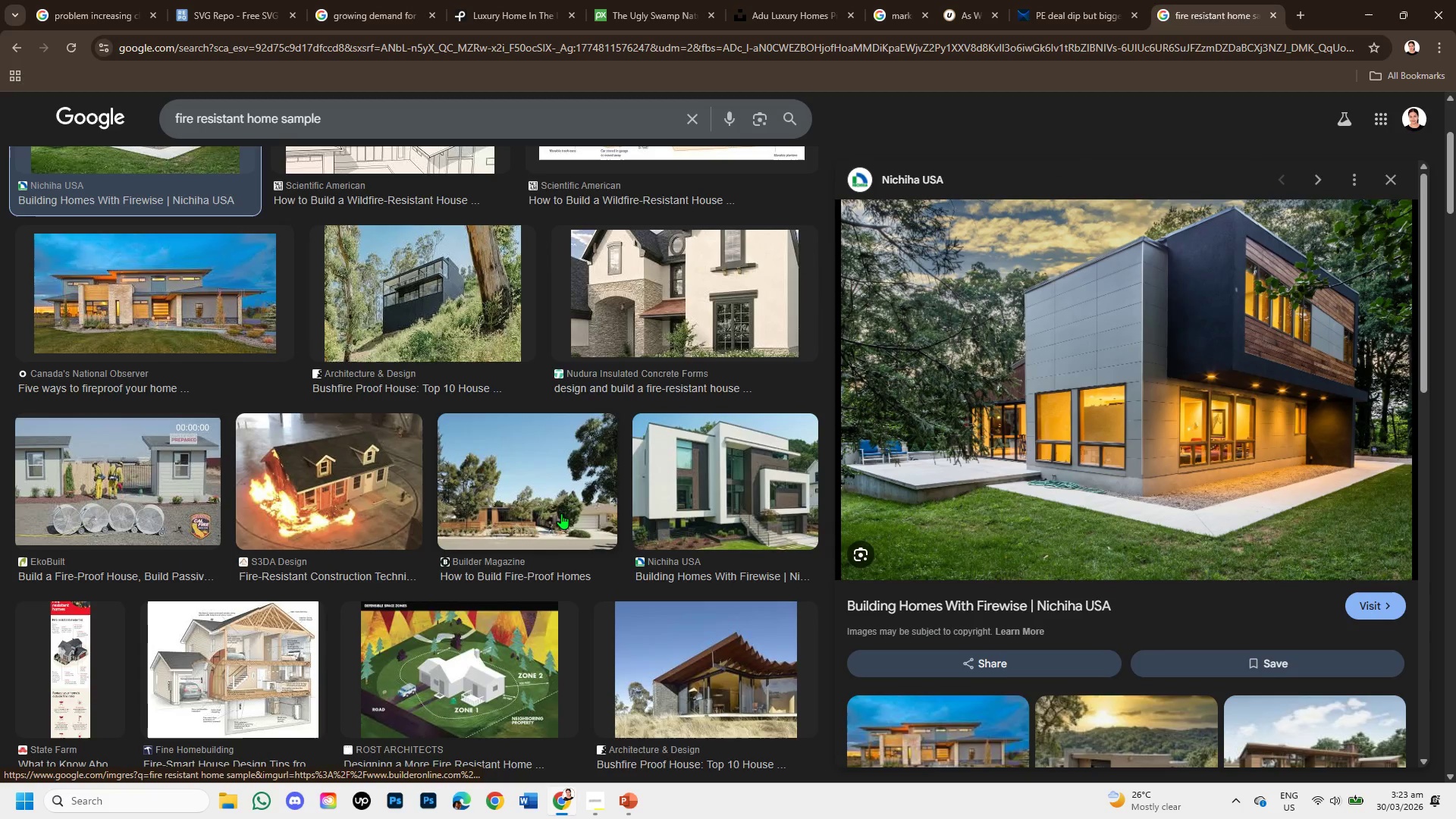 
scroll: coordinate [560, 514], scroll_direction: up, amount: 4.0
 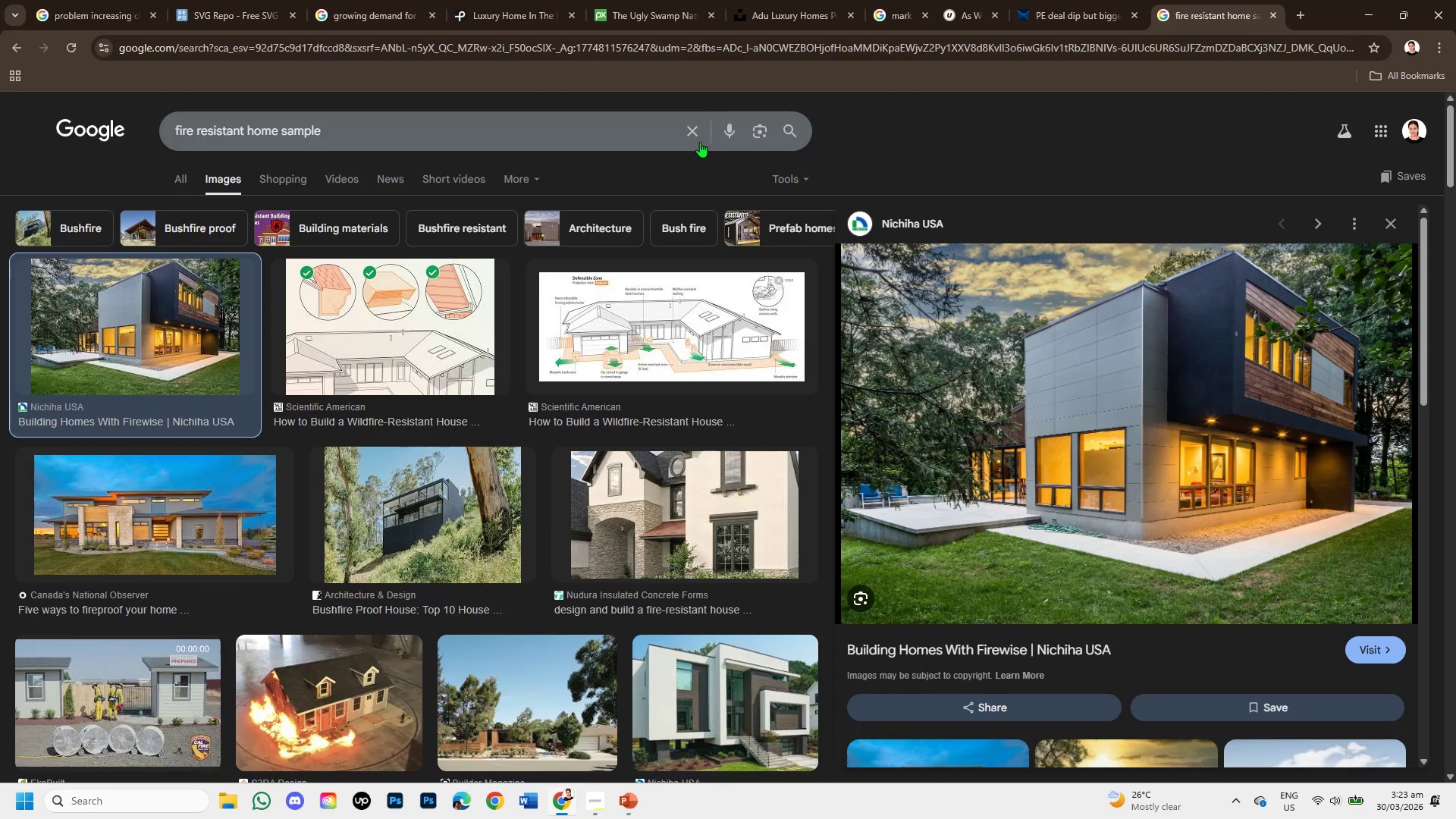 
left_click([696, 133])
 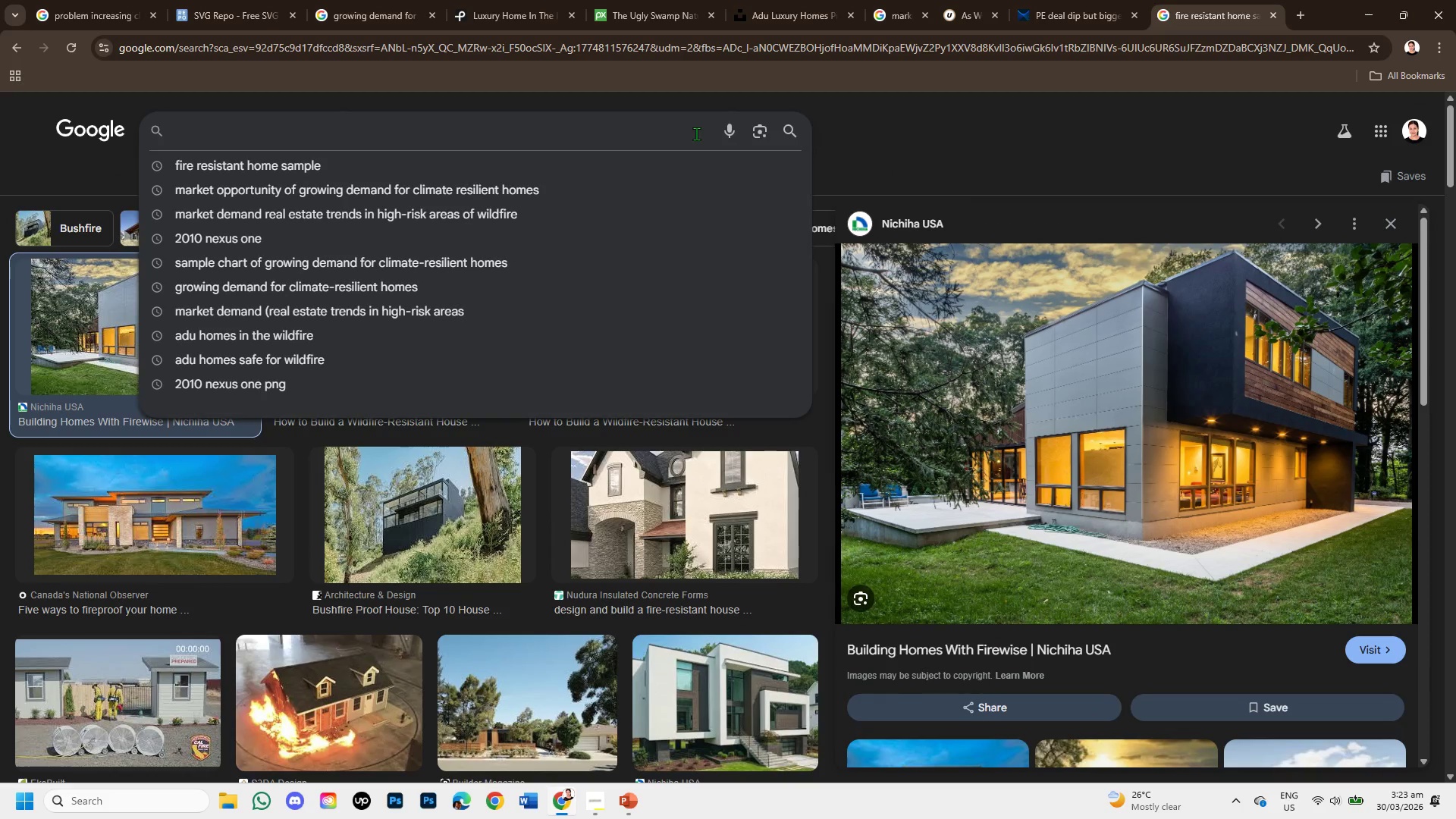 
type(what is ADU Homes )
 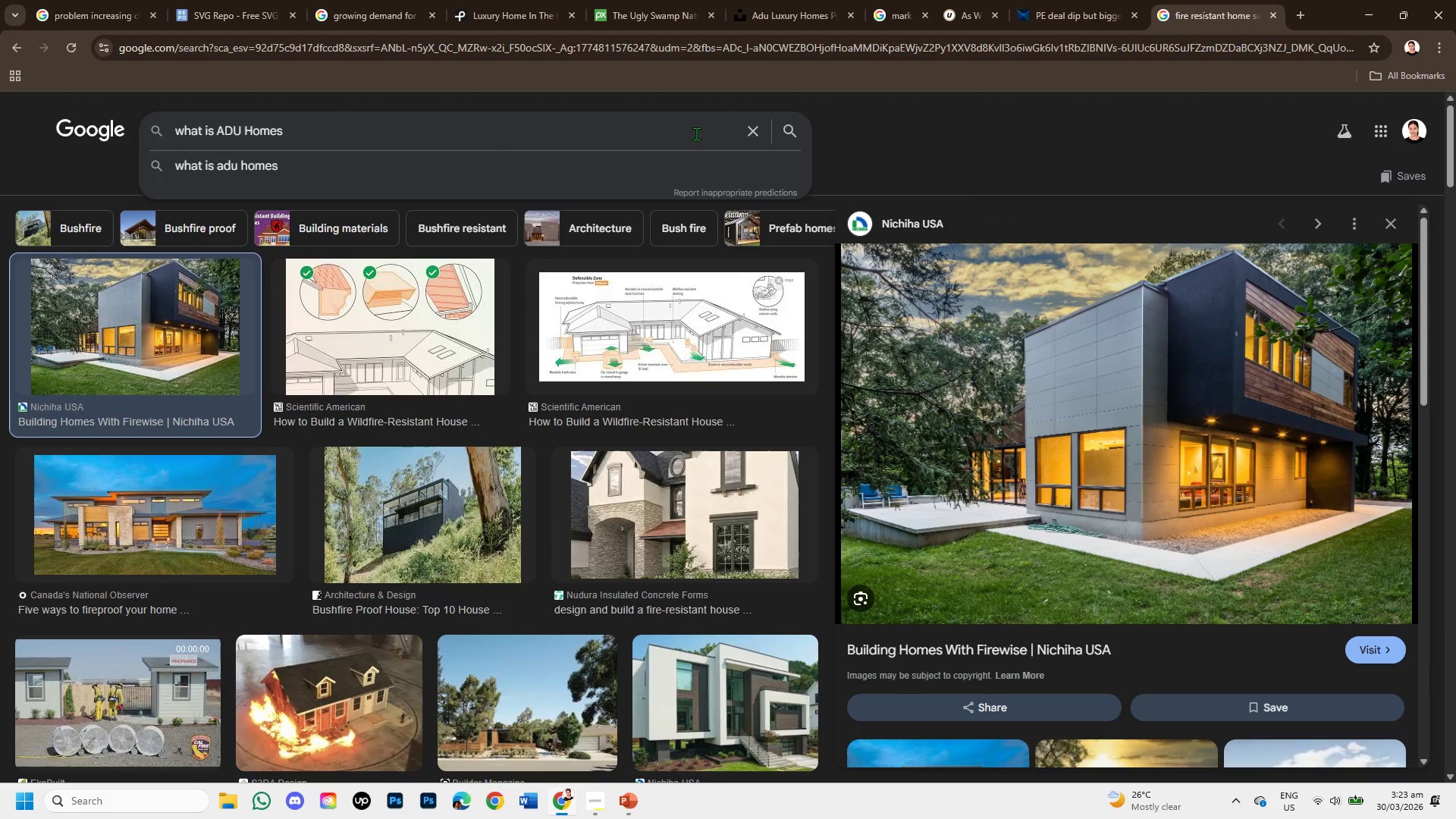 
key(Enter)
 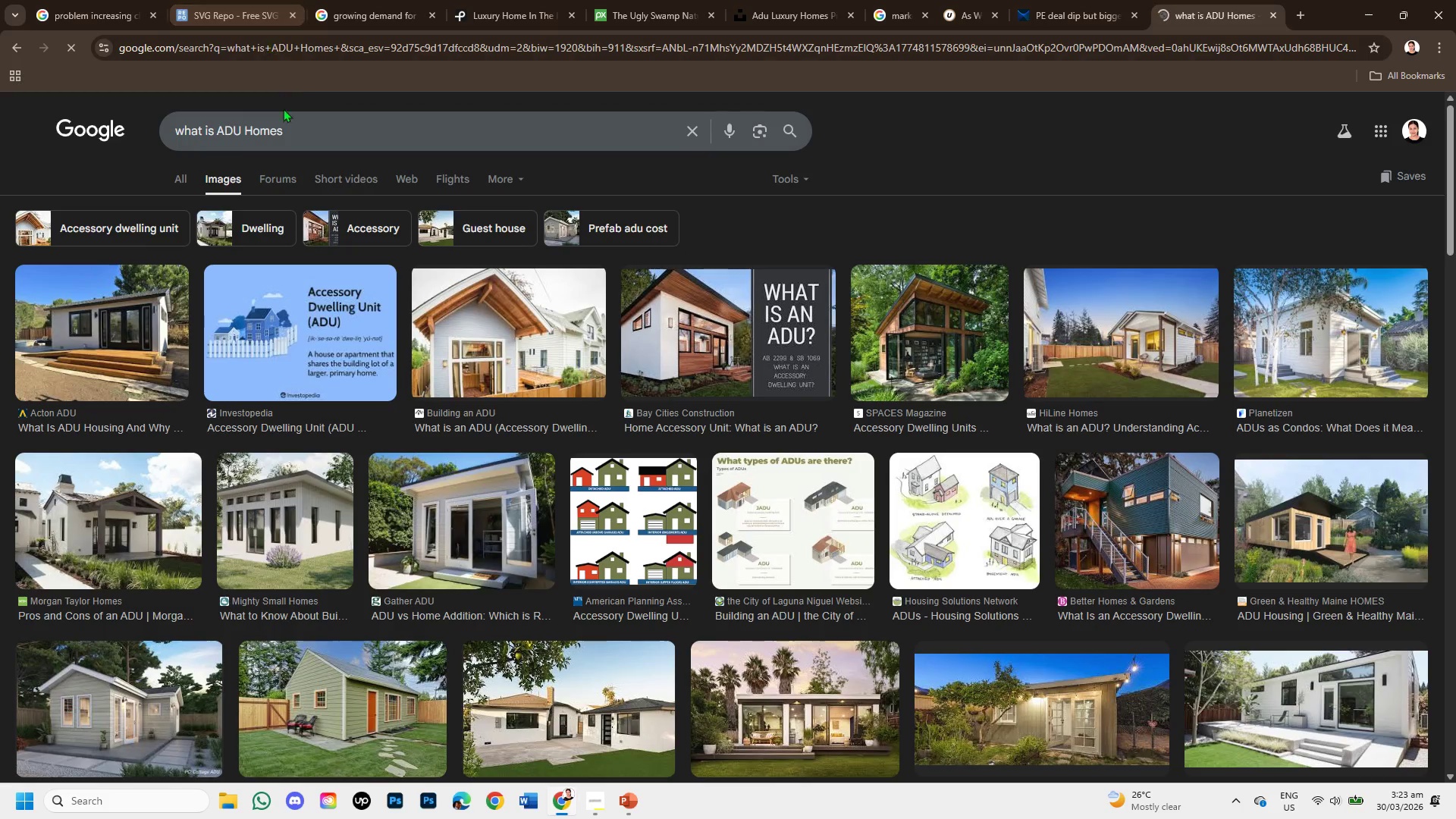 
left_click([334, 301])
 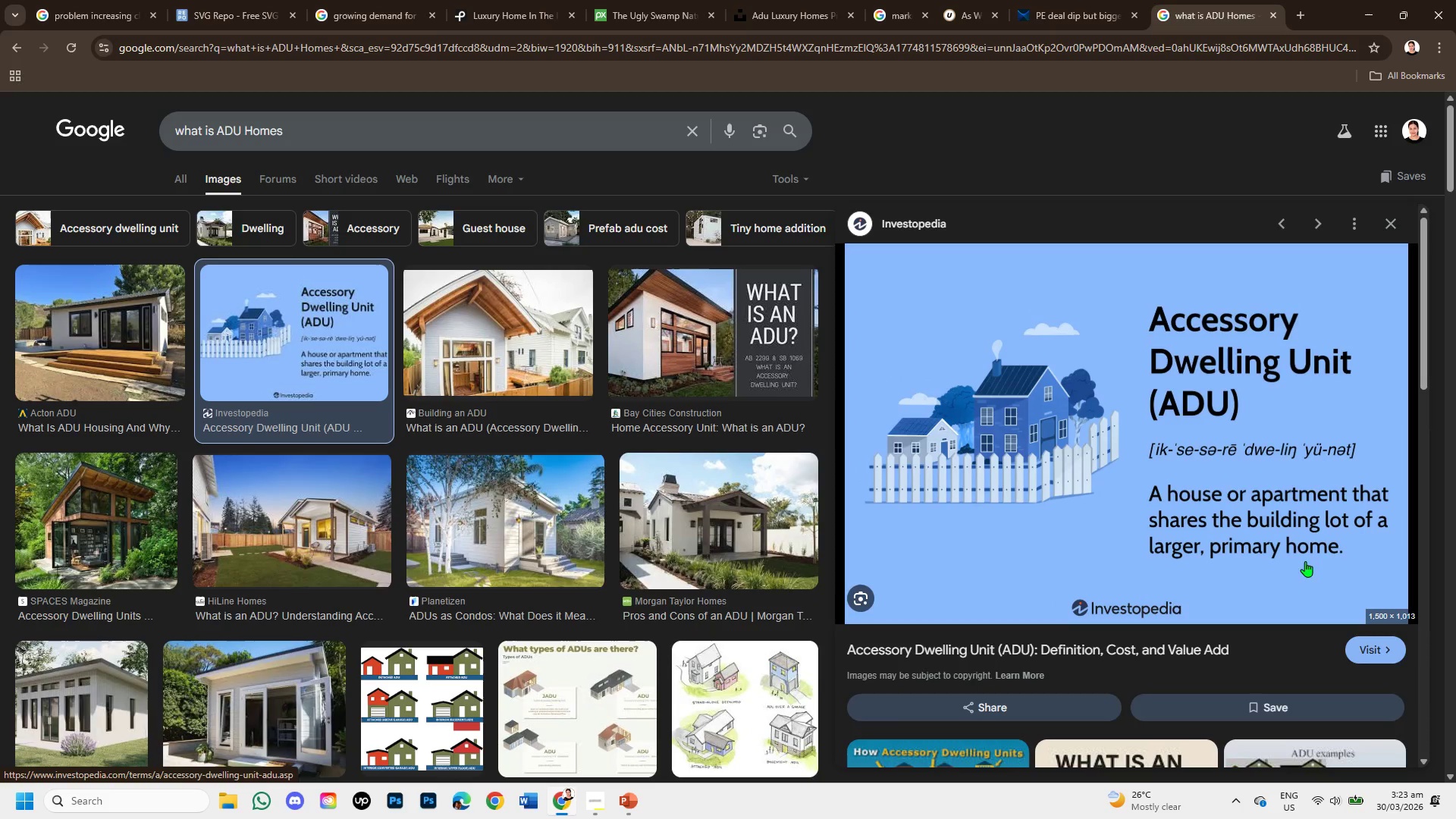 
wait(7.81)
 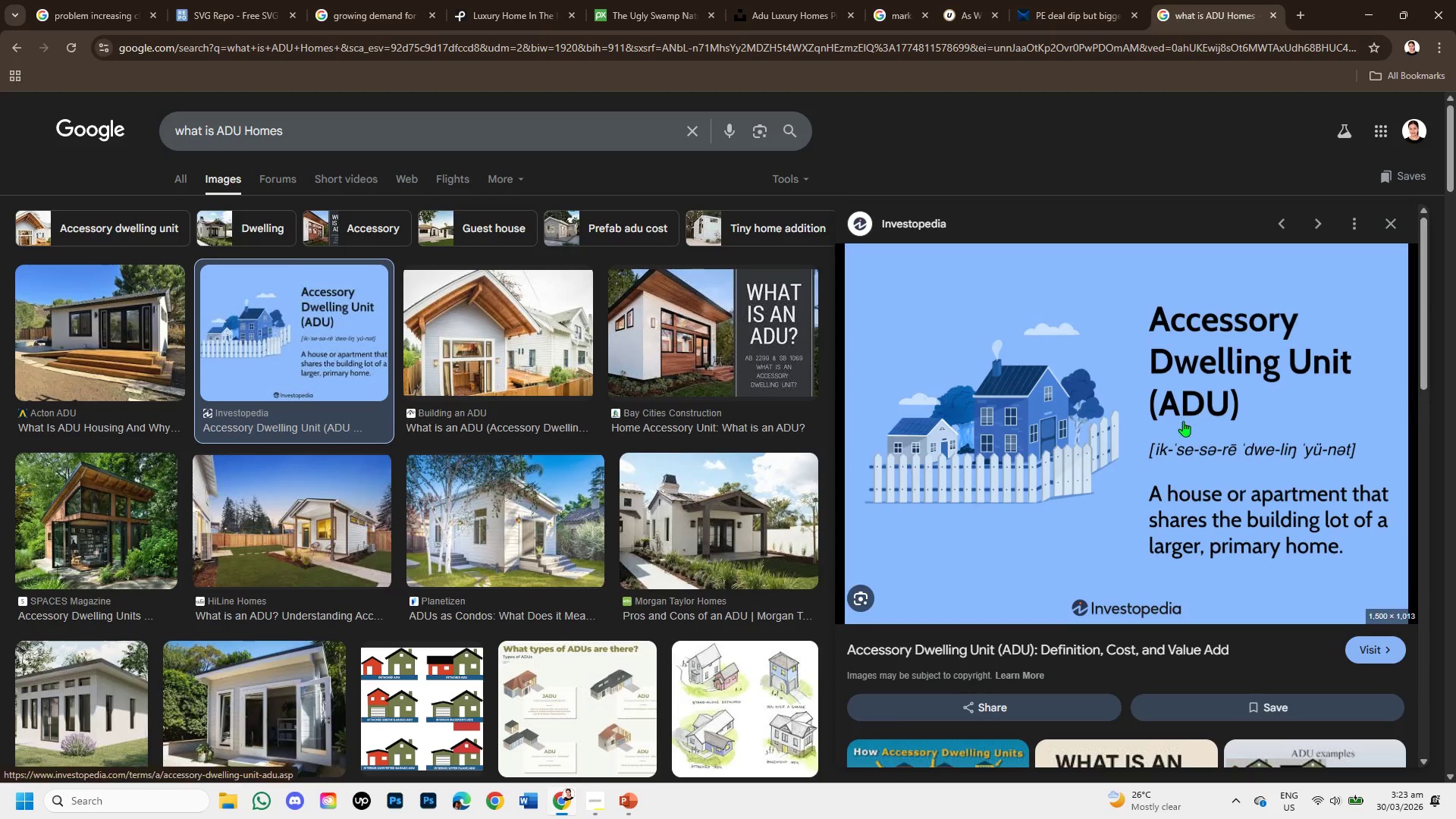 
scroll: coordinate [1151, 590], scroll_direction: down, amount: 1.0
 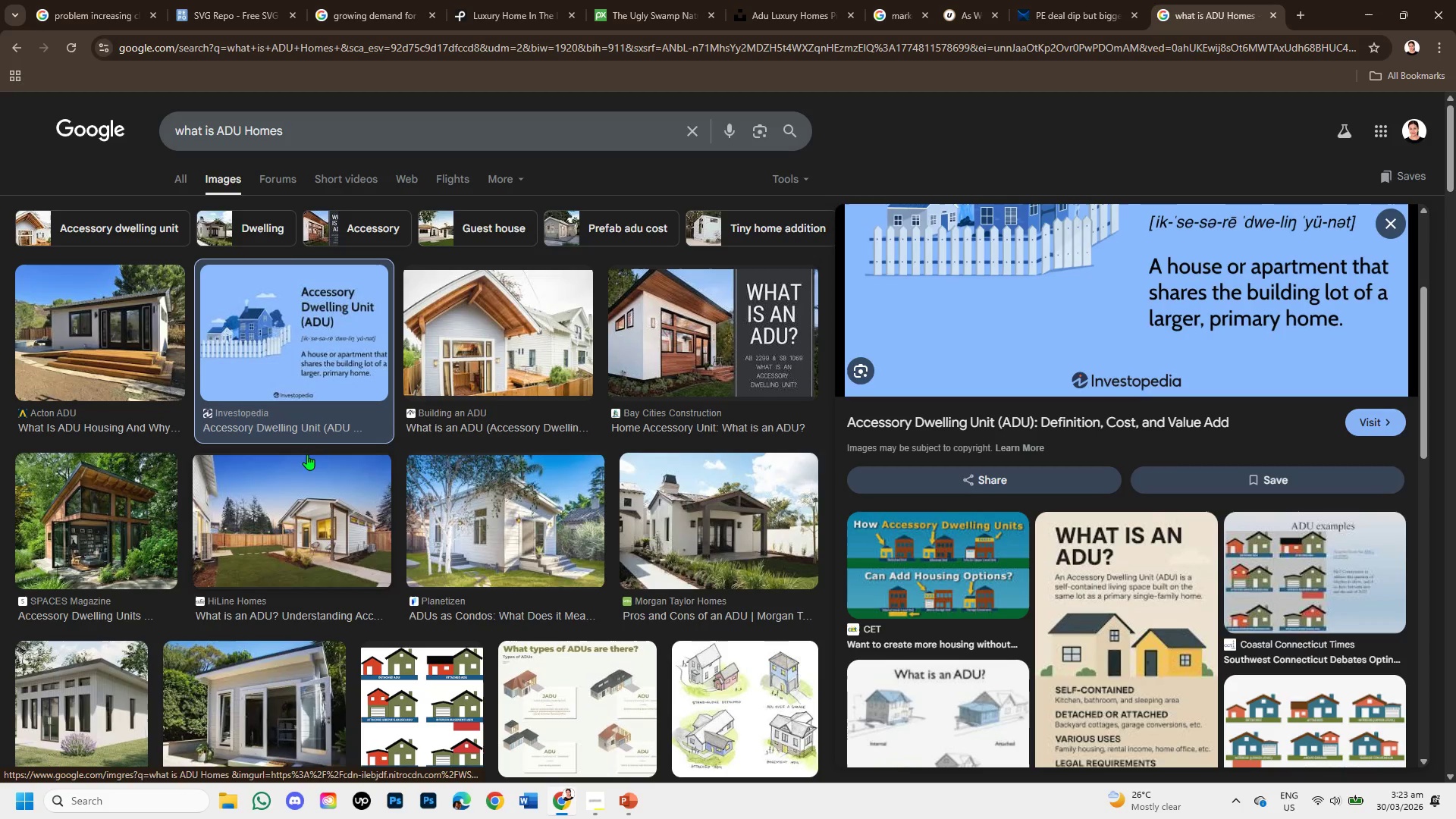 
left_click([522, 340])
 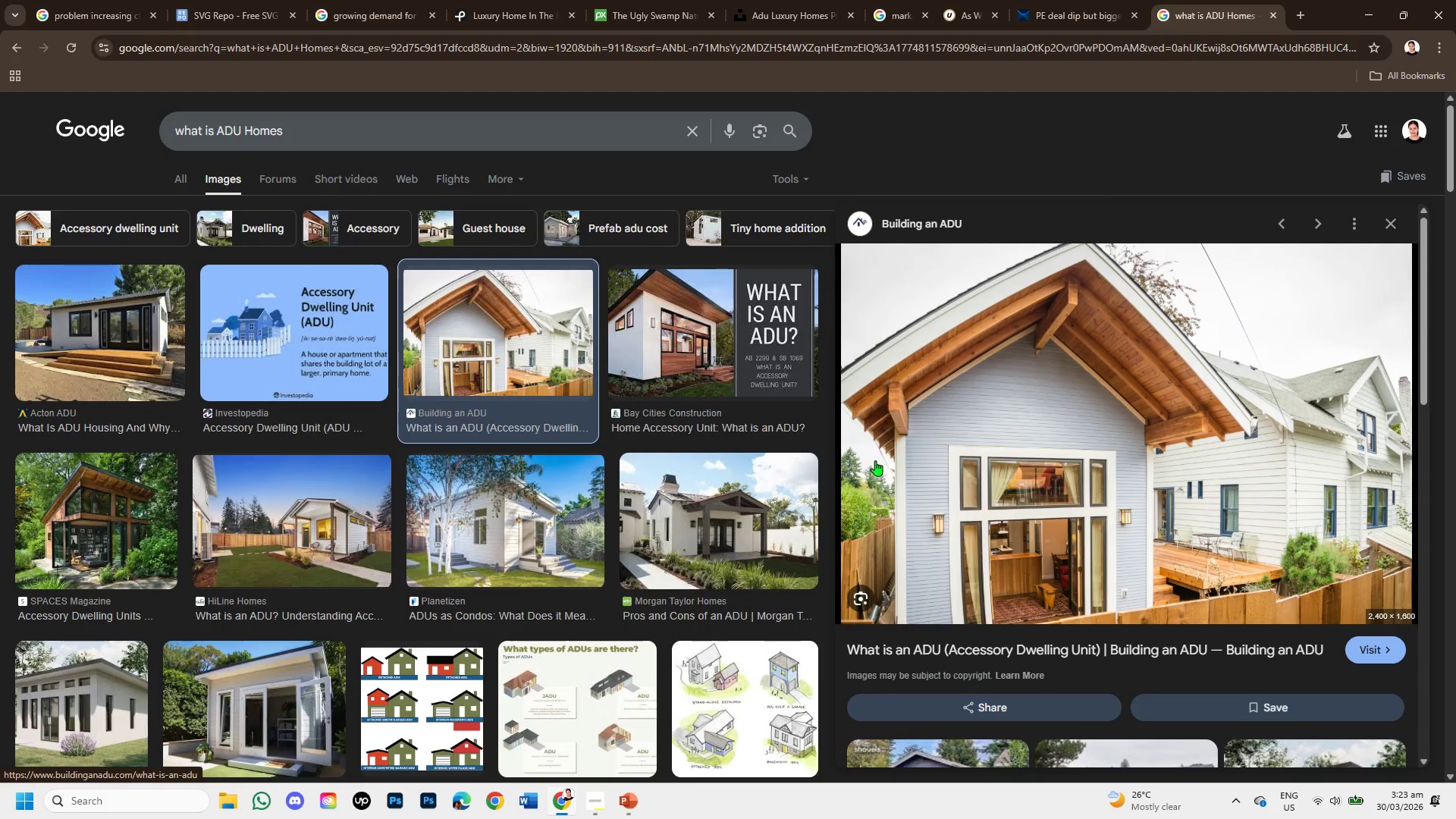 
scroll: coordinate [572, 557], scroll_direction: down, amount: 5.0
 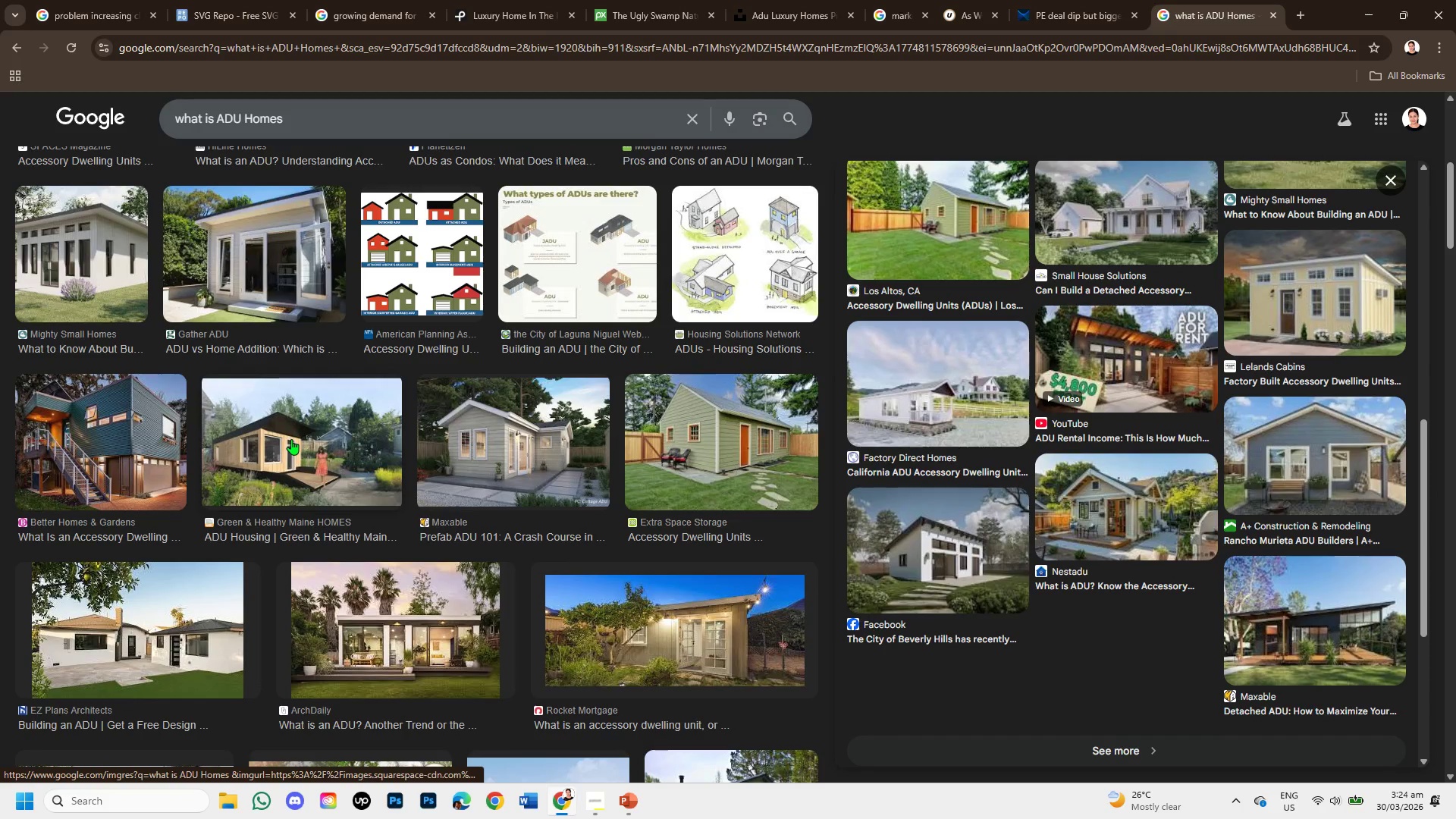 
wait(6.47)
 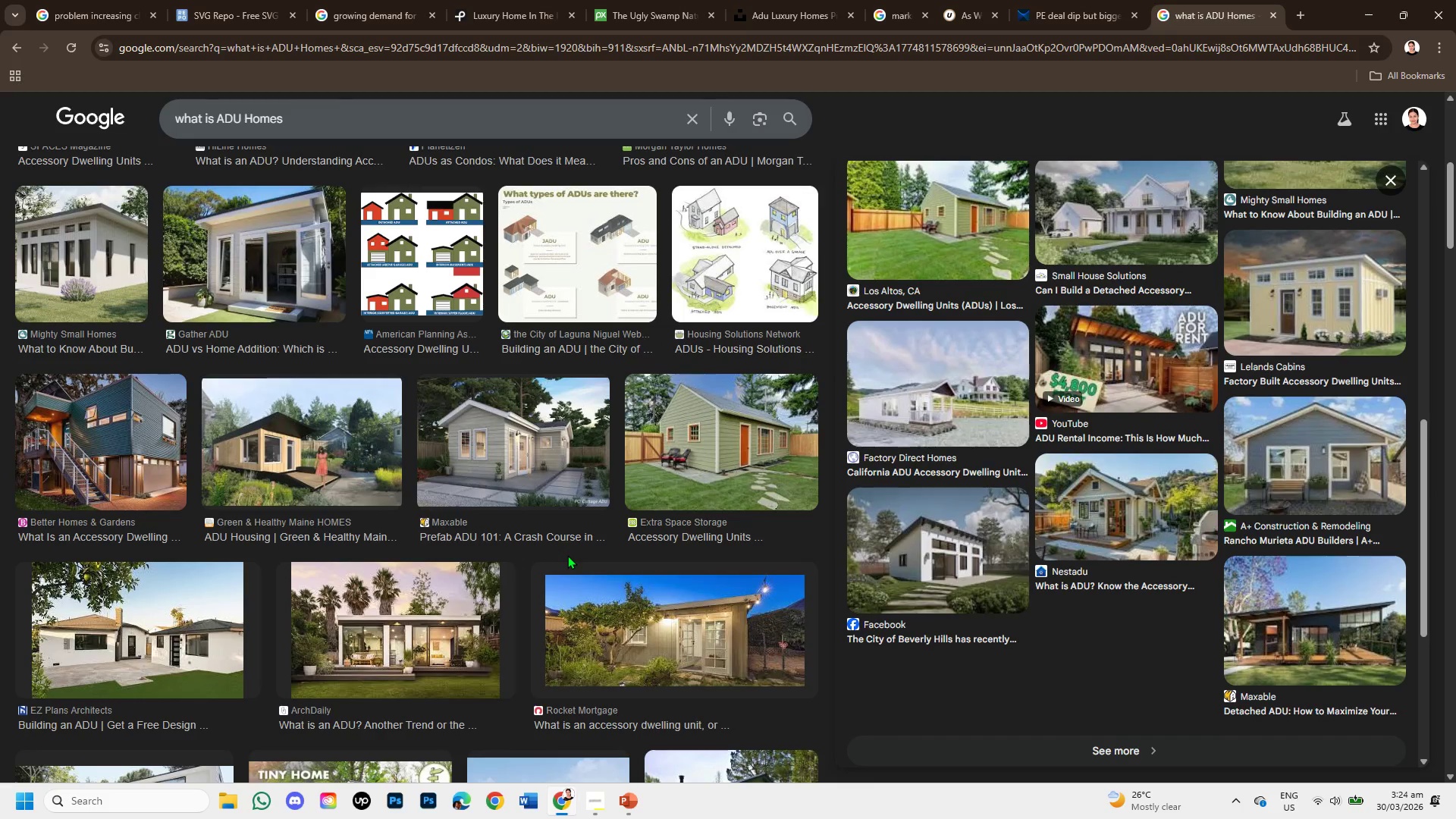 
left_click([291, 439])
 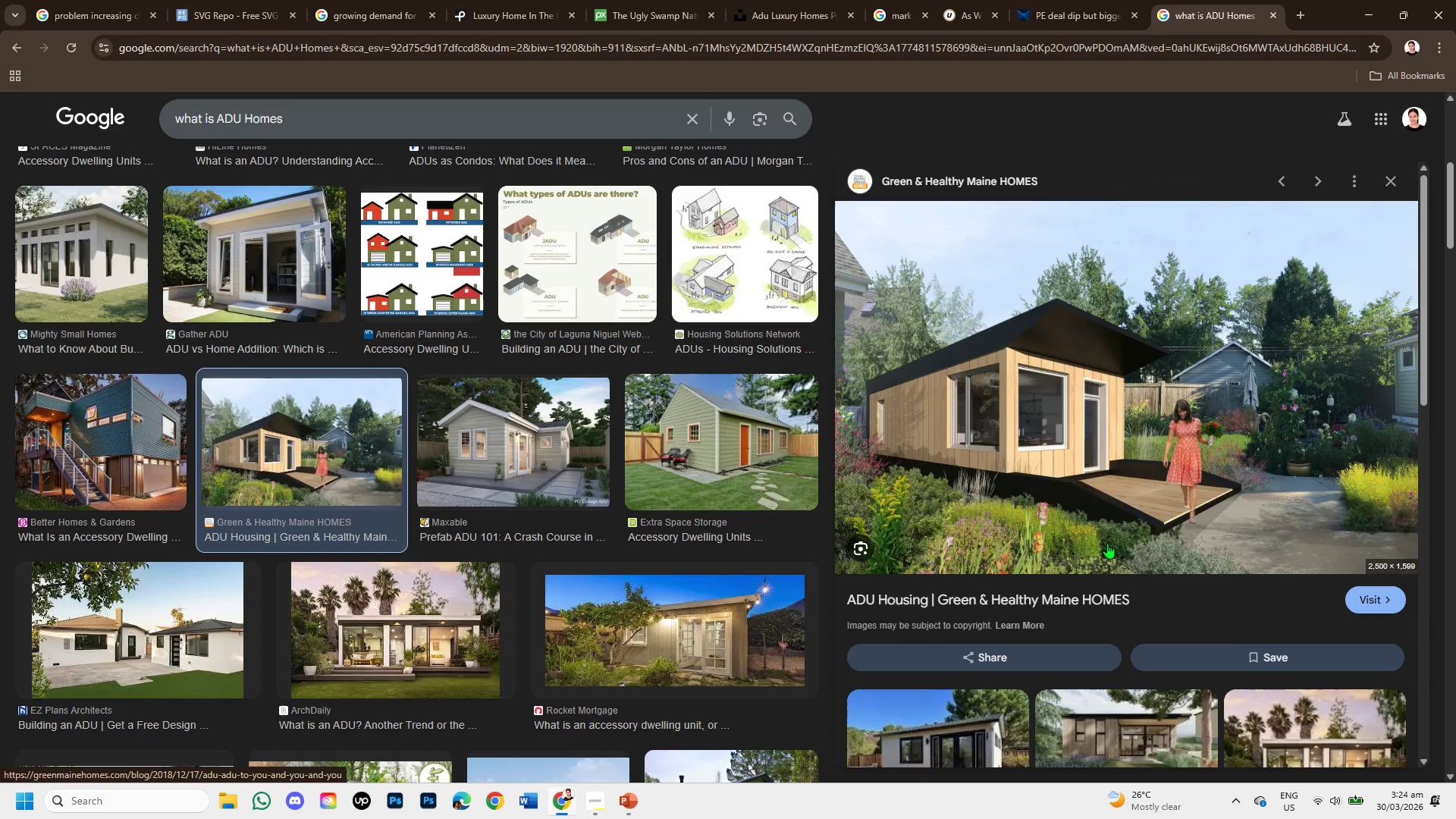 
scroll: coordinate [1105, 545], scroll_direction: down, amount: 2.0
 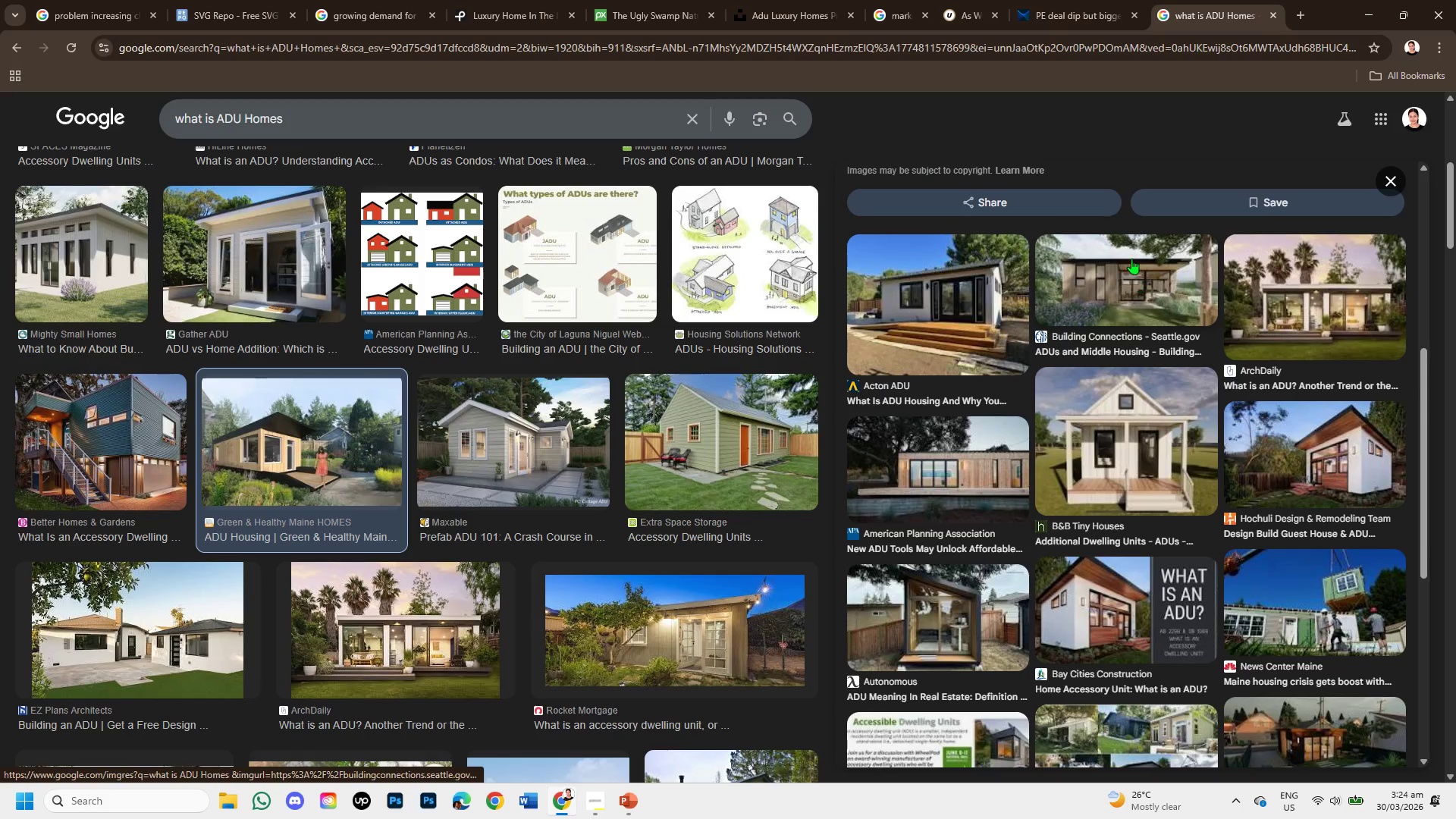 
wait(5.06)
 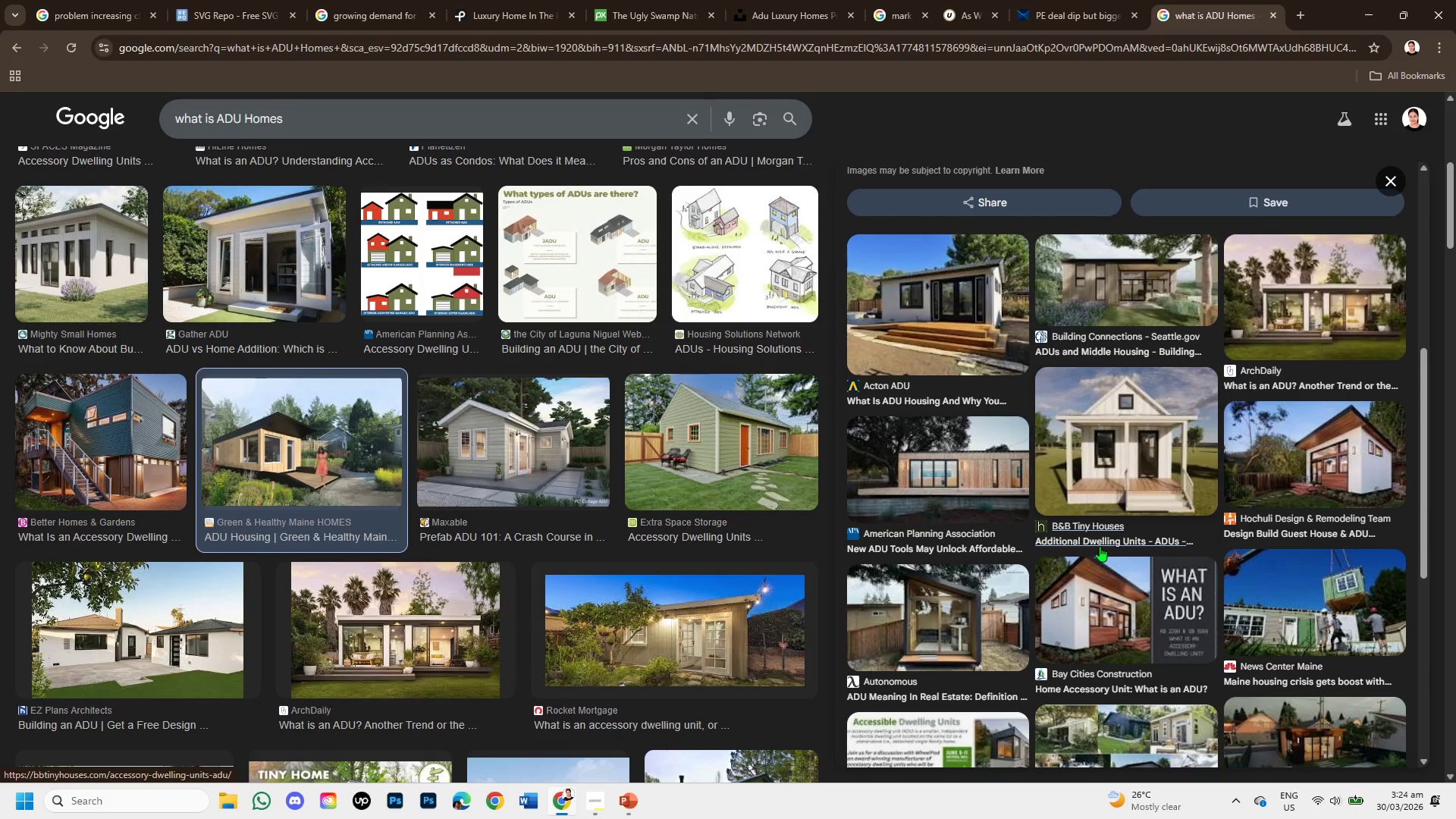 
left_click([756, 2])
 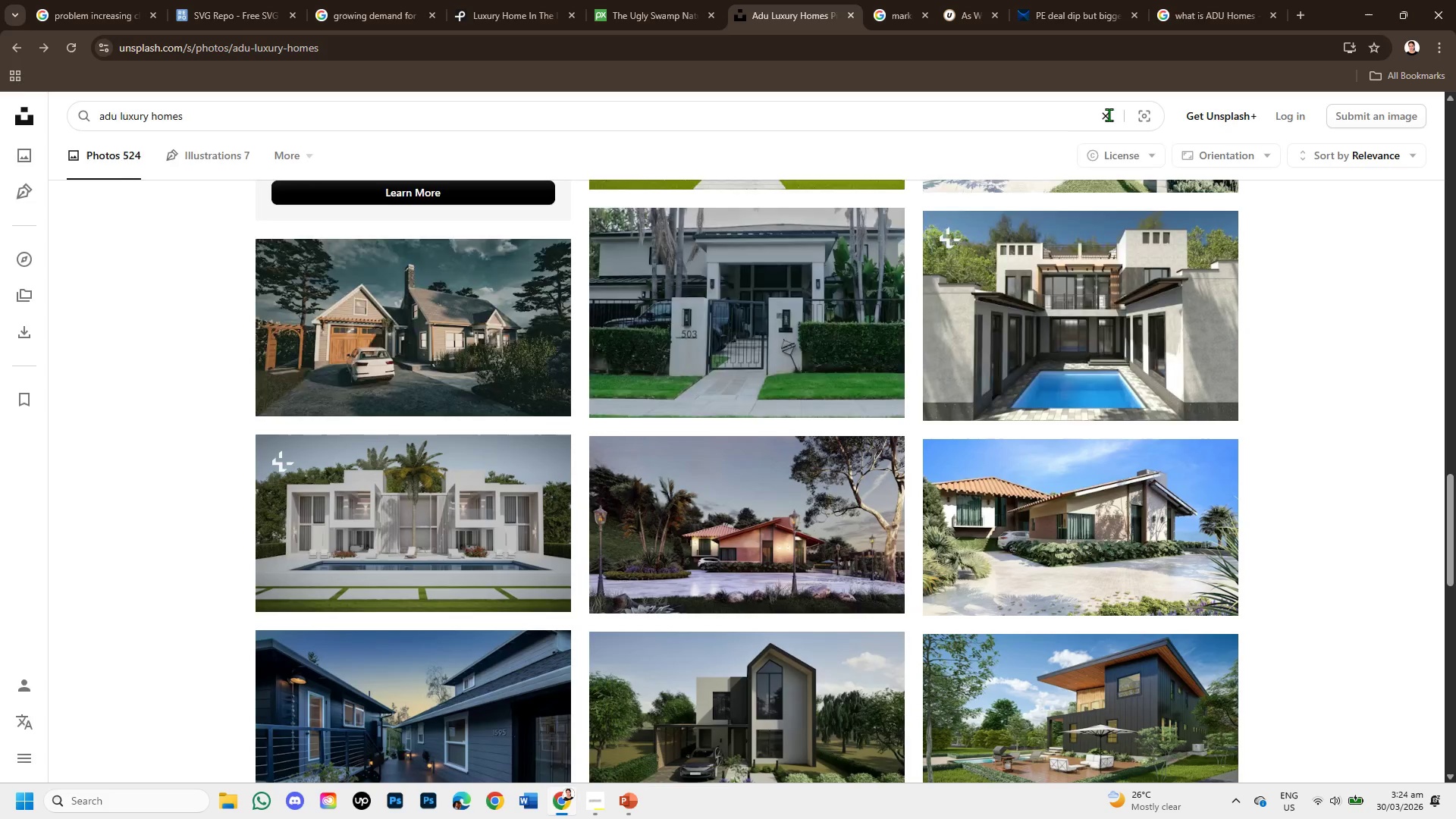 
type(ADU Housing )
 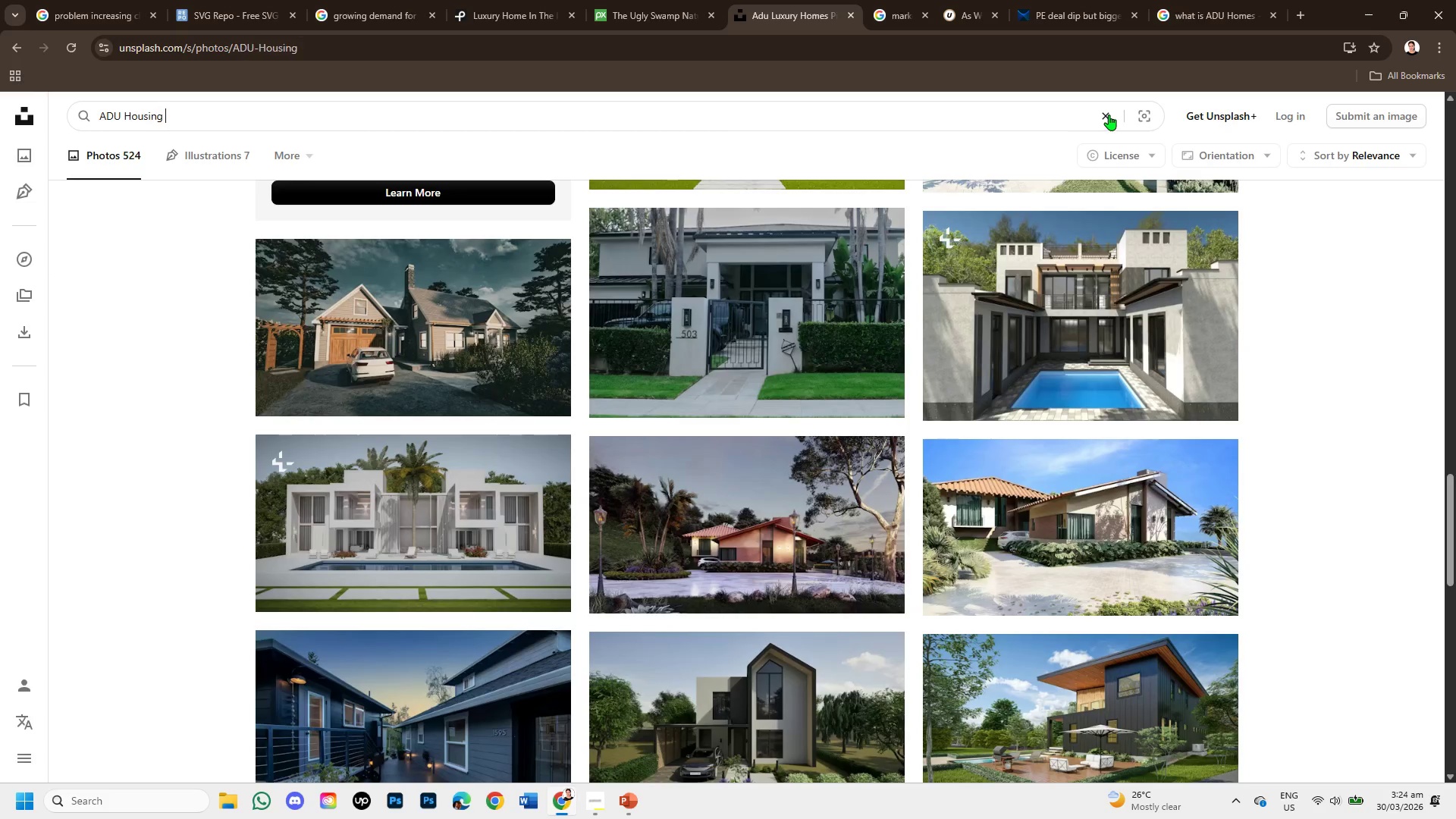 
key(Enter)
 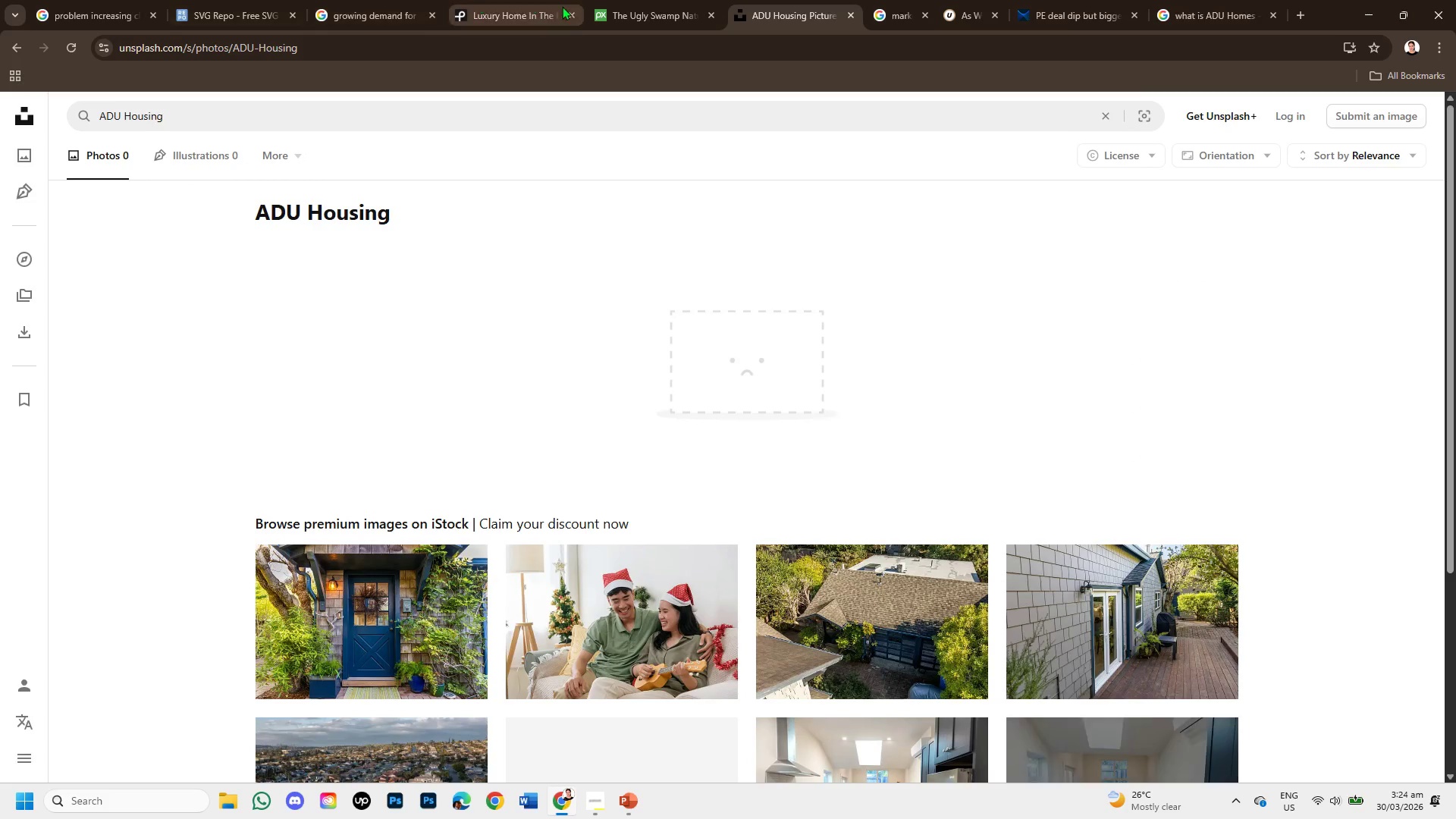 
scroll: coordinate [877, 661], scroll_direction: down, amount: 1.0
 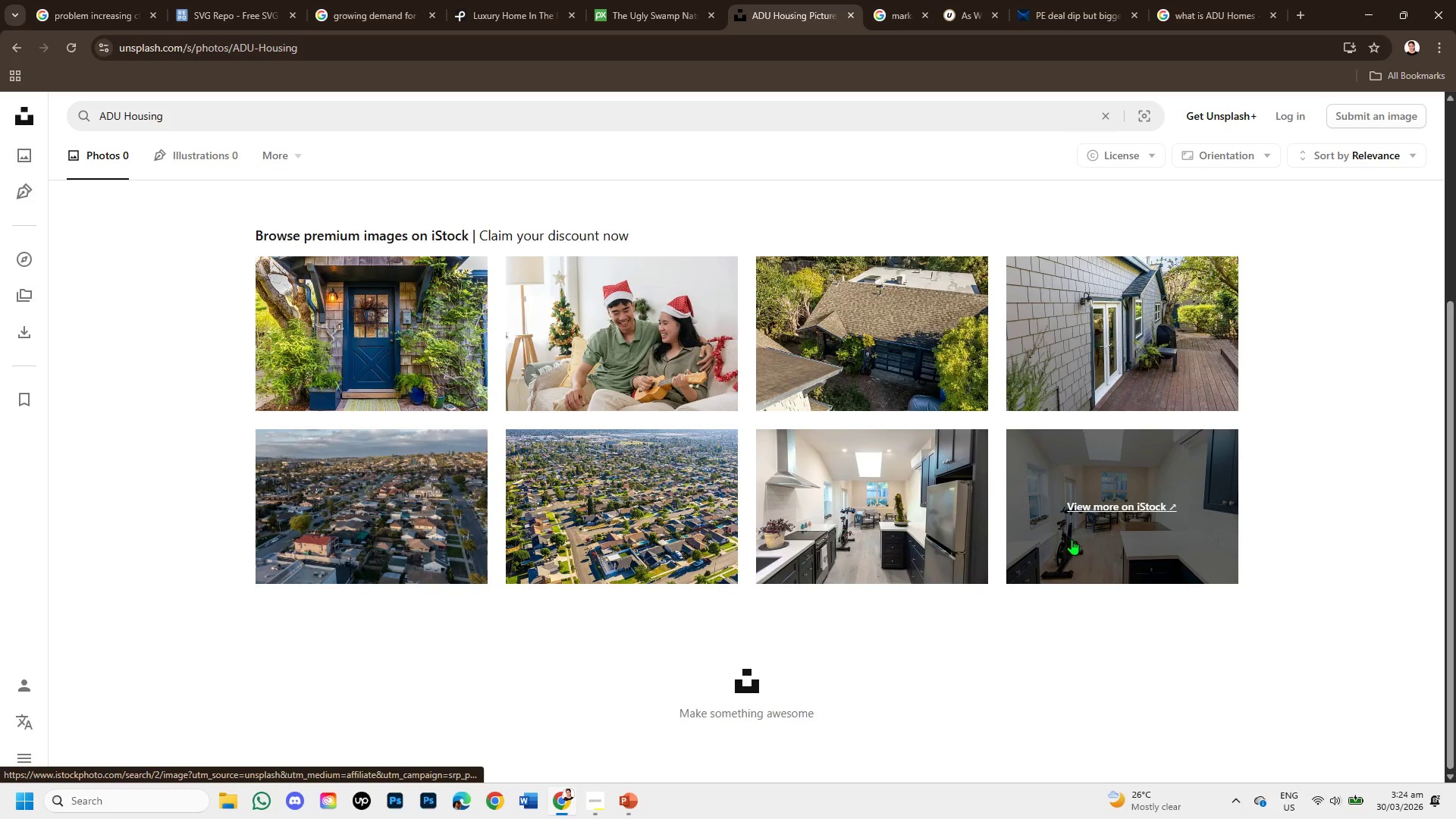 
left_click([1138, 346])
 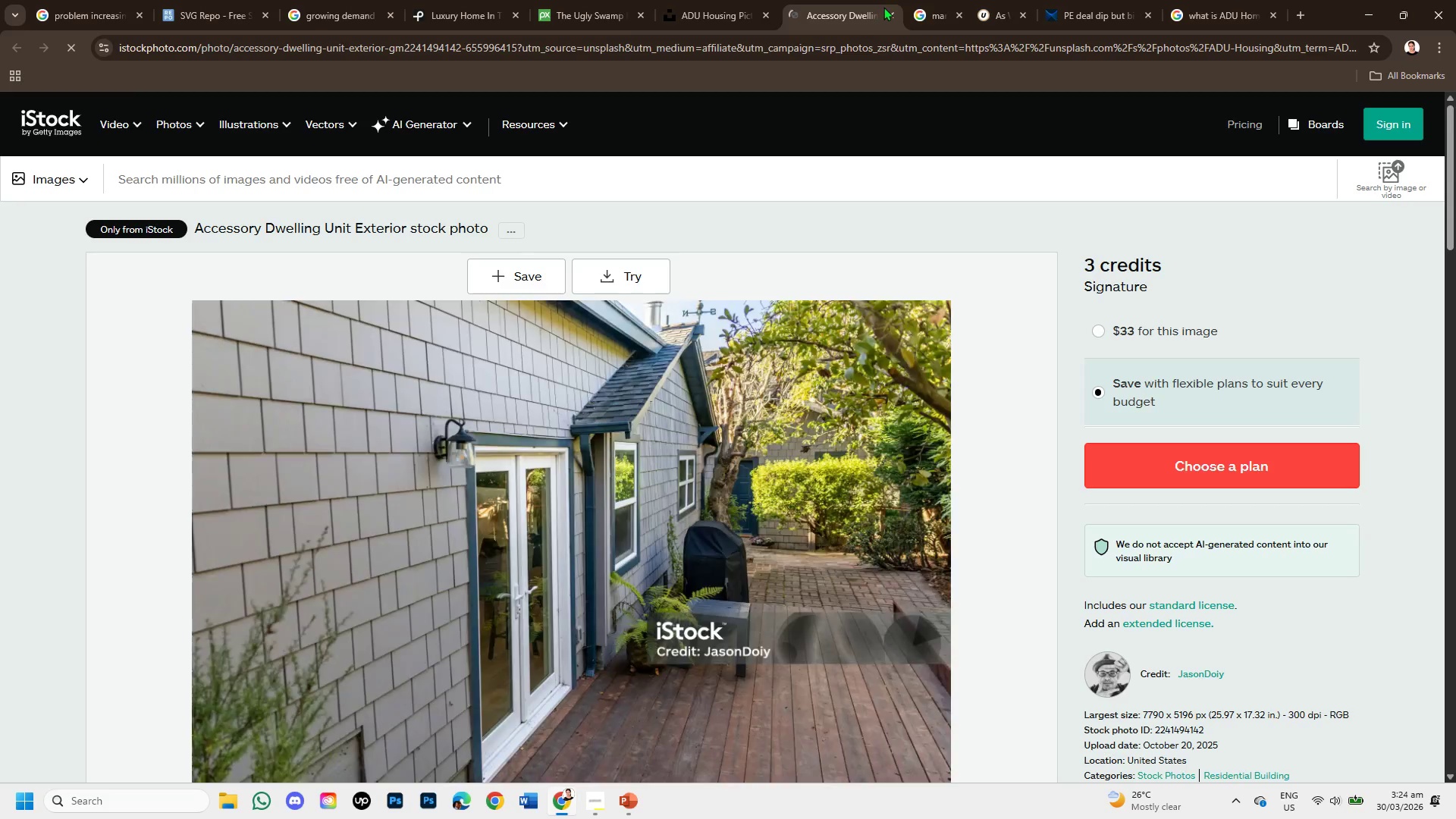 
left_click([889, 9])
 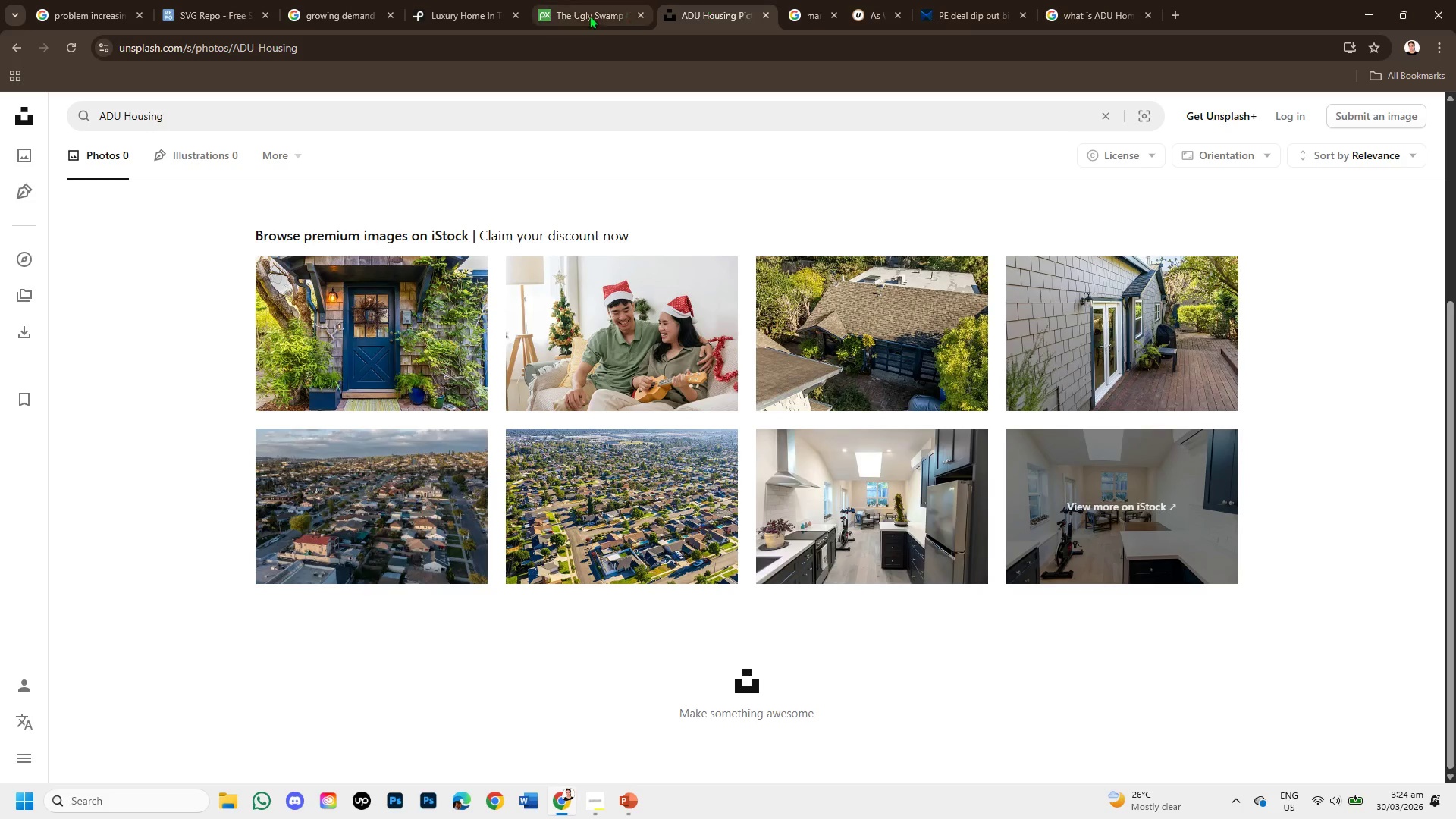 
left_click([574, 11])
 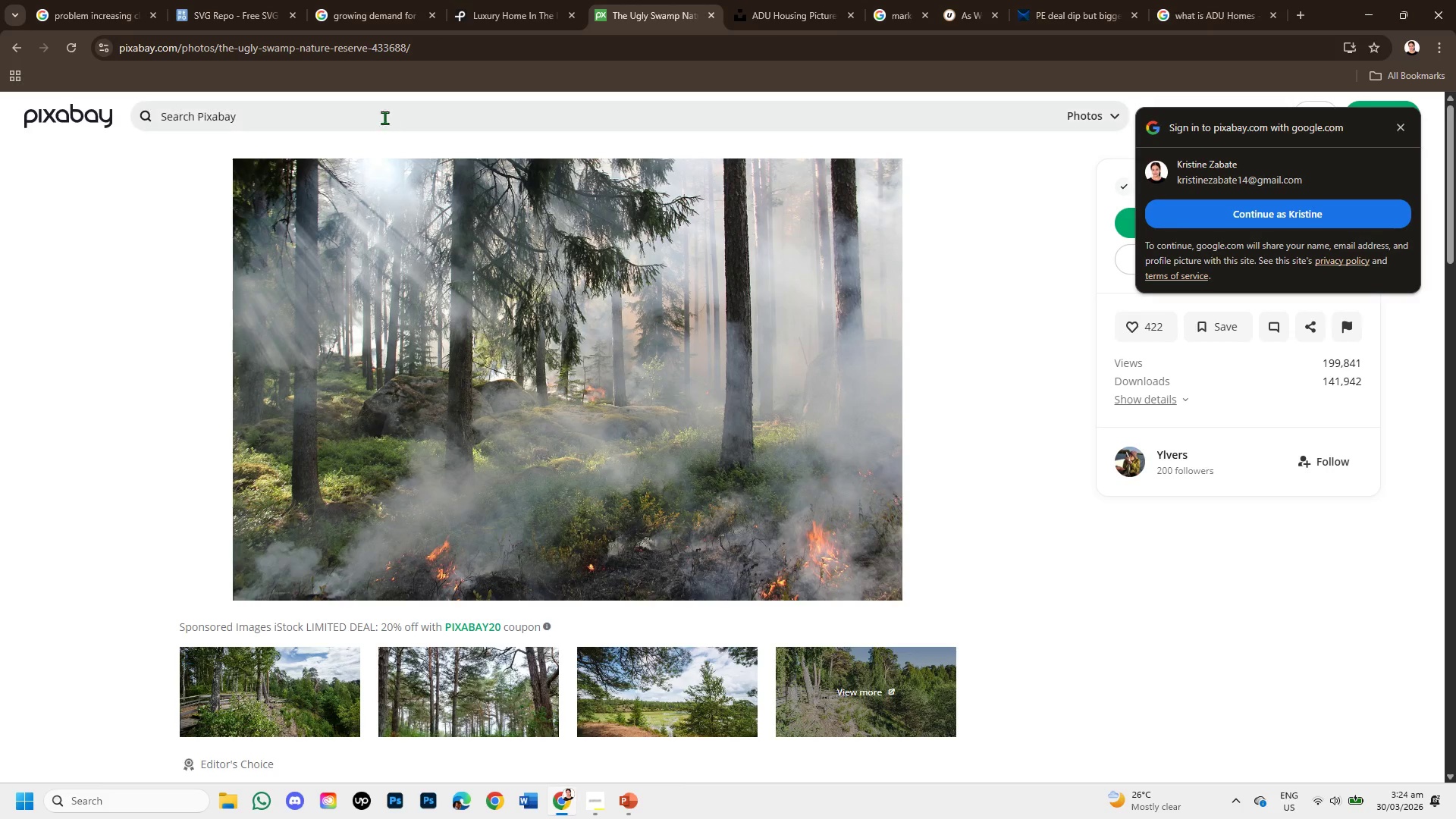 
left_click([325, 113])
 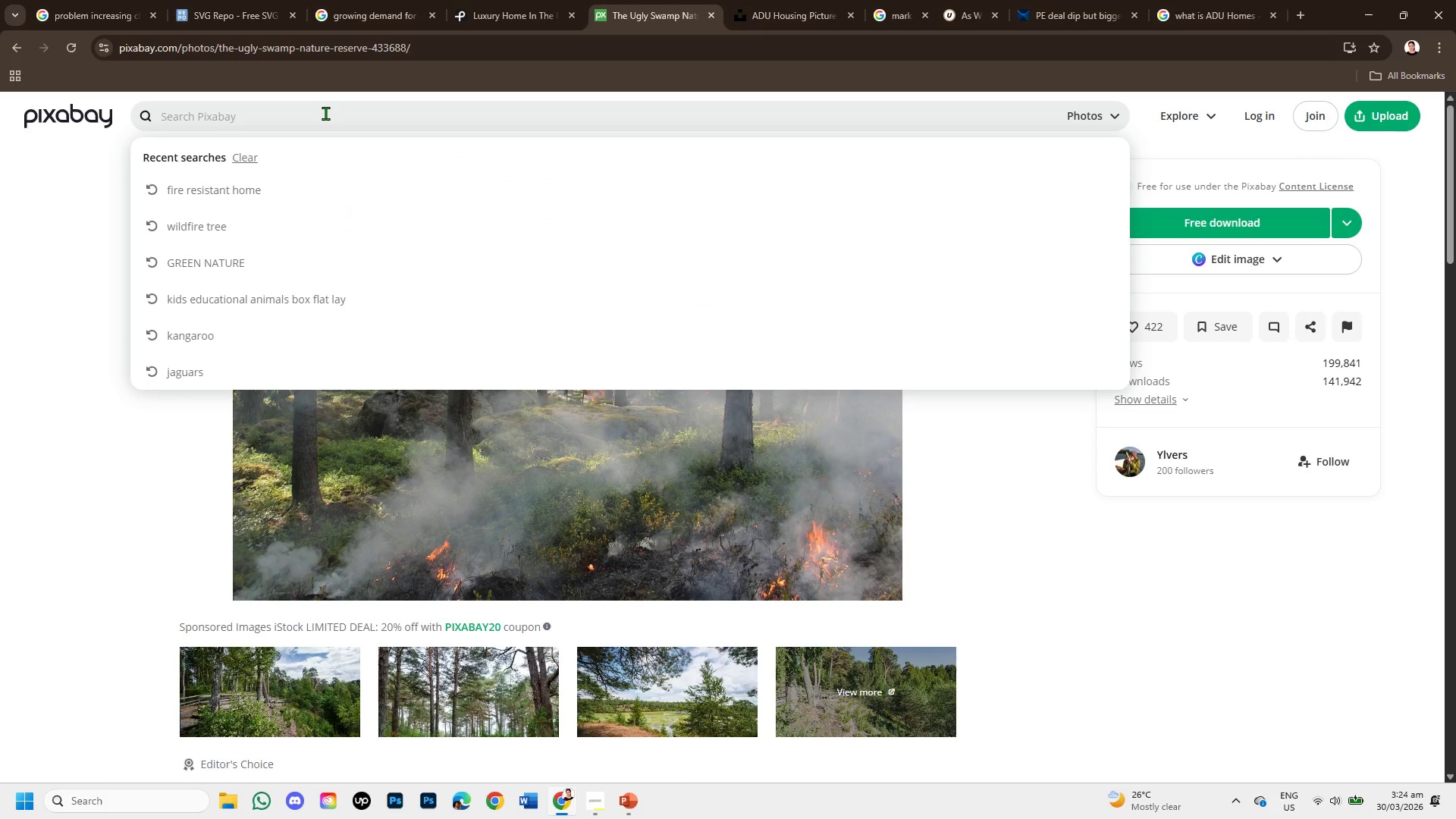 
type(ADU Housing )
 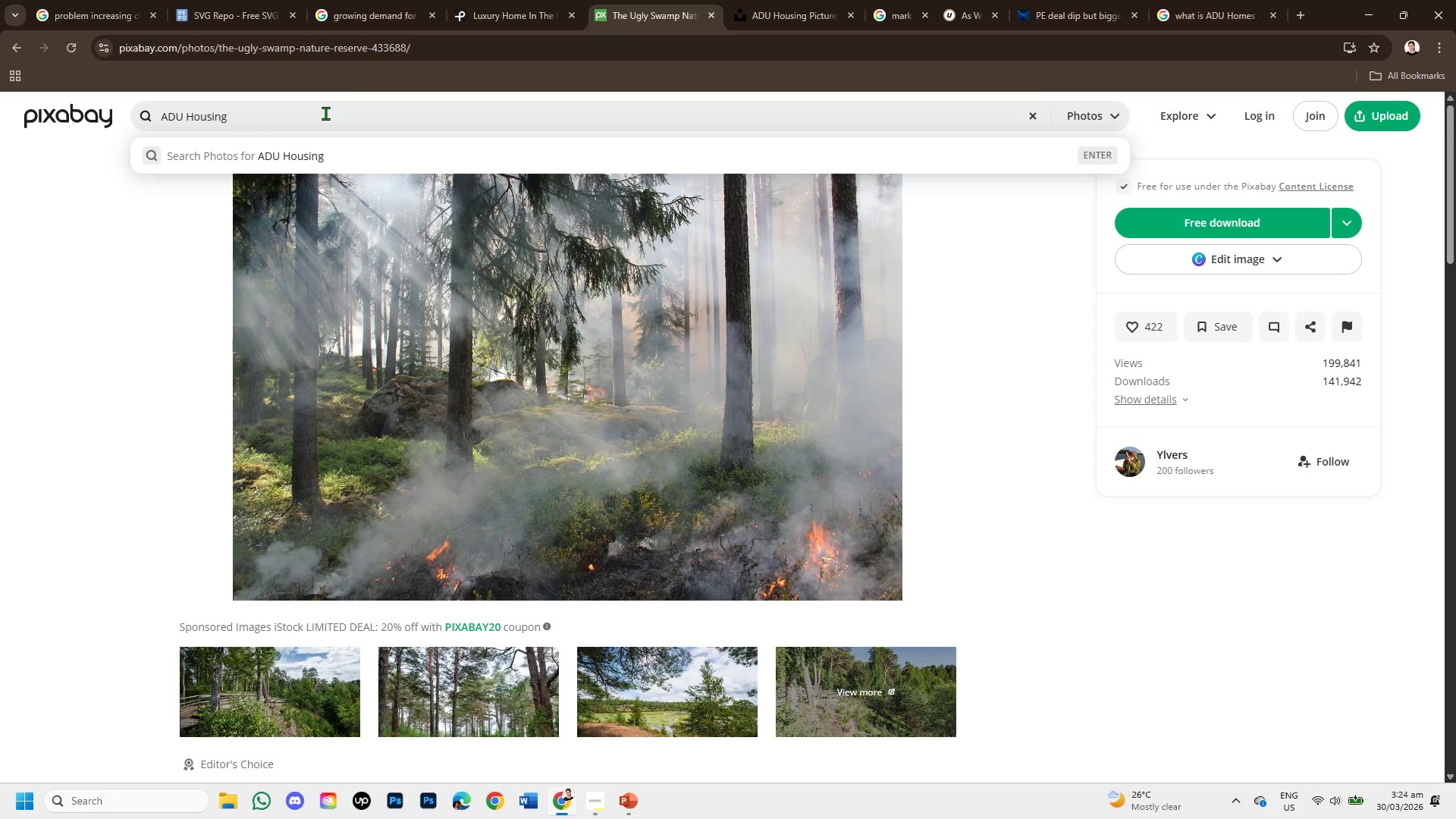 
key(Enter)
 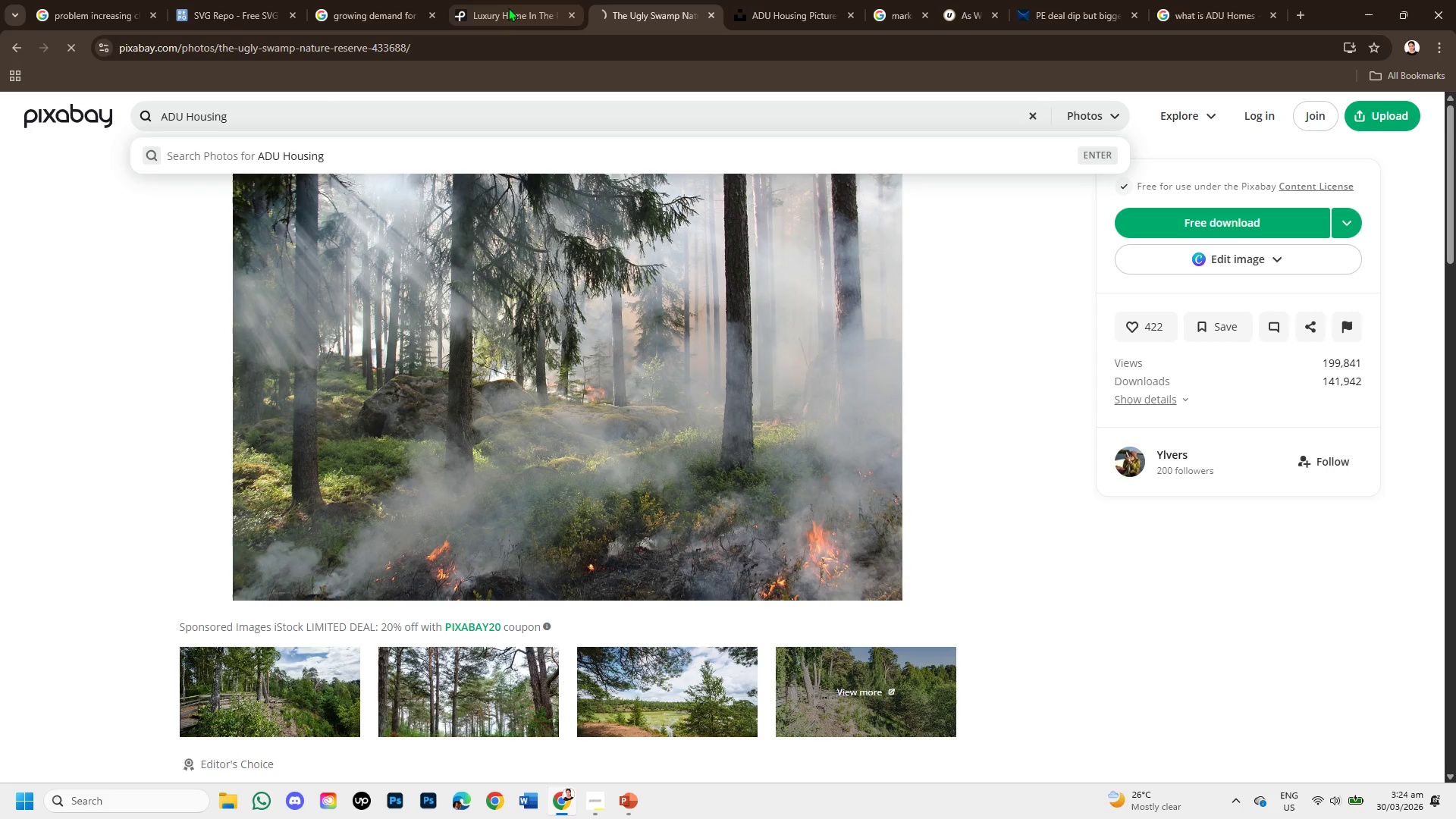 
left_click([510, 5])
 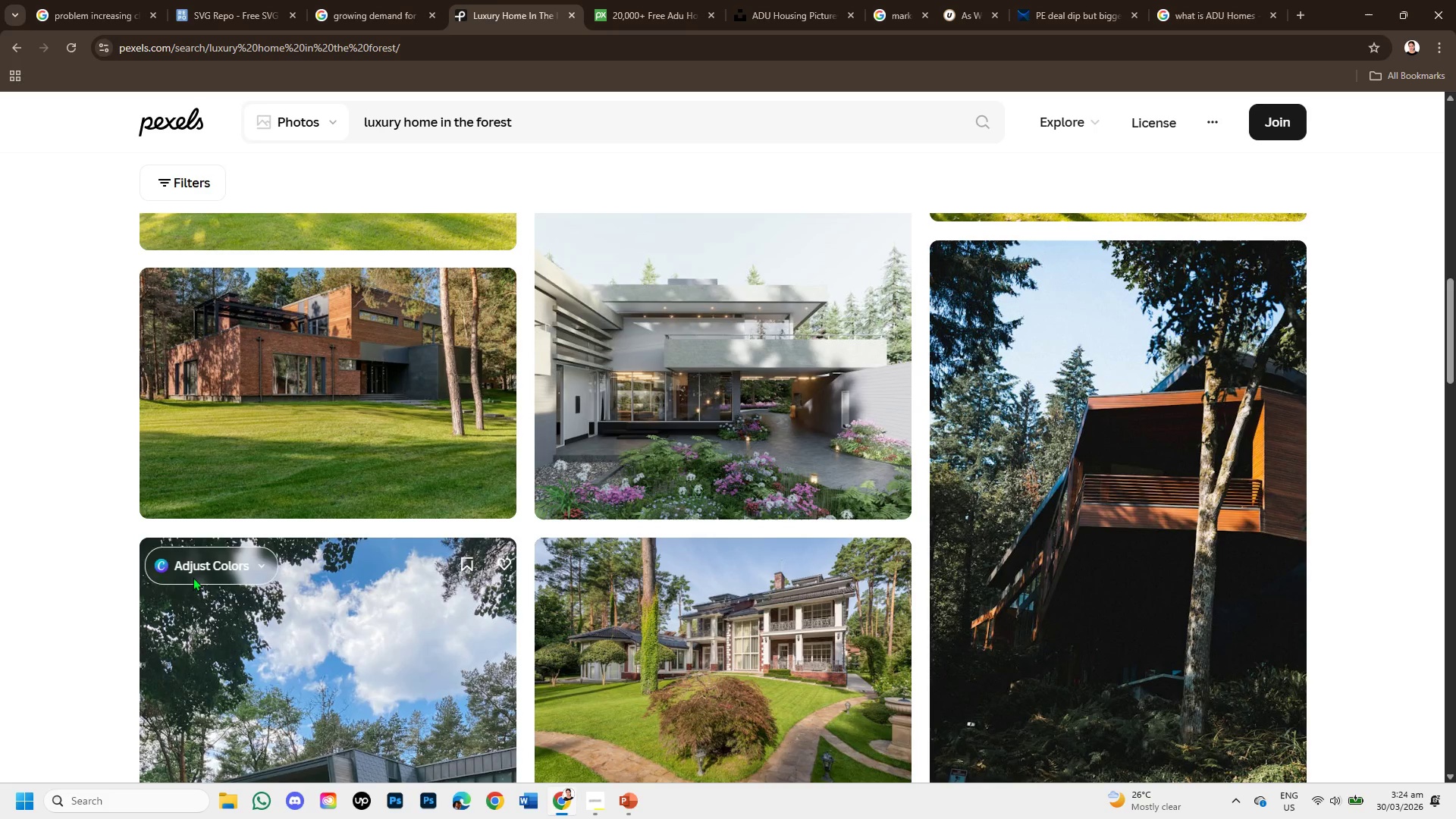 
scroll: coordinate [261, 488], scroll_direction: up, amount: 10.0
 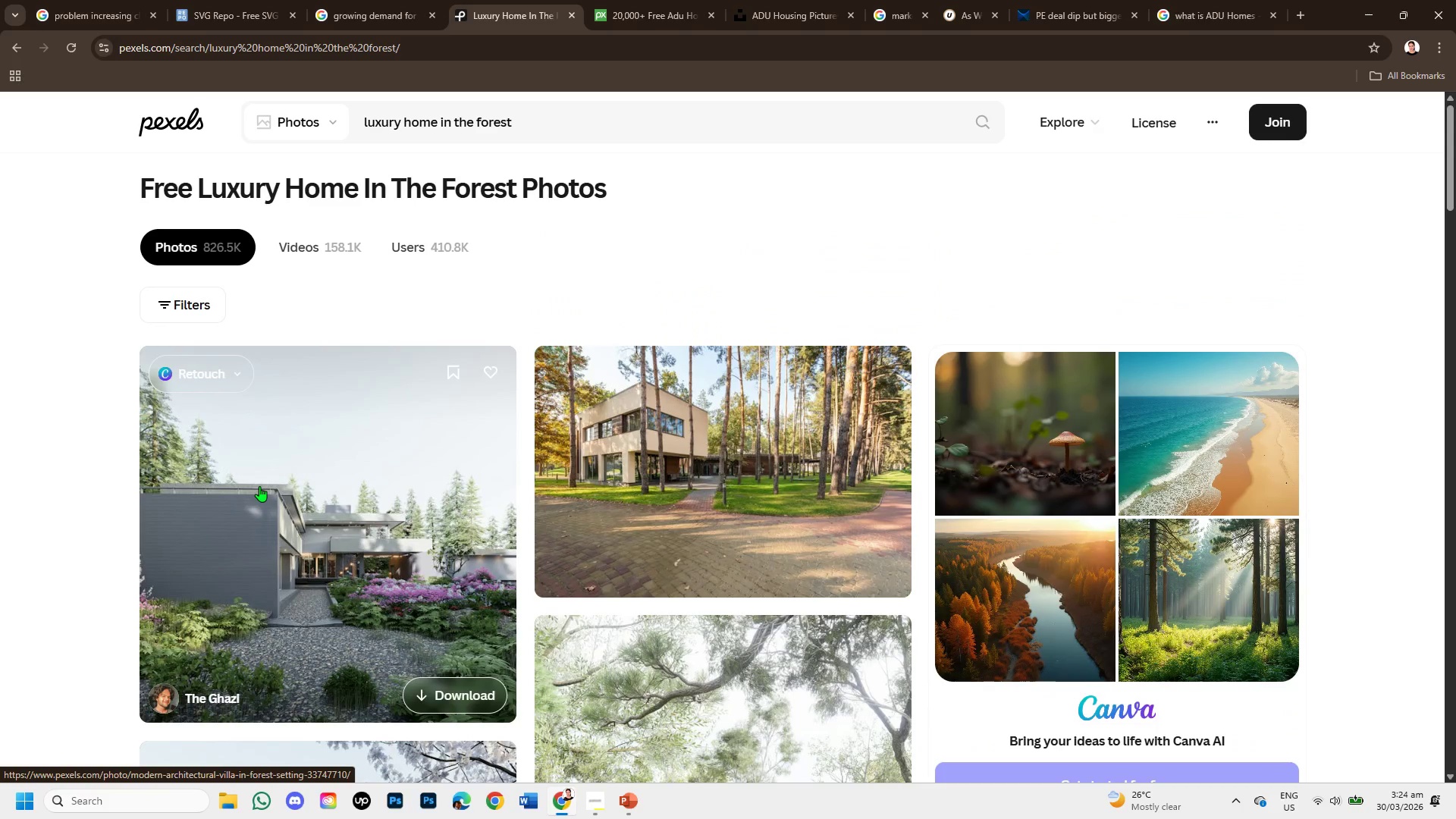 
scroll: coordinate [328, 563], scroll_direction: down, amount: 5.0
 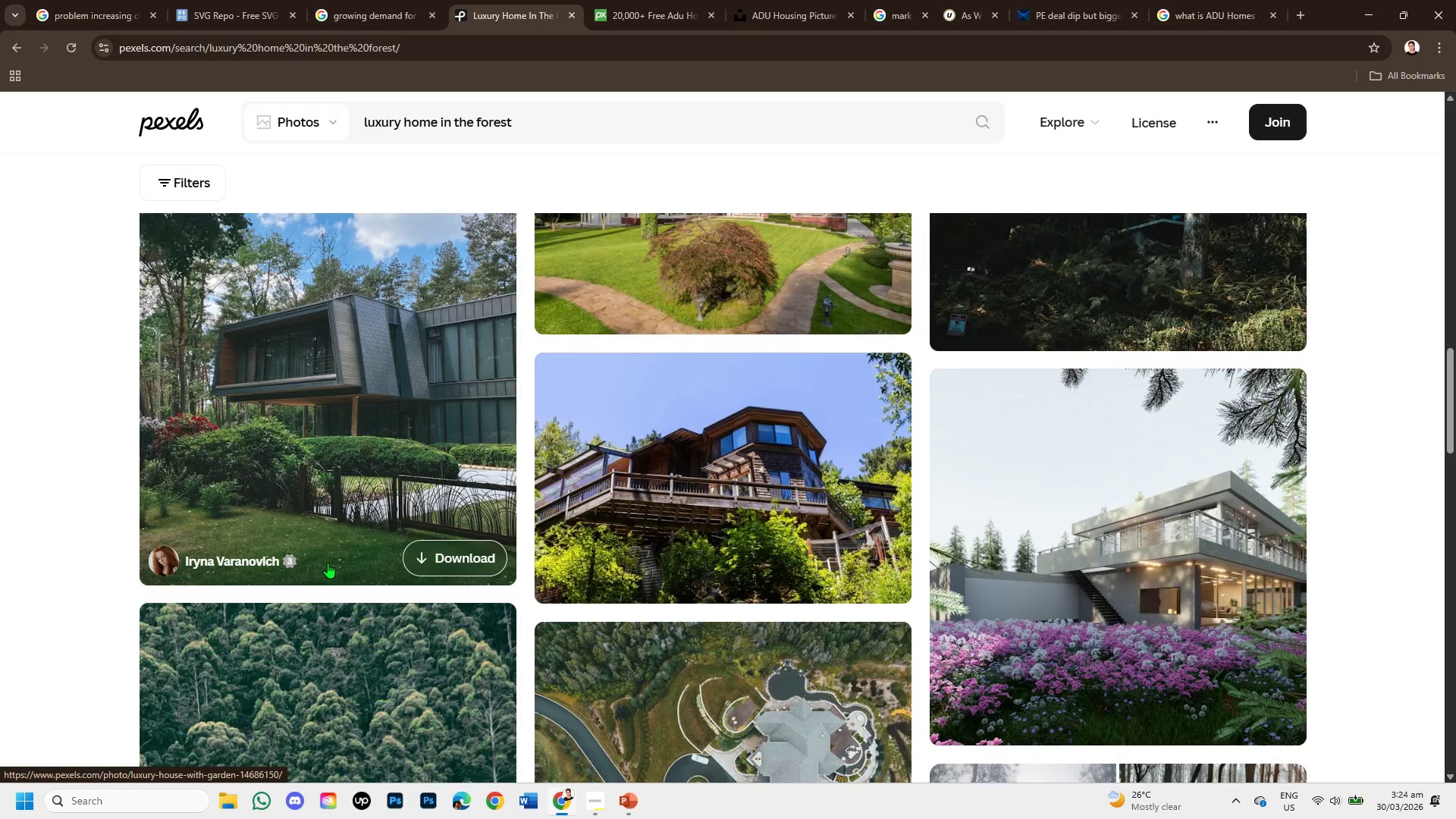 
scroll: coordinate [328, 563], scroll_direction: up, amount: 2.0
 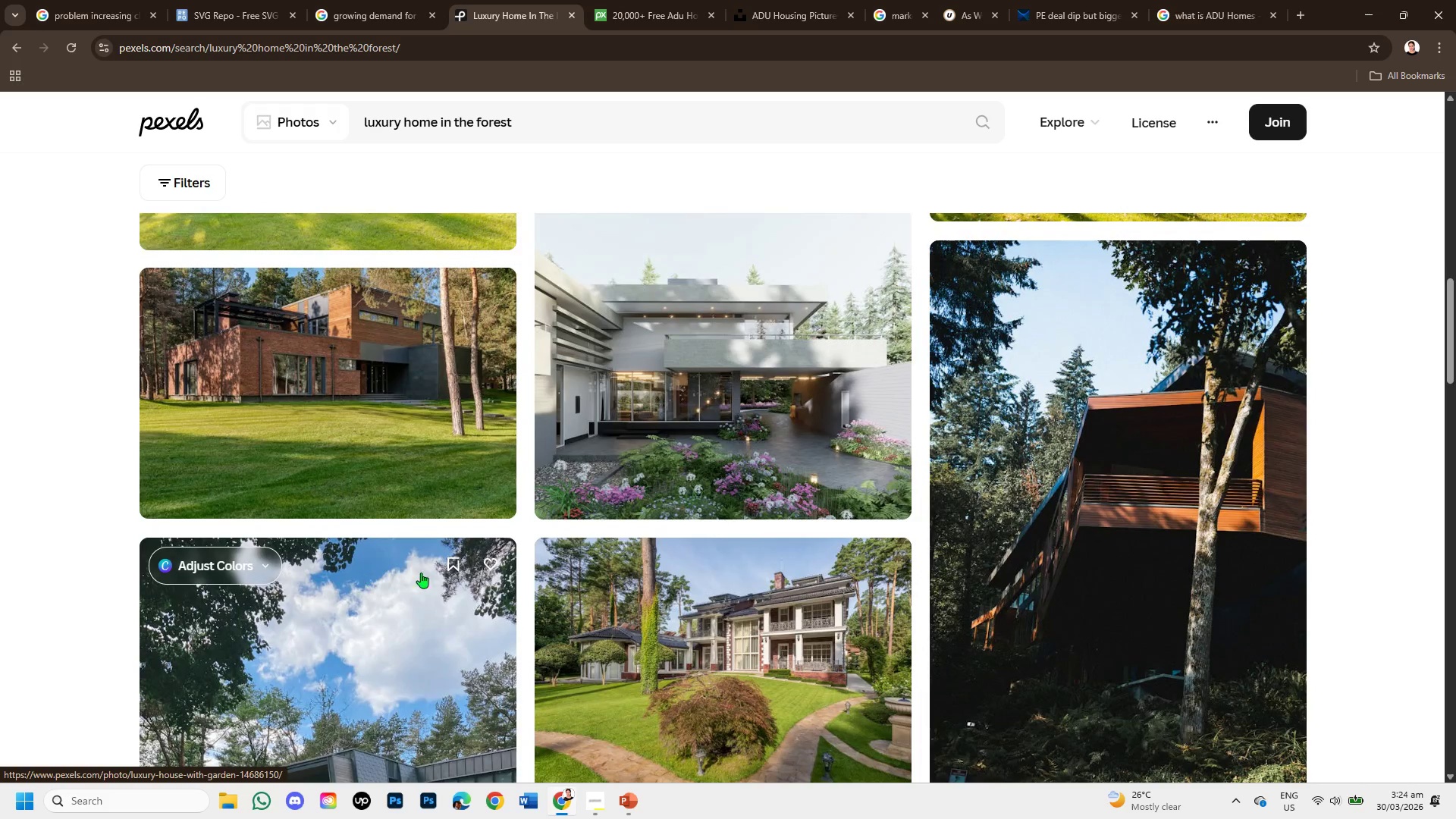 
scroll: coordinate [449, 592], scroll_direction: down, amount: 6.0
 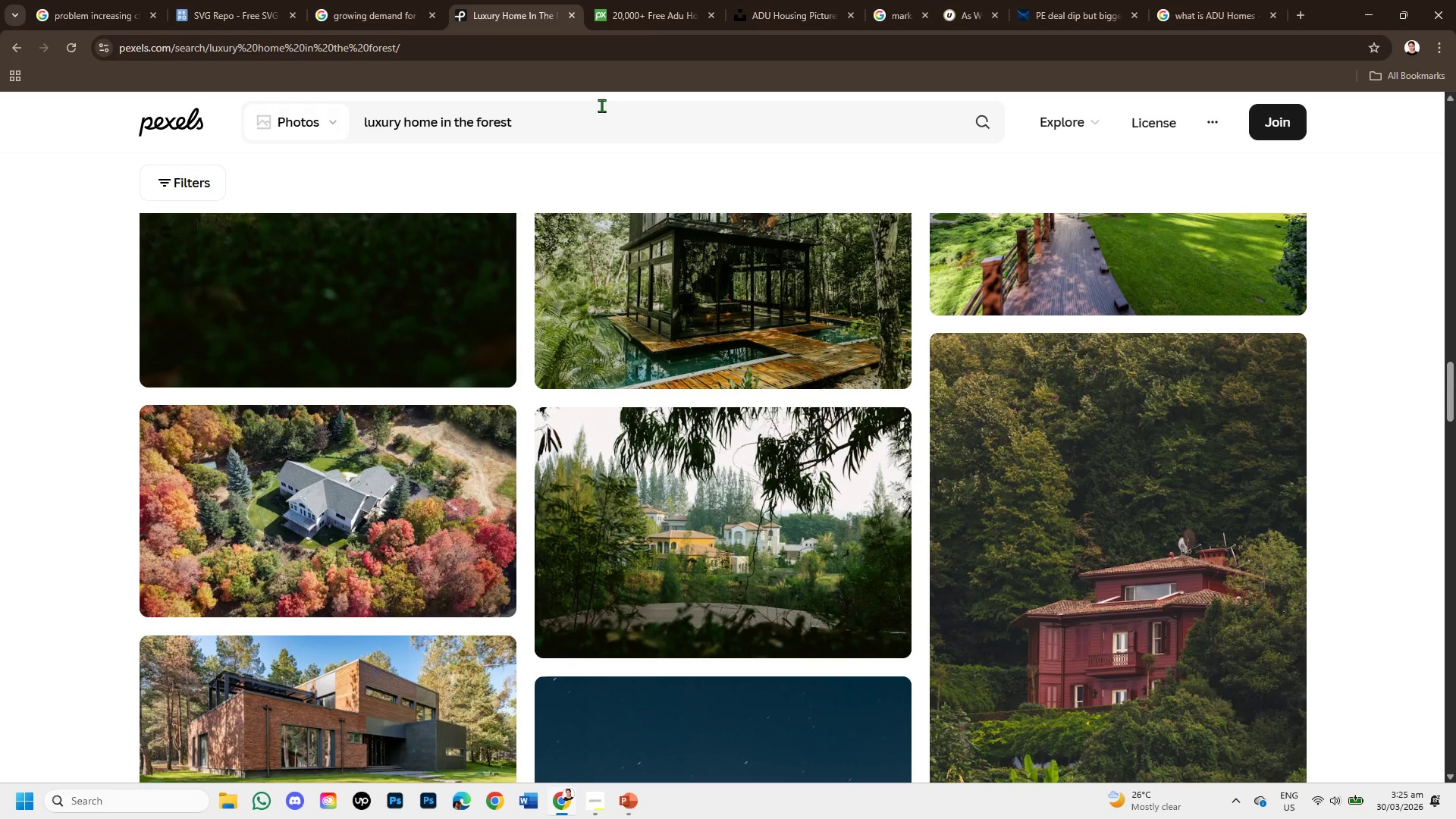 
left_click([657, 3])
 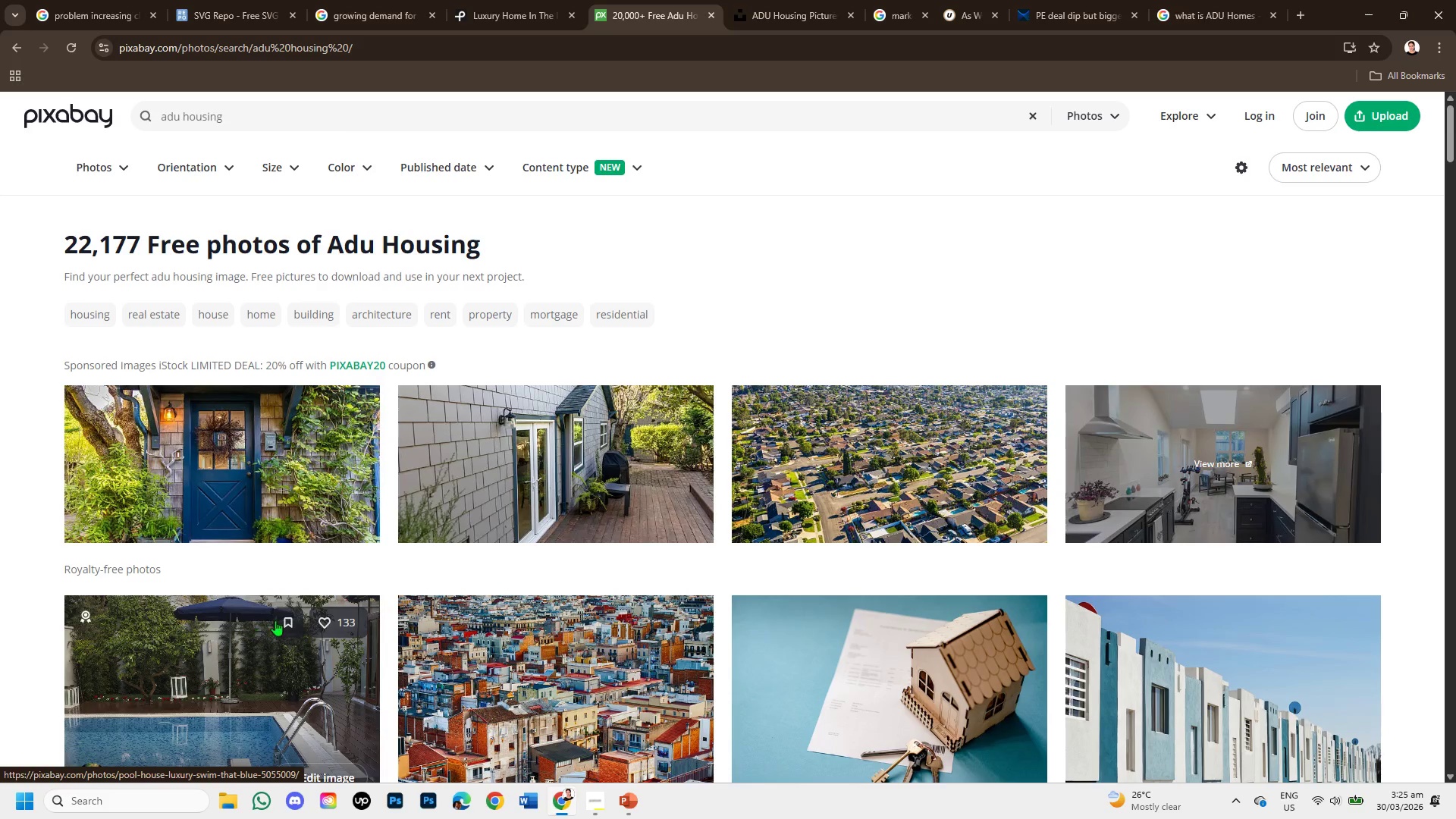 
scroll: coordinate [551, 628], scroll_direction: down, amount: 3.0
 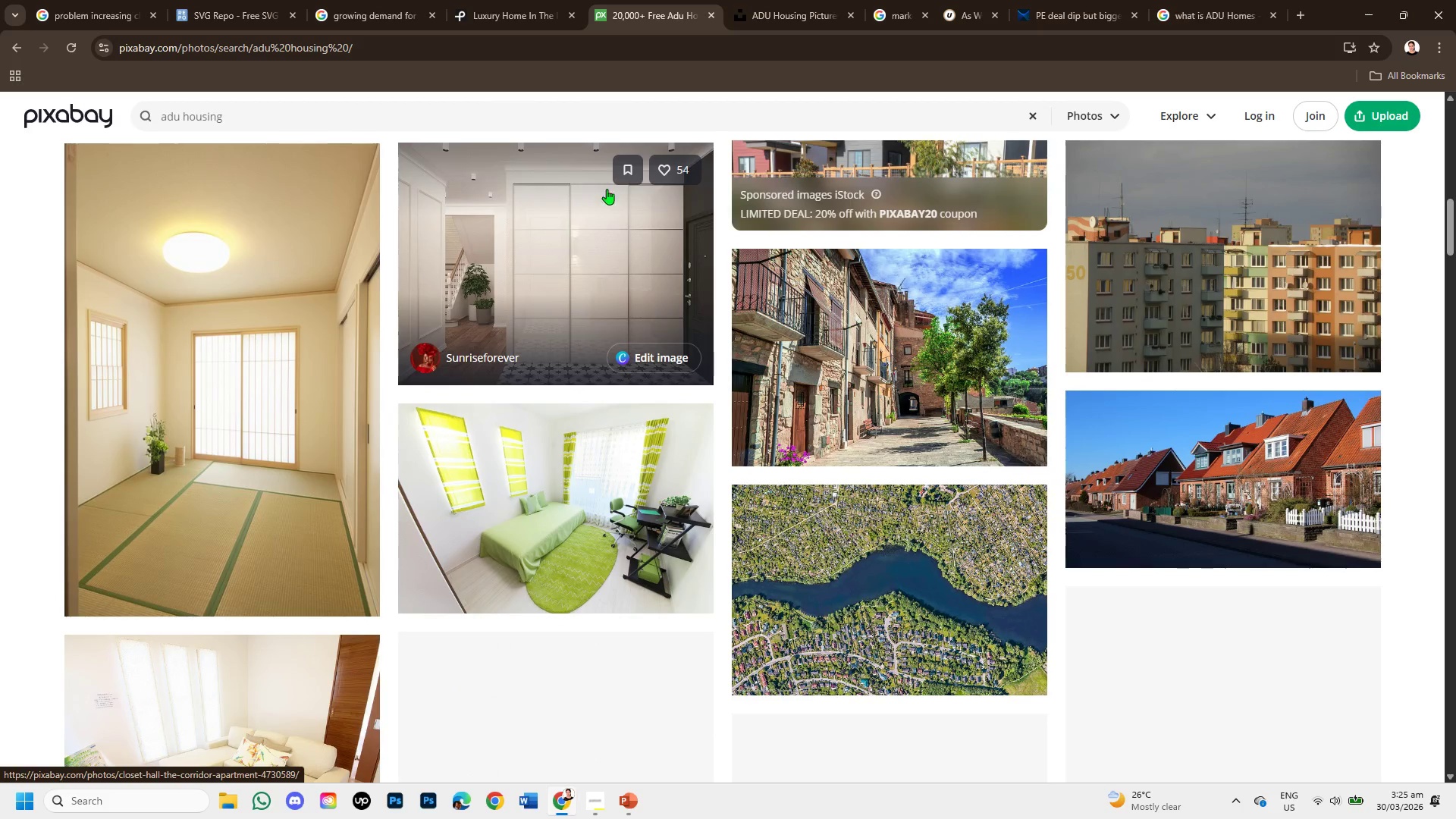 
left_click([495, 0])
 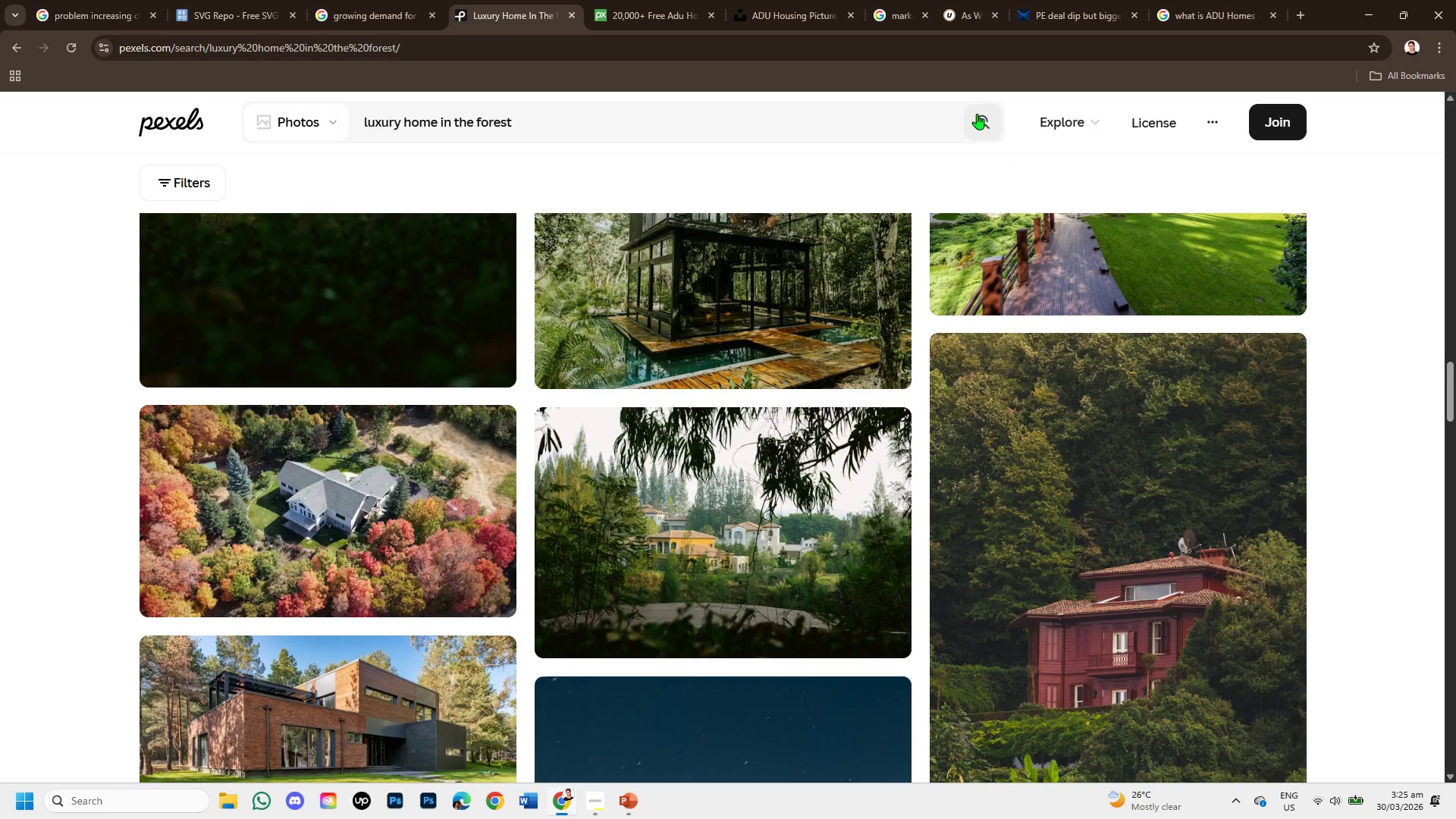 
left_click_drag(start_coordinate=[868, 114], to_coordinate=[362, 128])
 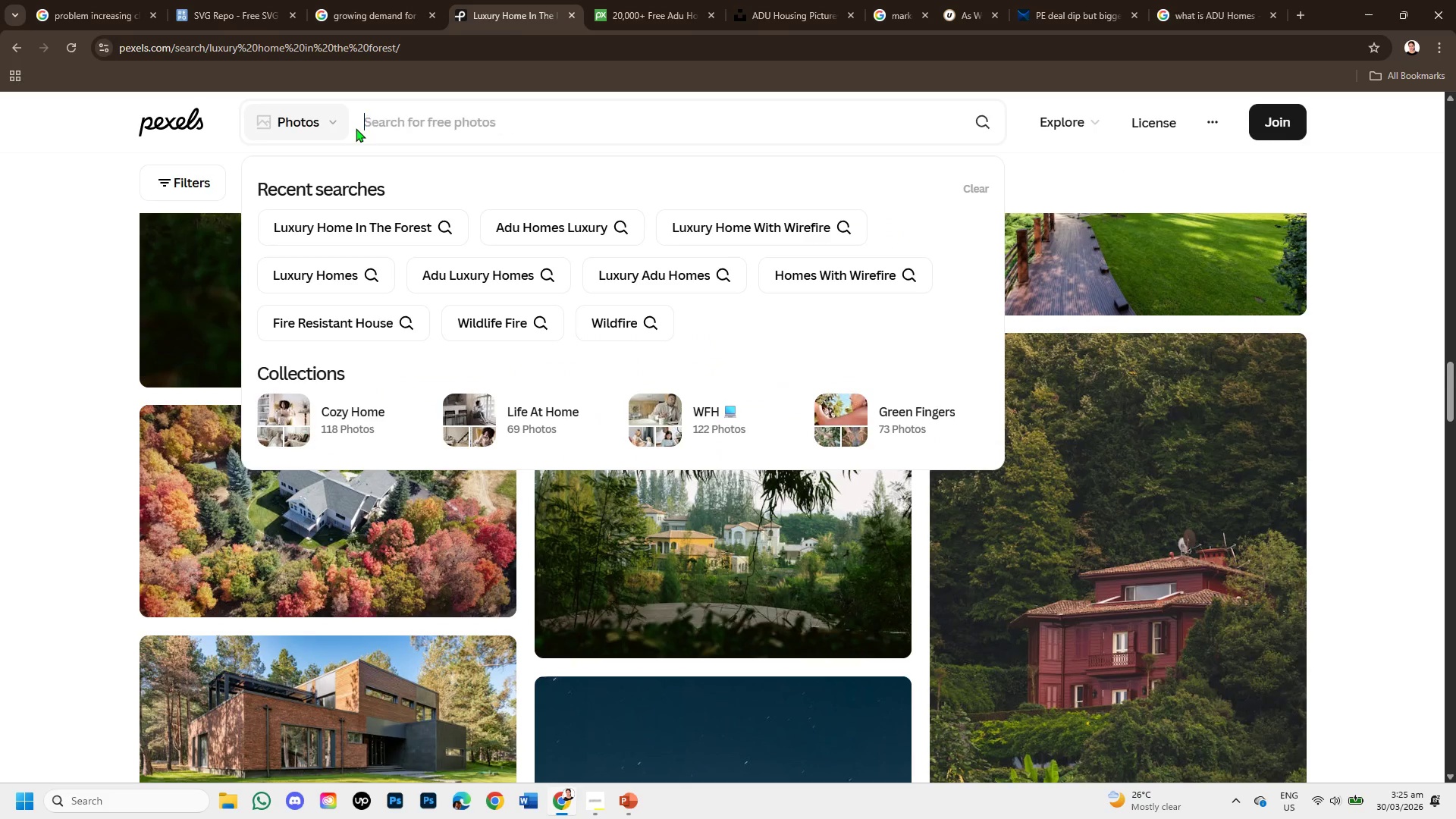 
key(Backspace)
type(a)
key(Backspace)
type(ADU Housing )
 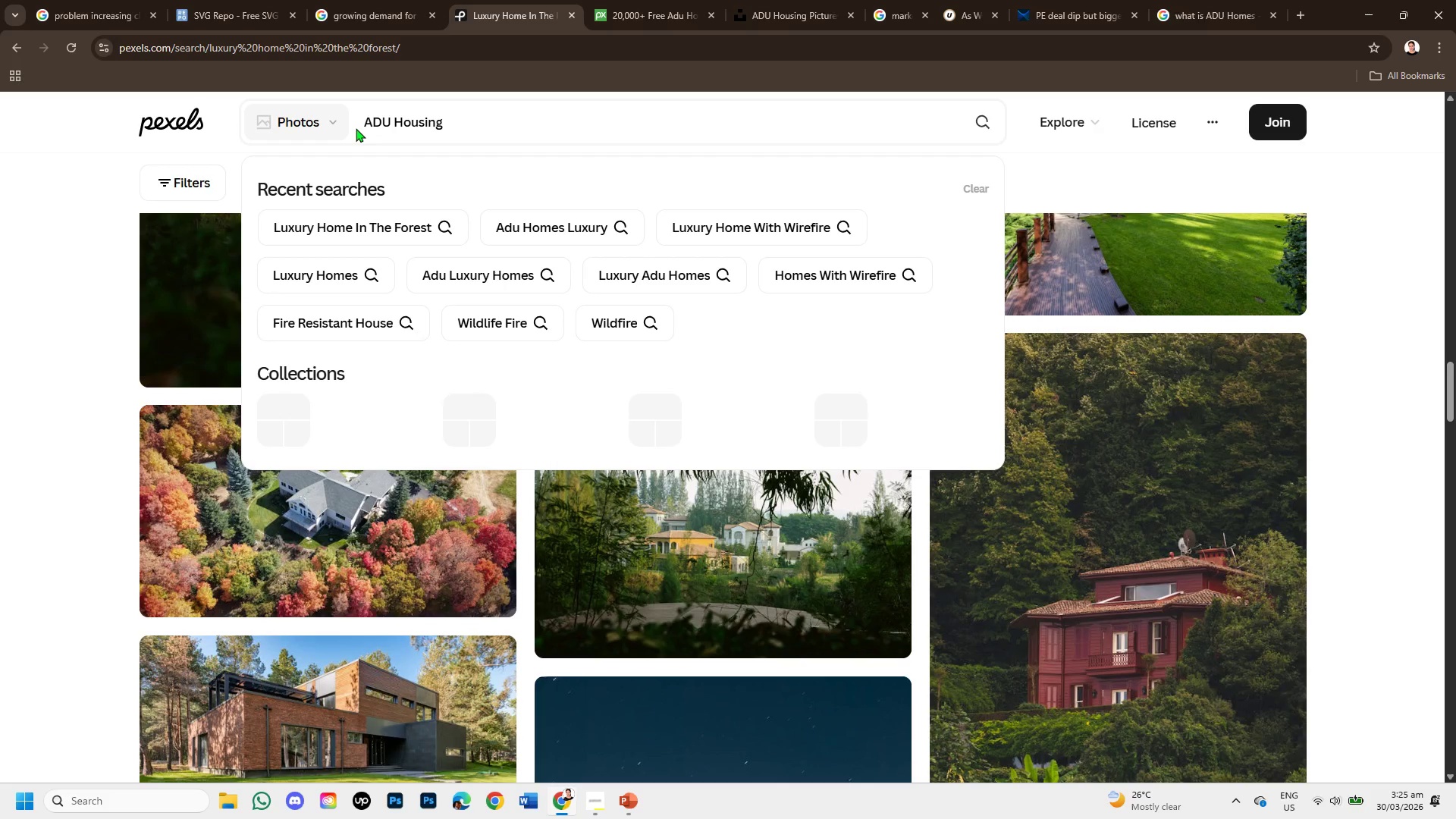 
key(Enter)
 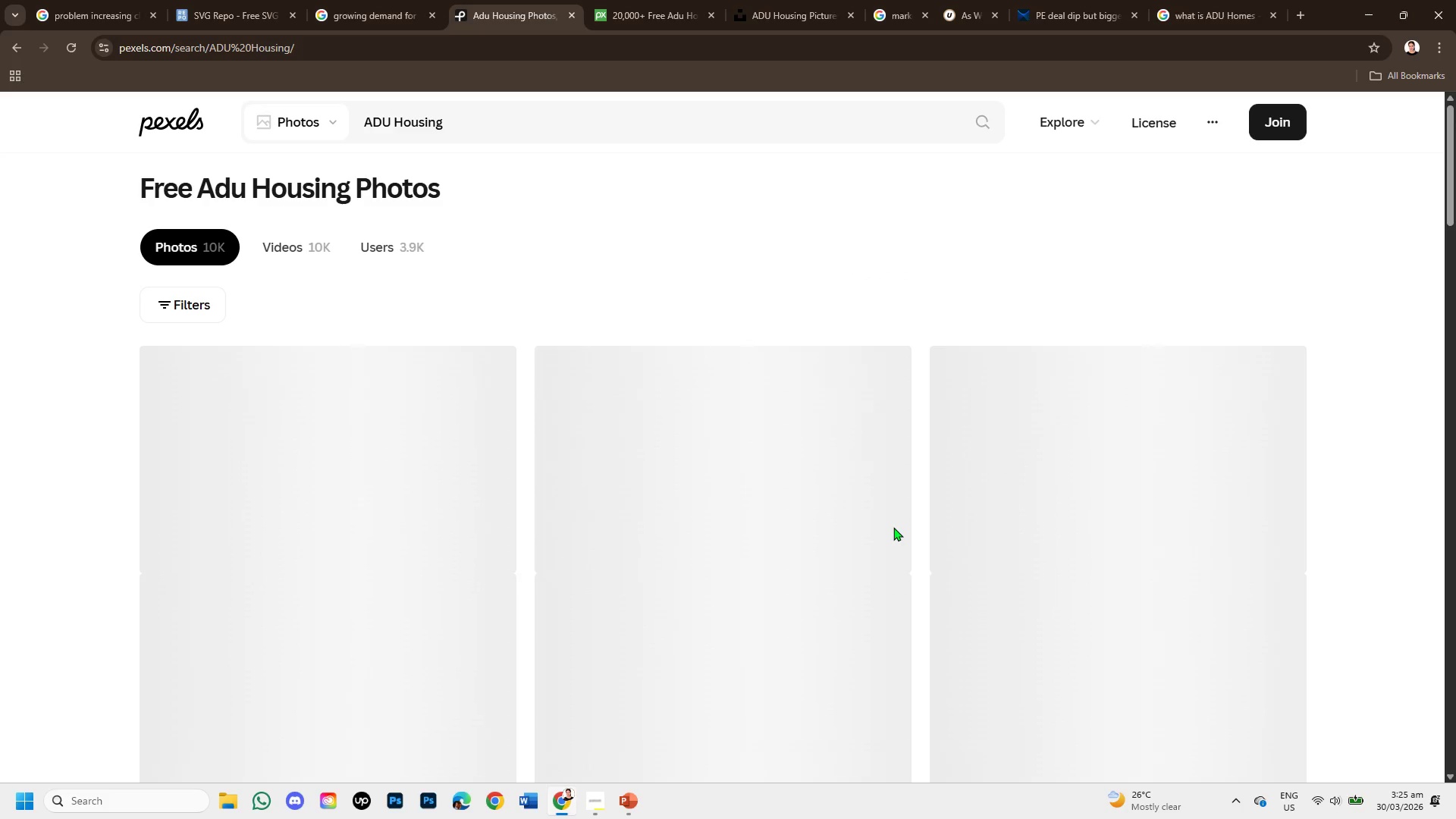 
scroll: coordinate [626, 579], scroll_direction: down, amount: 8.0
 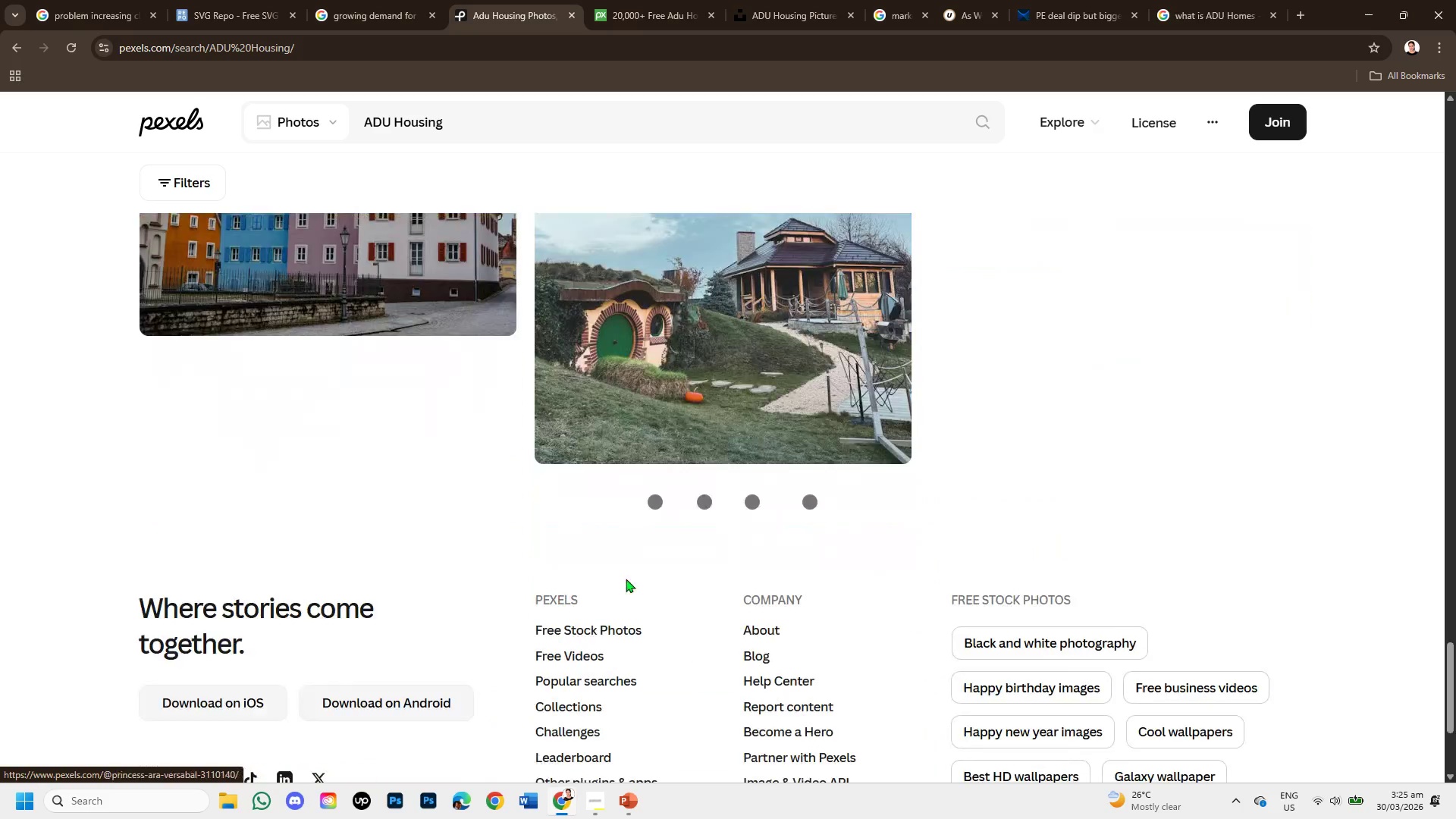 
scroll: coordinate [626, 579], scroll_direction: up, amount: 1.0
 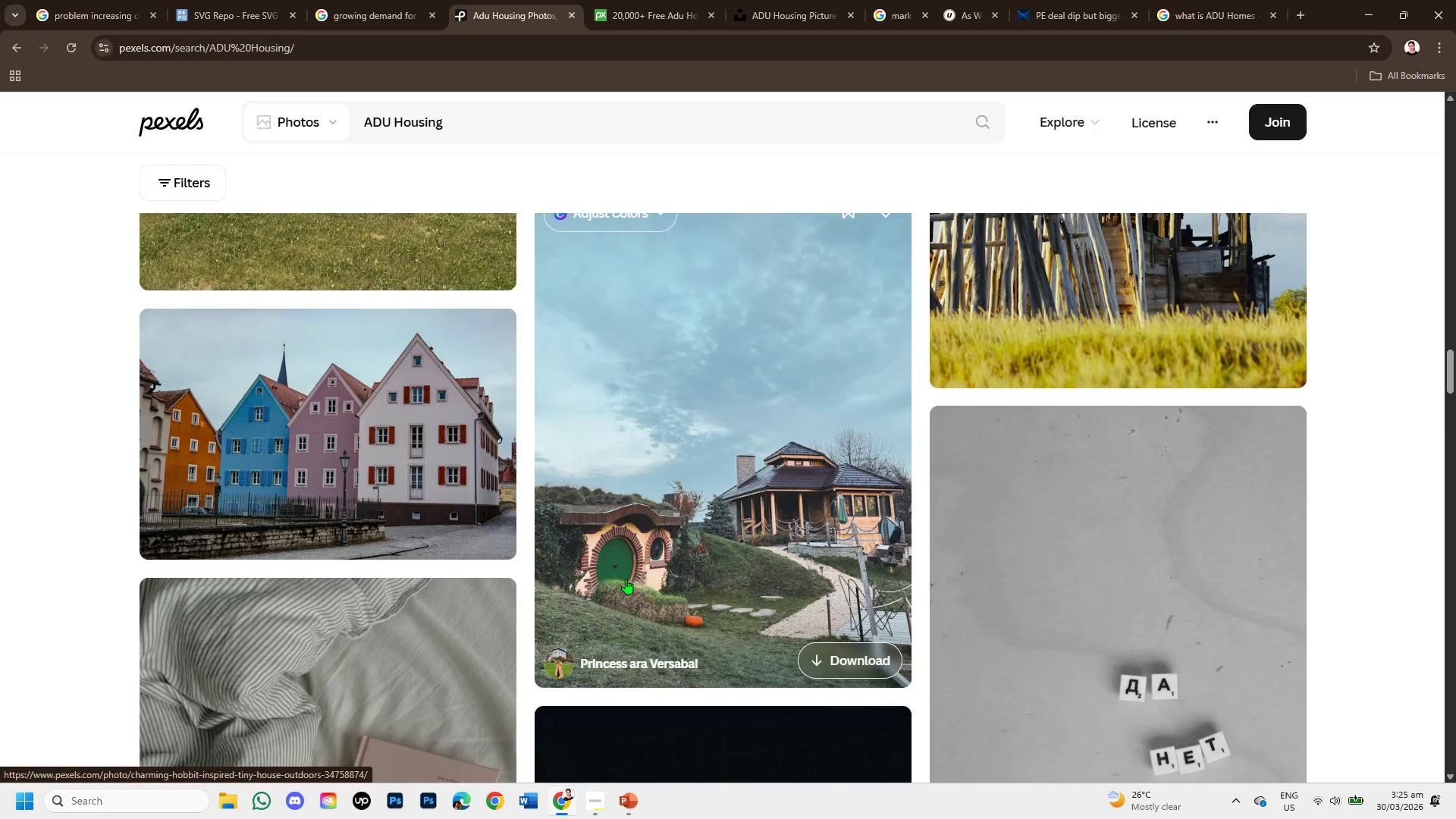 
scroll: coordinate [626, 579], scroll_direction: down, amount: 5.0
 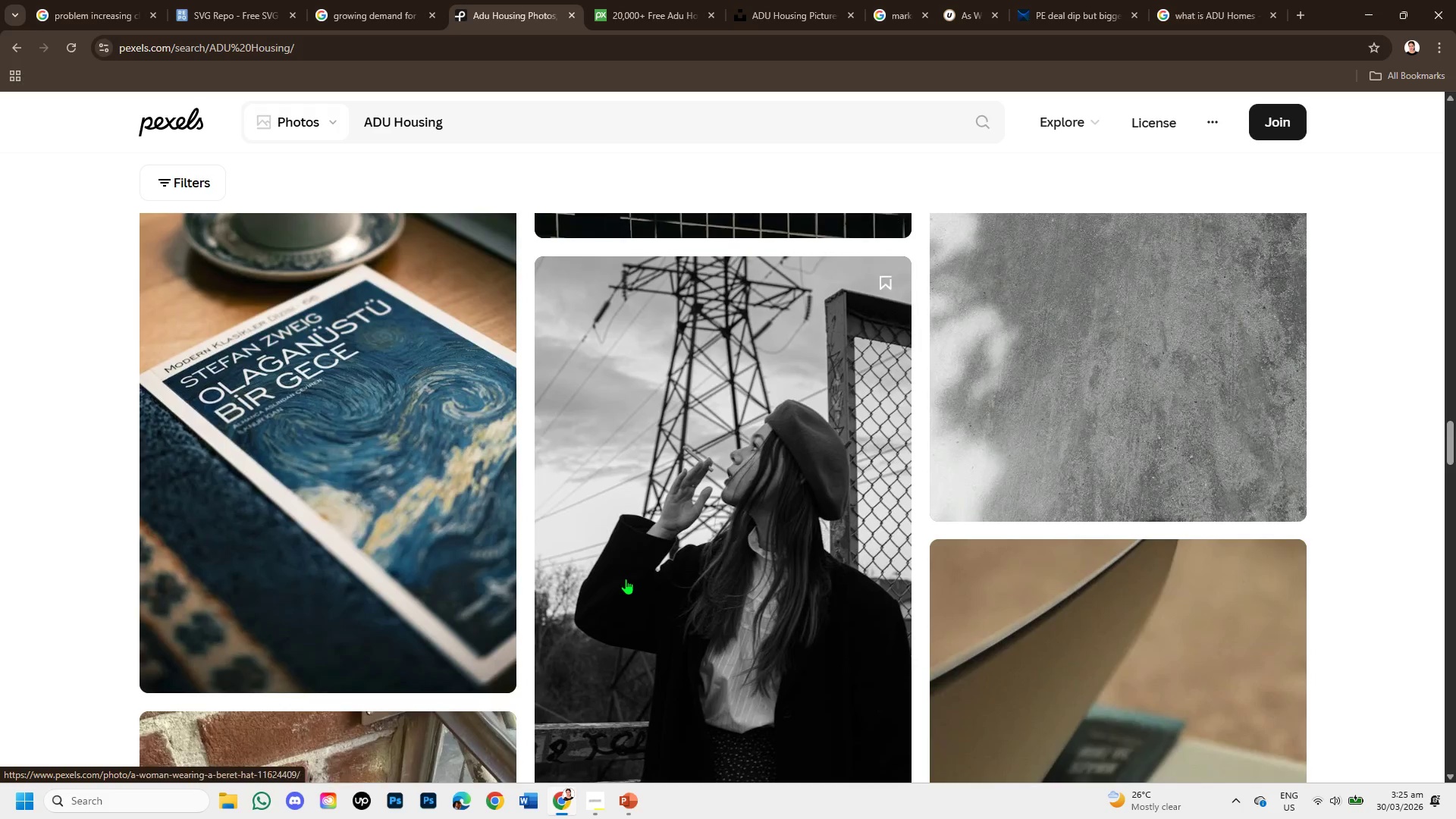 
scroll: coordinate [627, 576], scroll_direction: up, amount: 11.0
 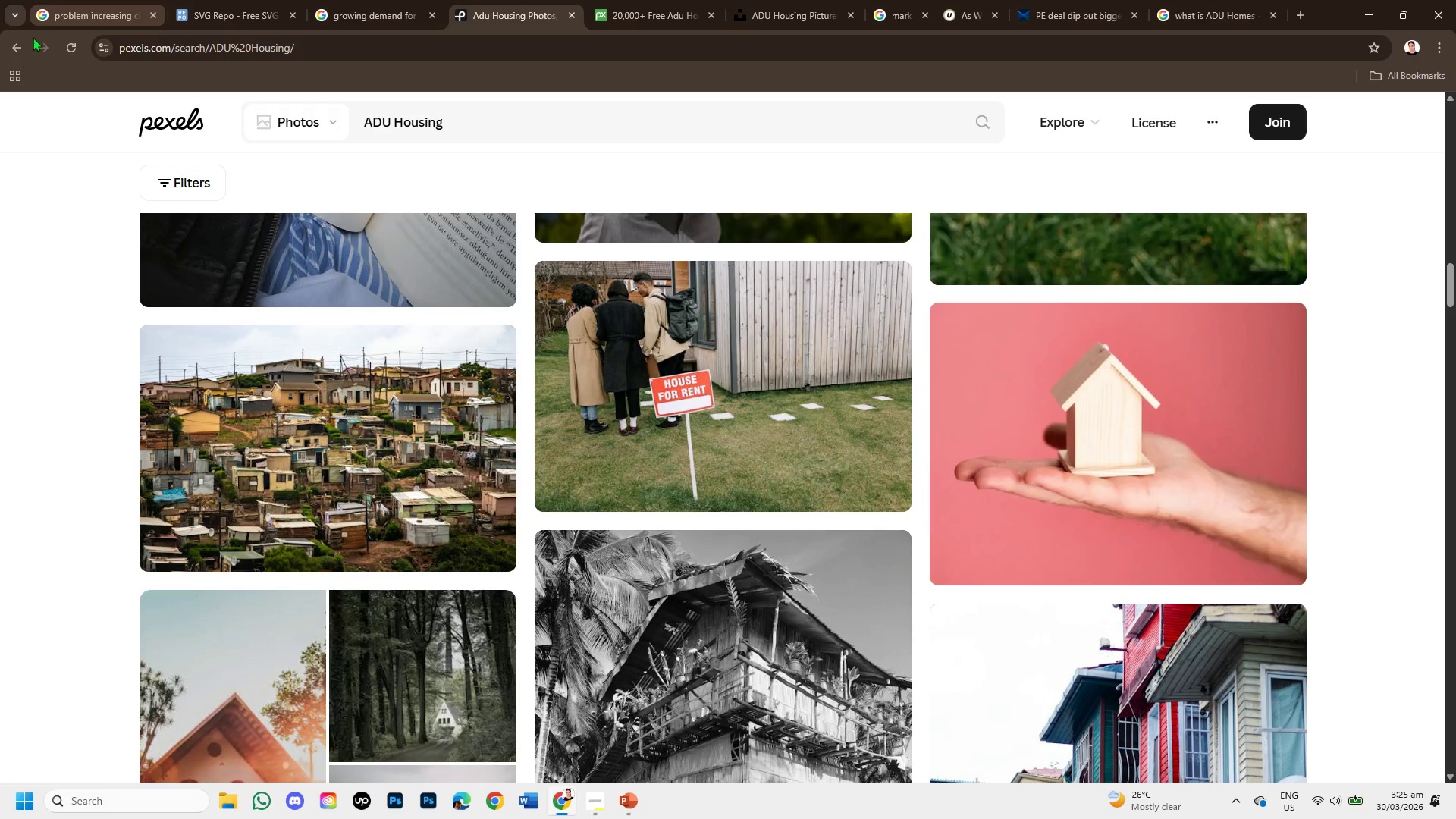 
left_click([13, 39])
 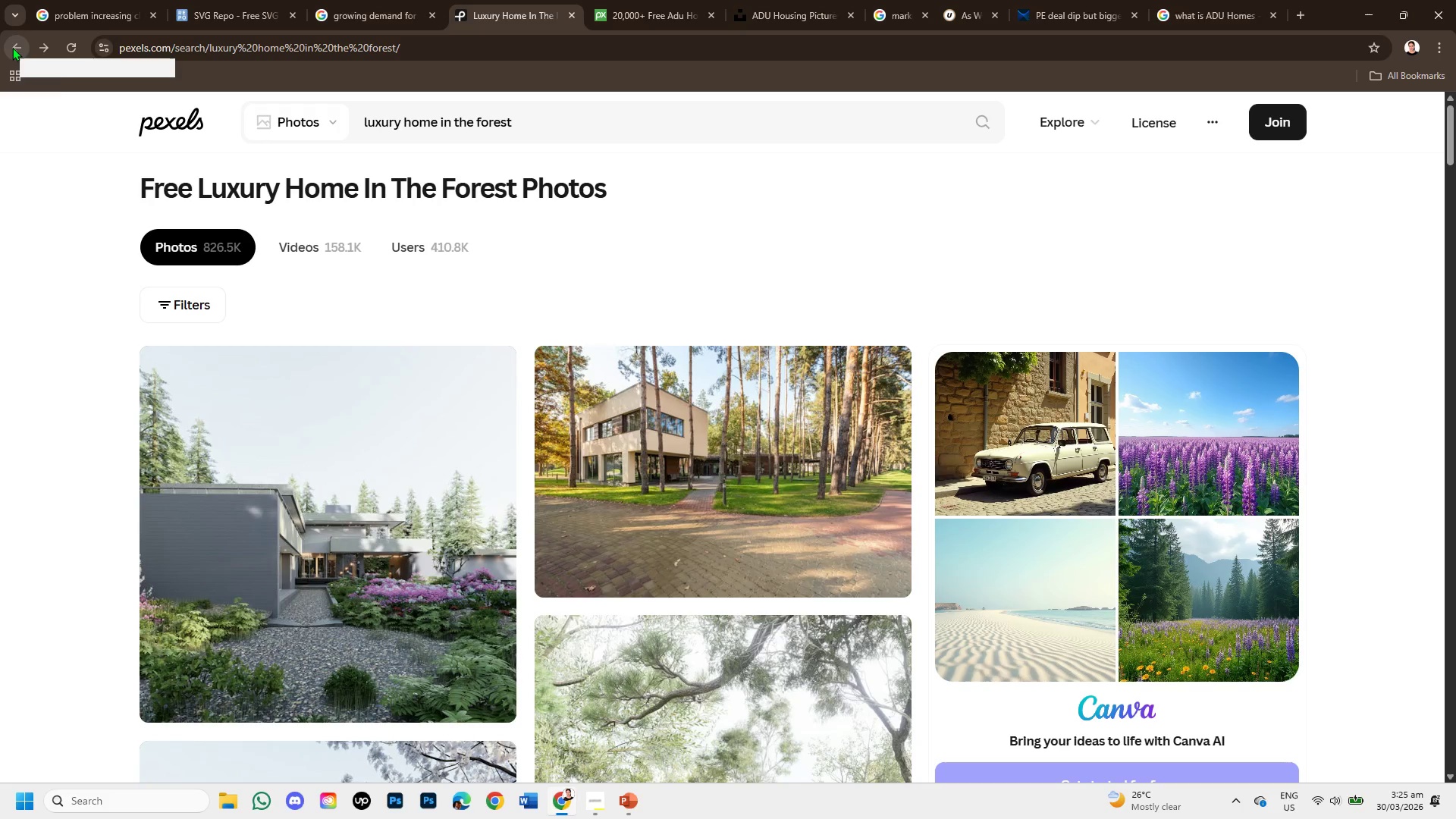 
left_click([12, 47])
 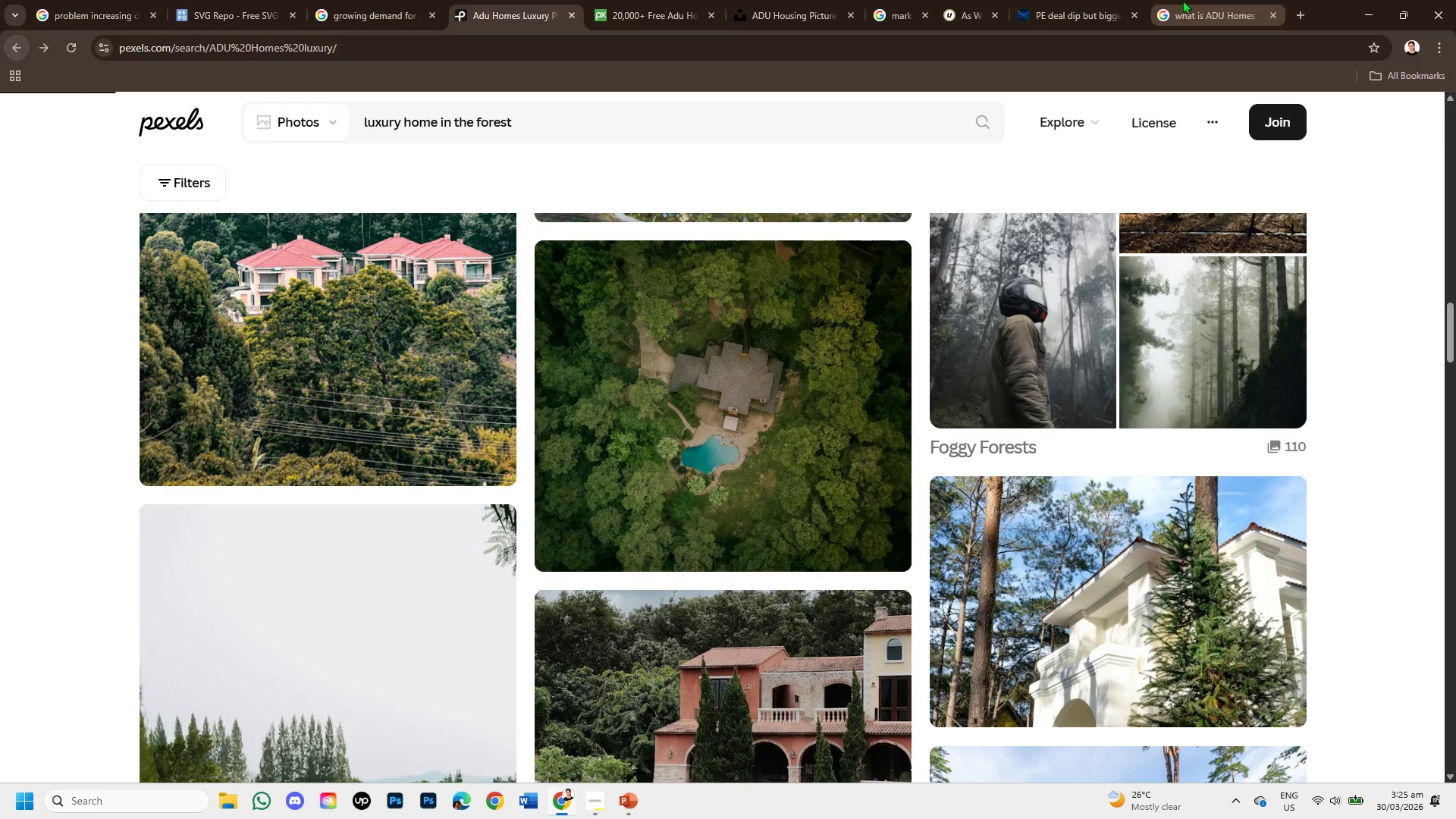 
left_click([1185, 0])
 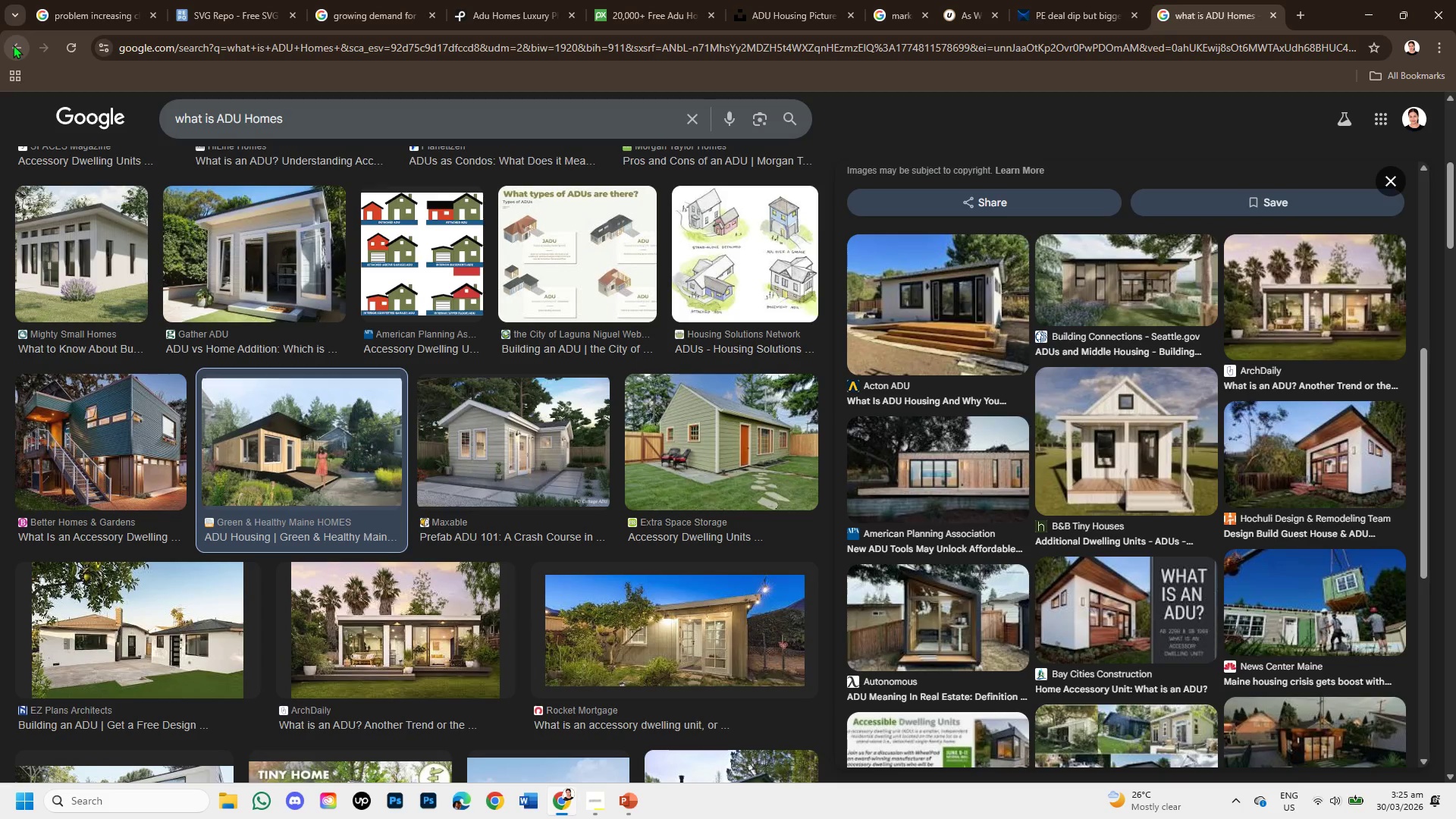 
left_click([13, 45])
 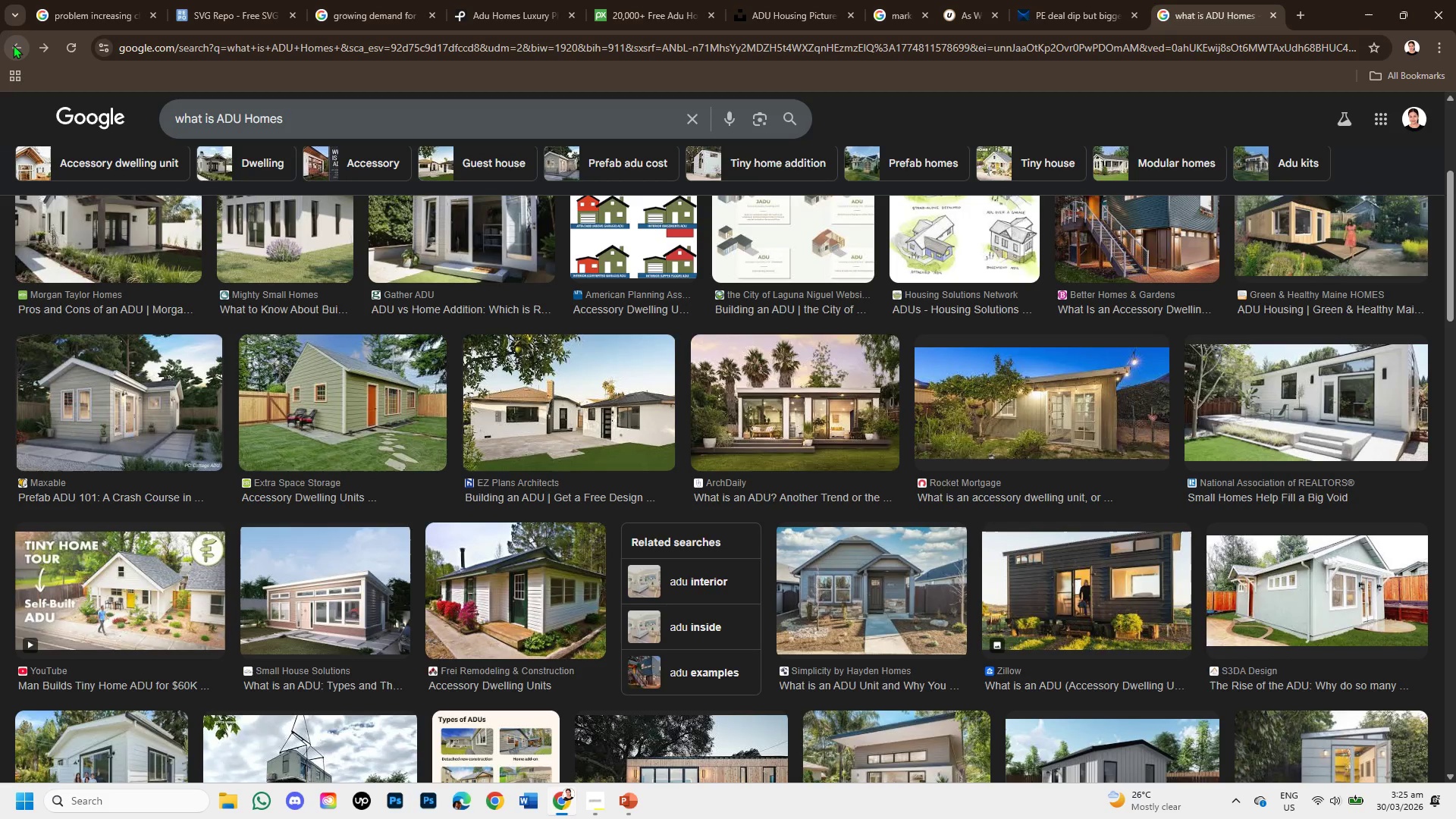 
left_click([13, 45])
 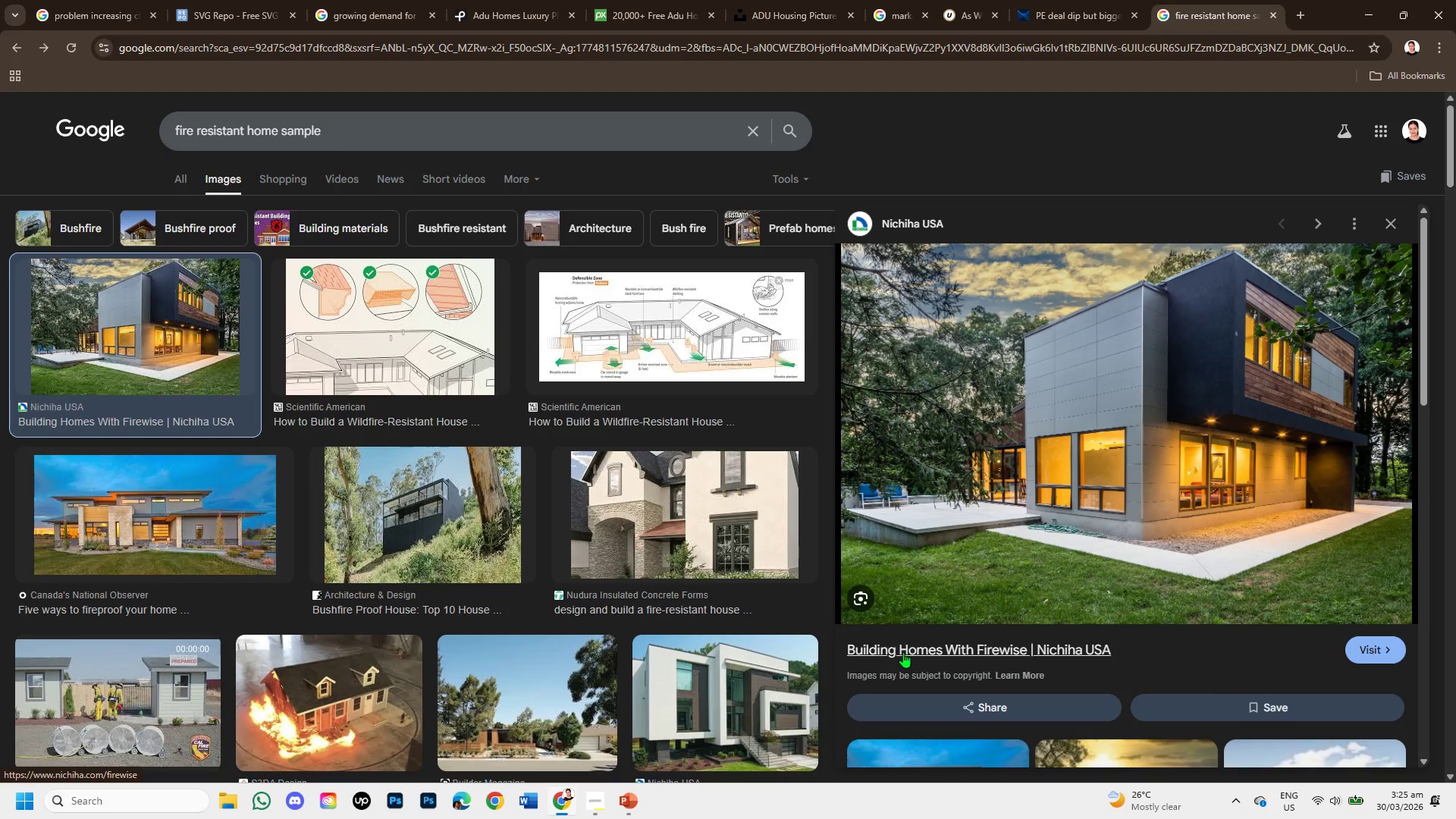 
wait(5.17)
 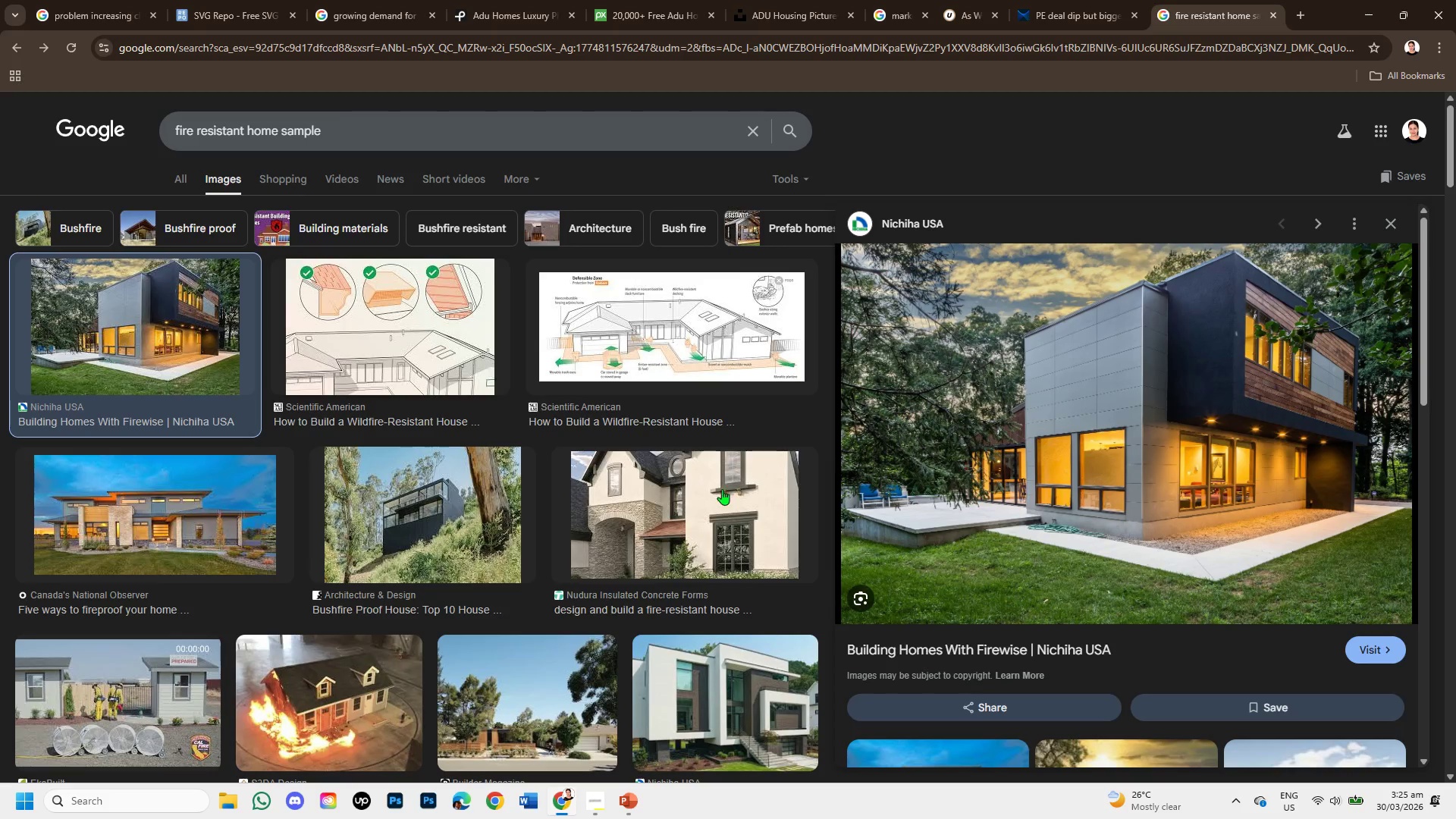 
scroll: coordinate [464, 629], scroll_direction: down, amount: 2.0
 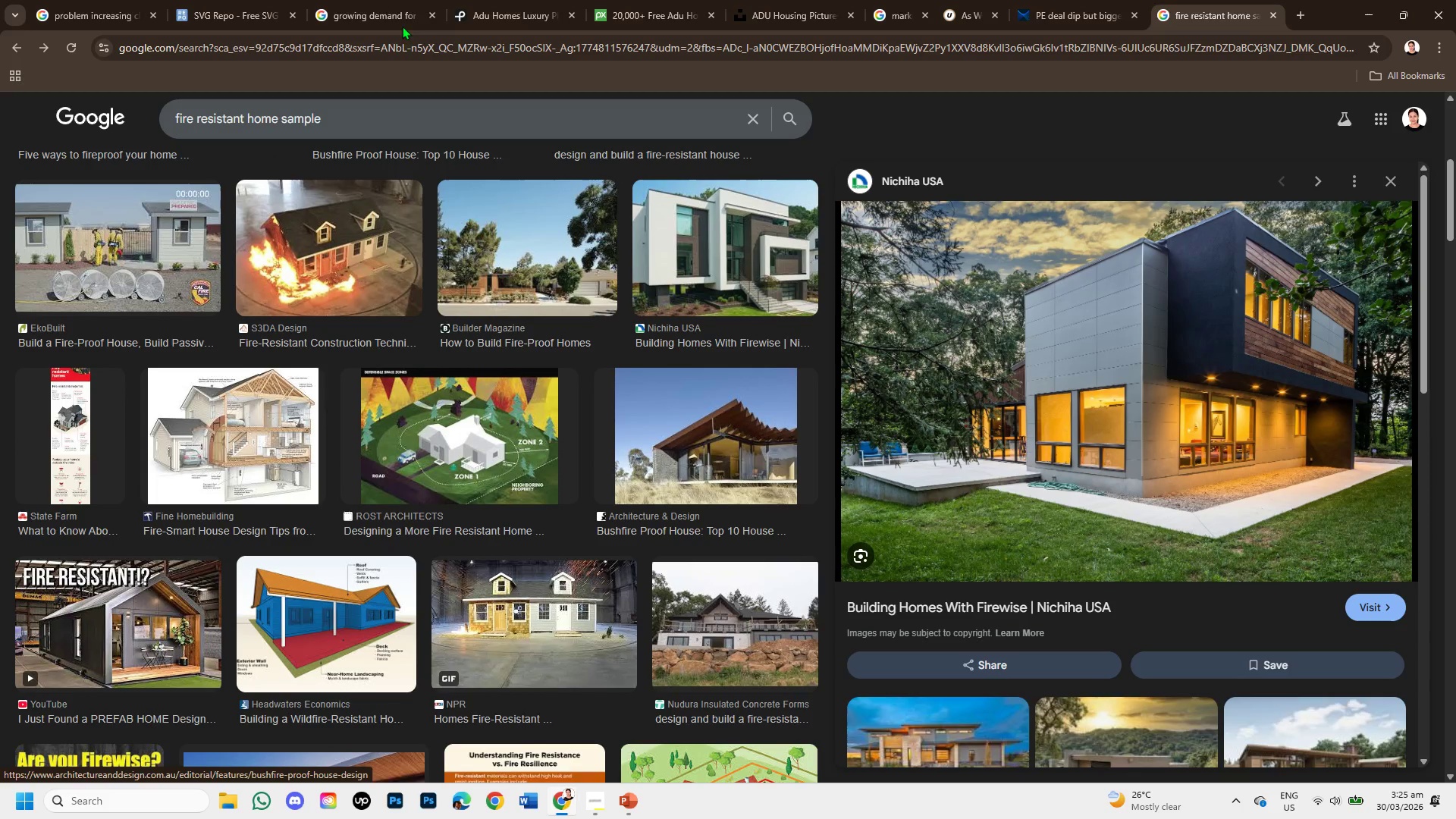 
left_click([658, 0])
 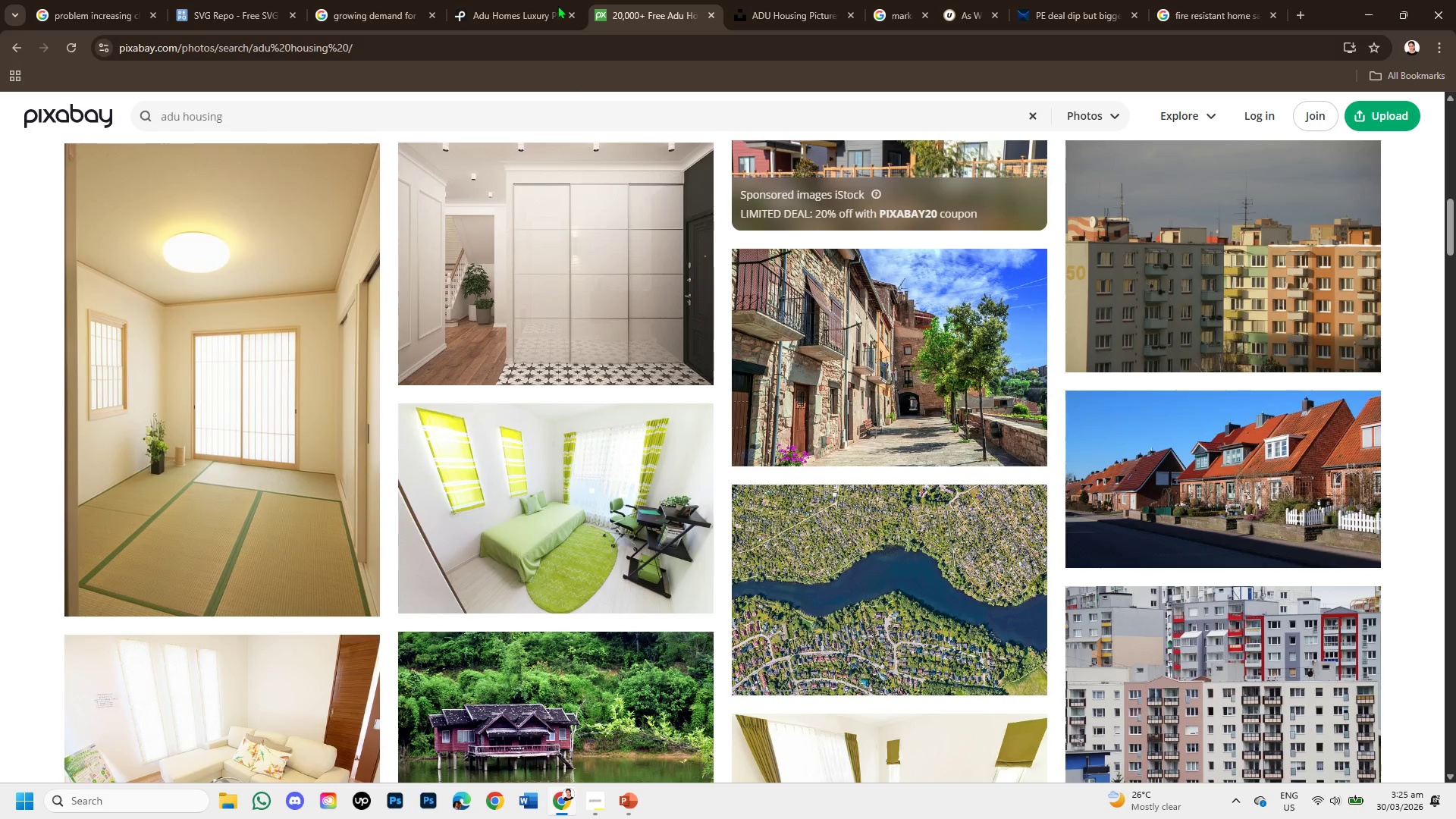 
left_click([535, 0])
 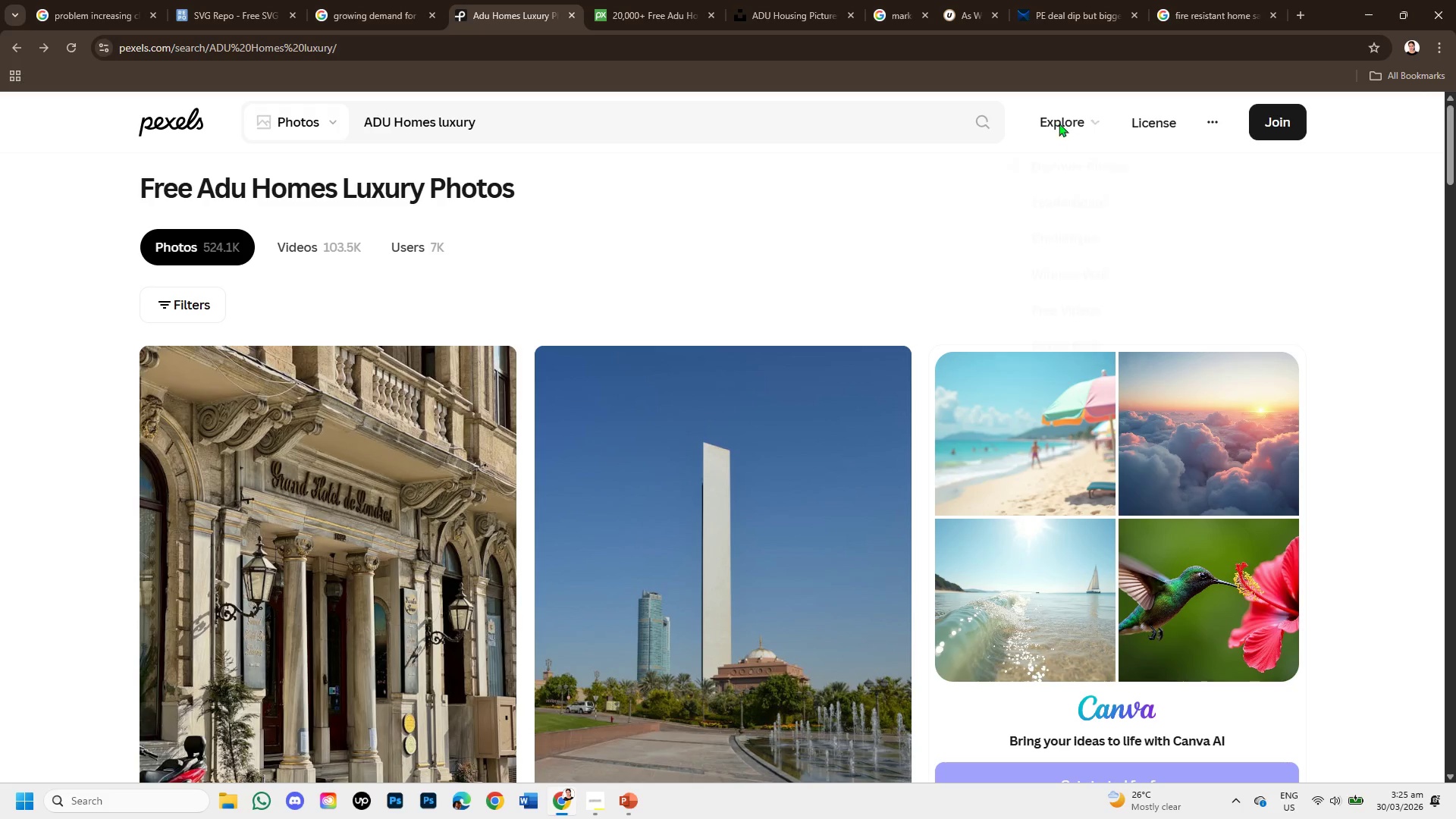 
left_click([898, 116])
 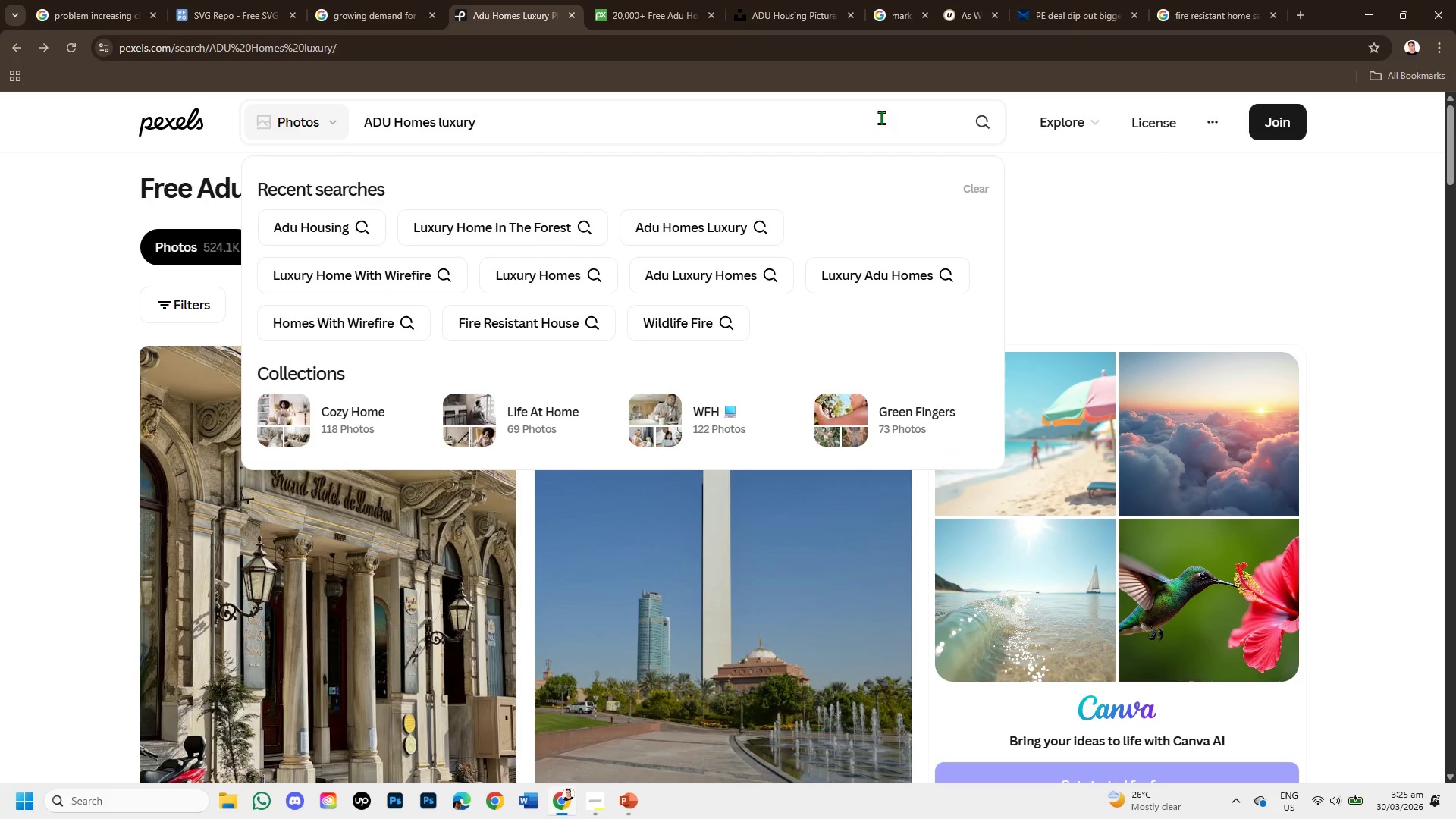 
hold_key(key=Backspace, duration=1.33)
 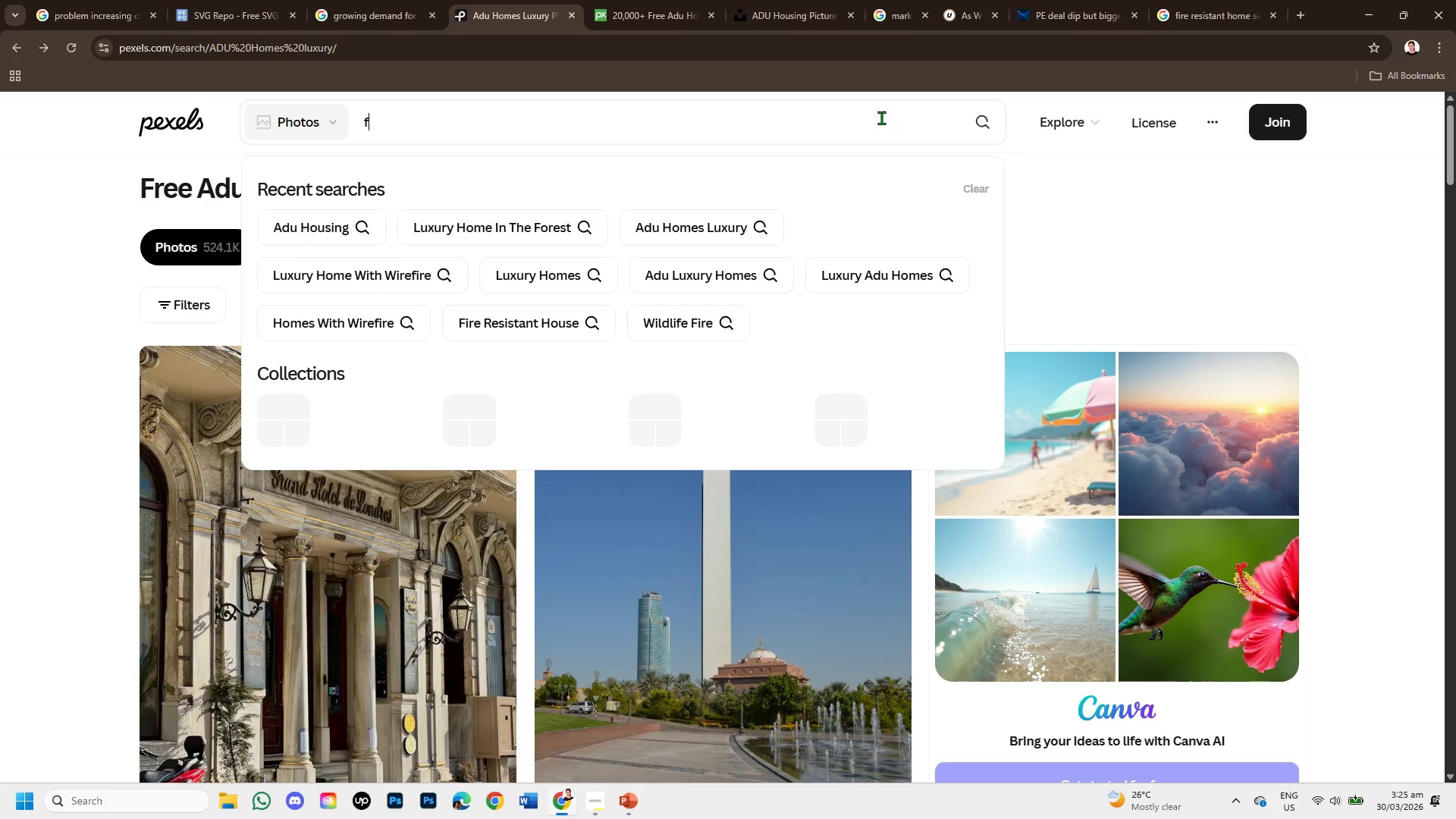 
type(fire proof homes )
 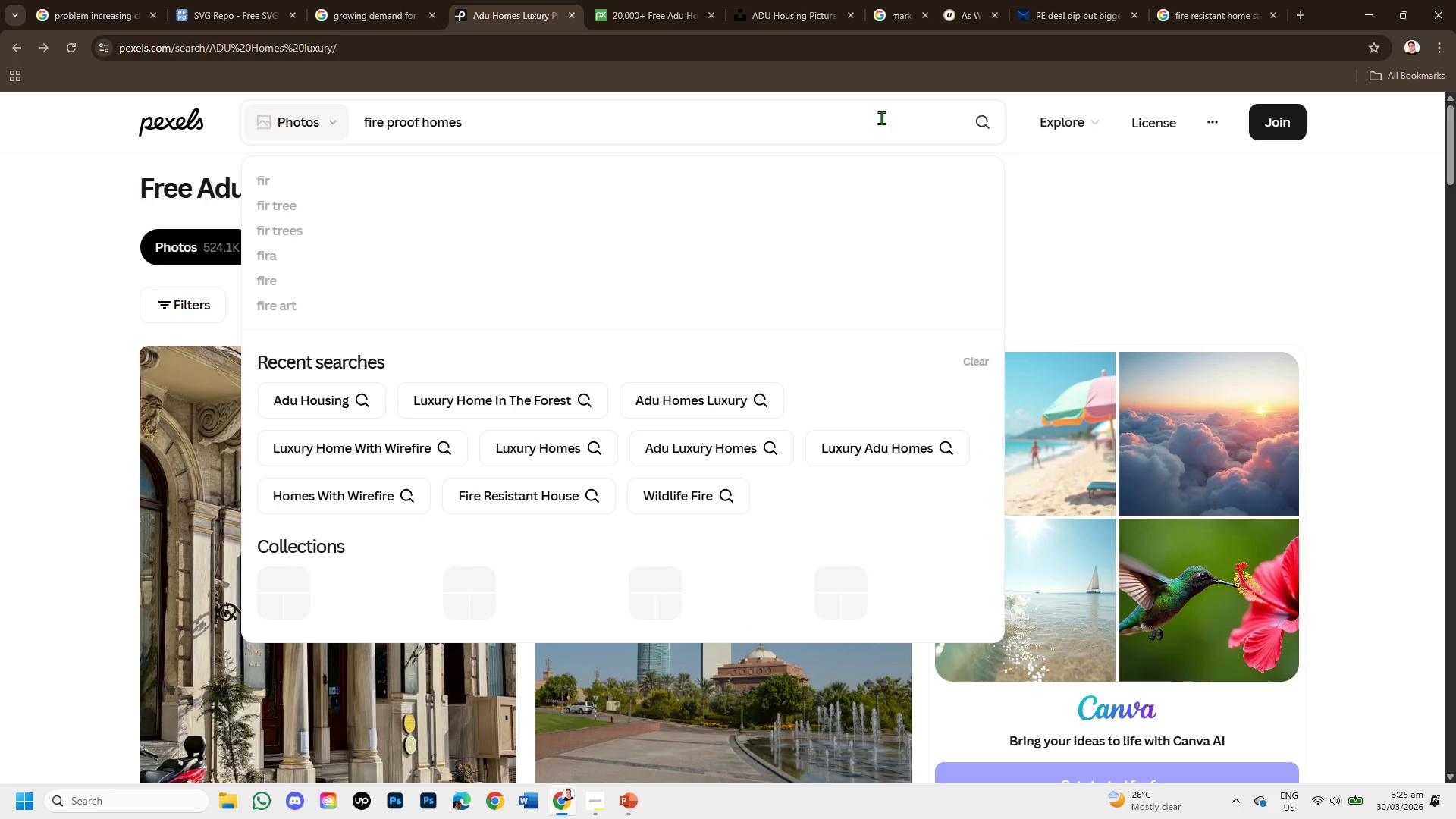 
key(Enter)
 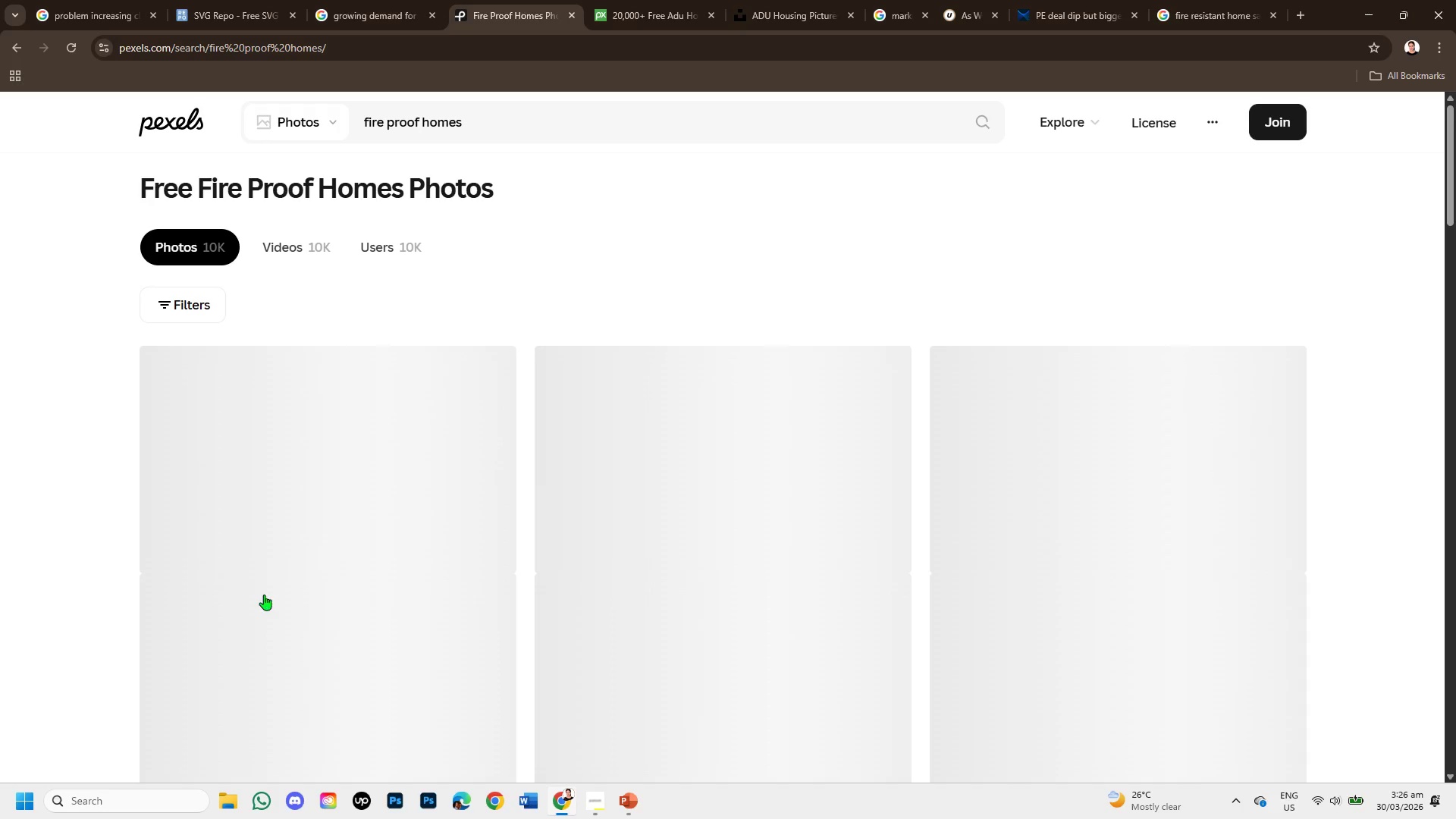 
scroll: coordinate [490, 566], scroll_direction: down, amount: 9.0
 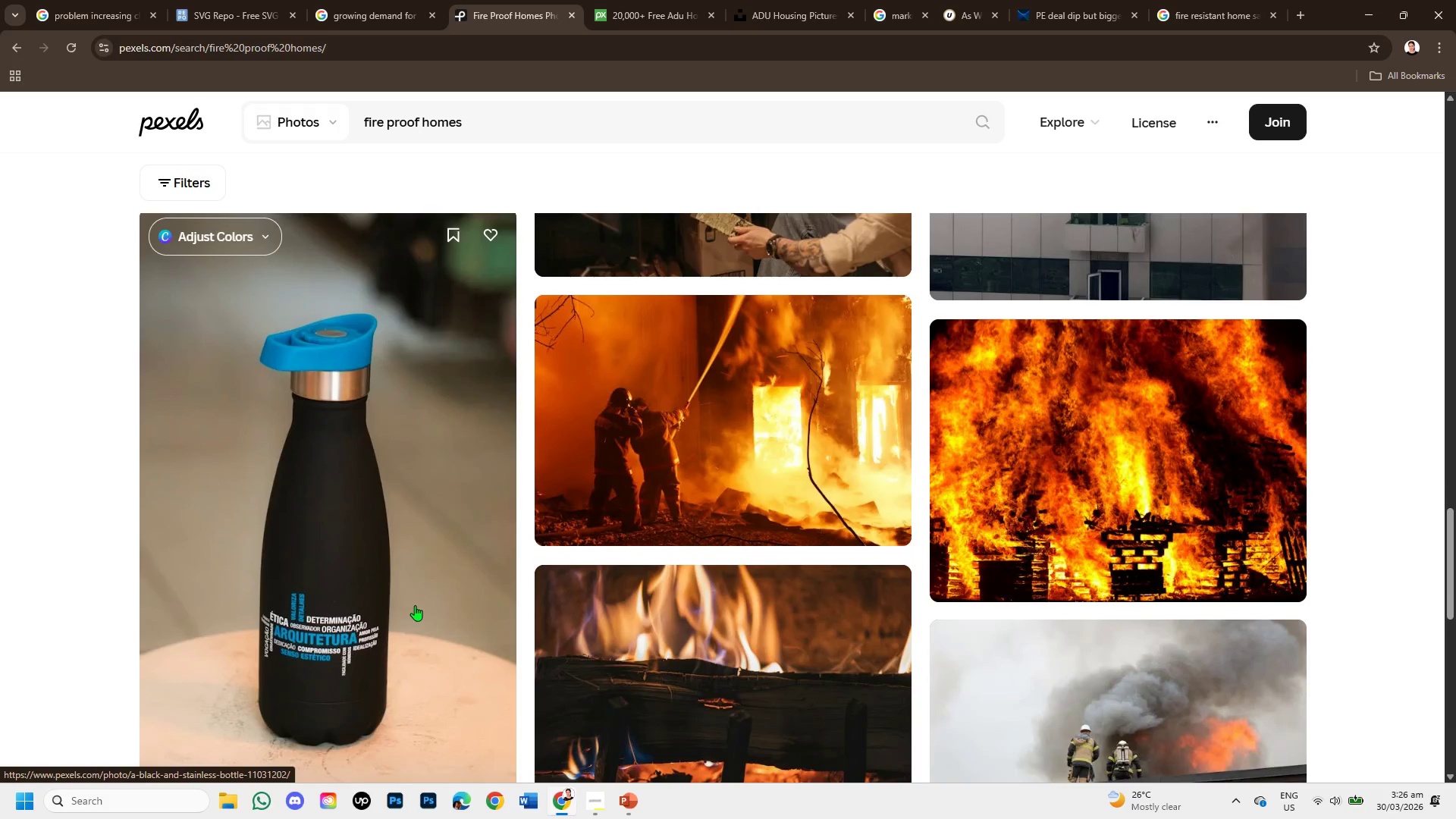 
scroll: coordinate [469, 539], scroll_direction: down, amount: 2.0
 